 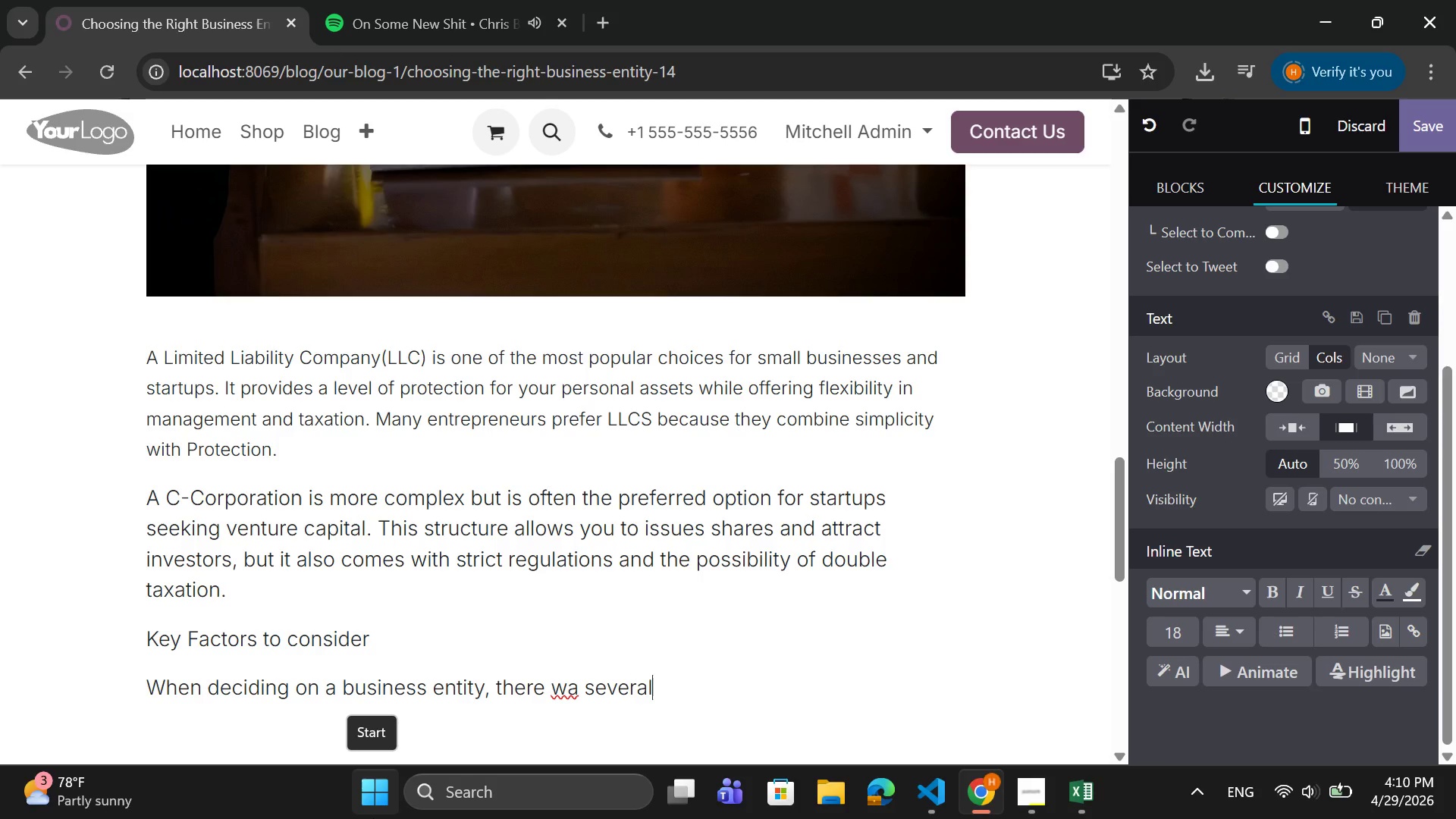 
key(ArrowLeft)
 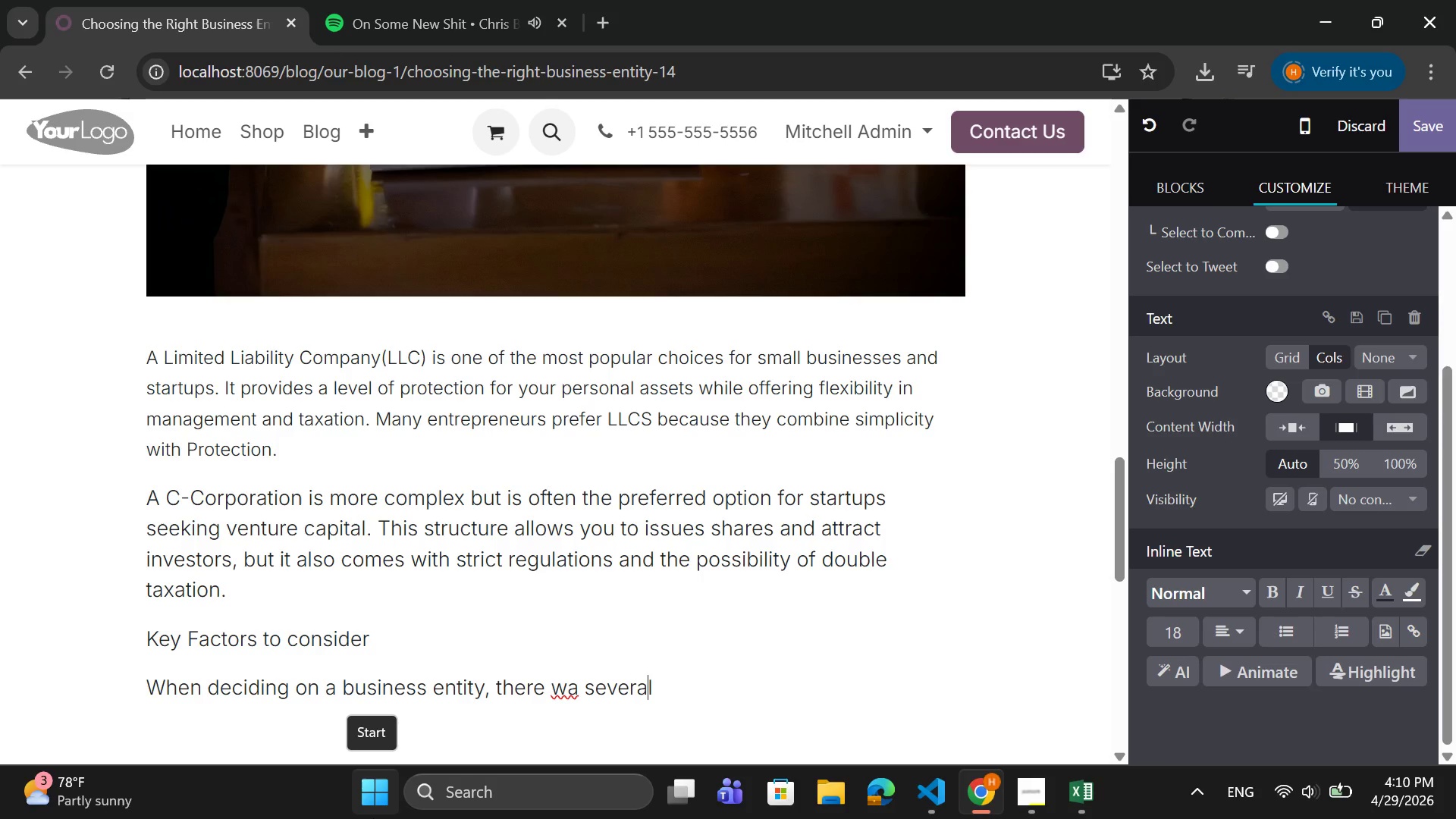 
key(ArrowLeft)
 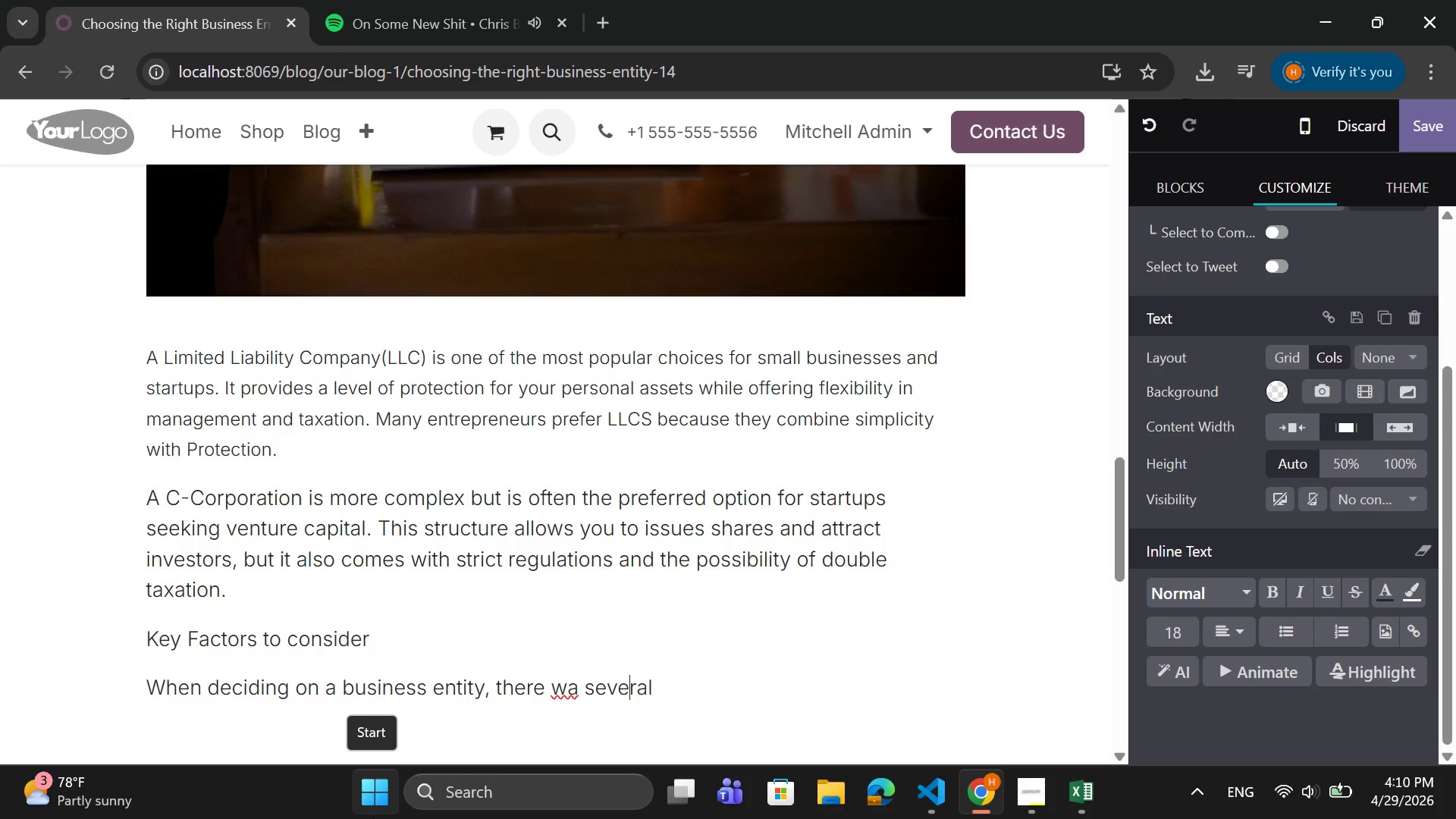 
key(ArrowLeft)
 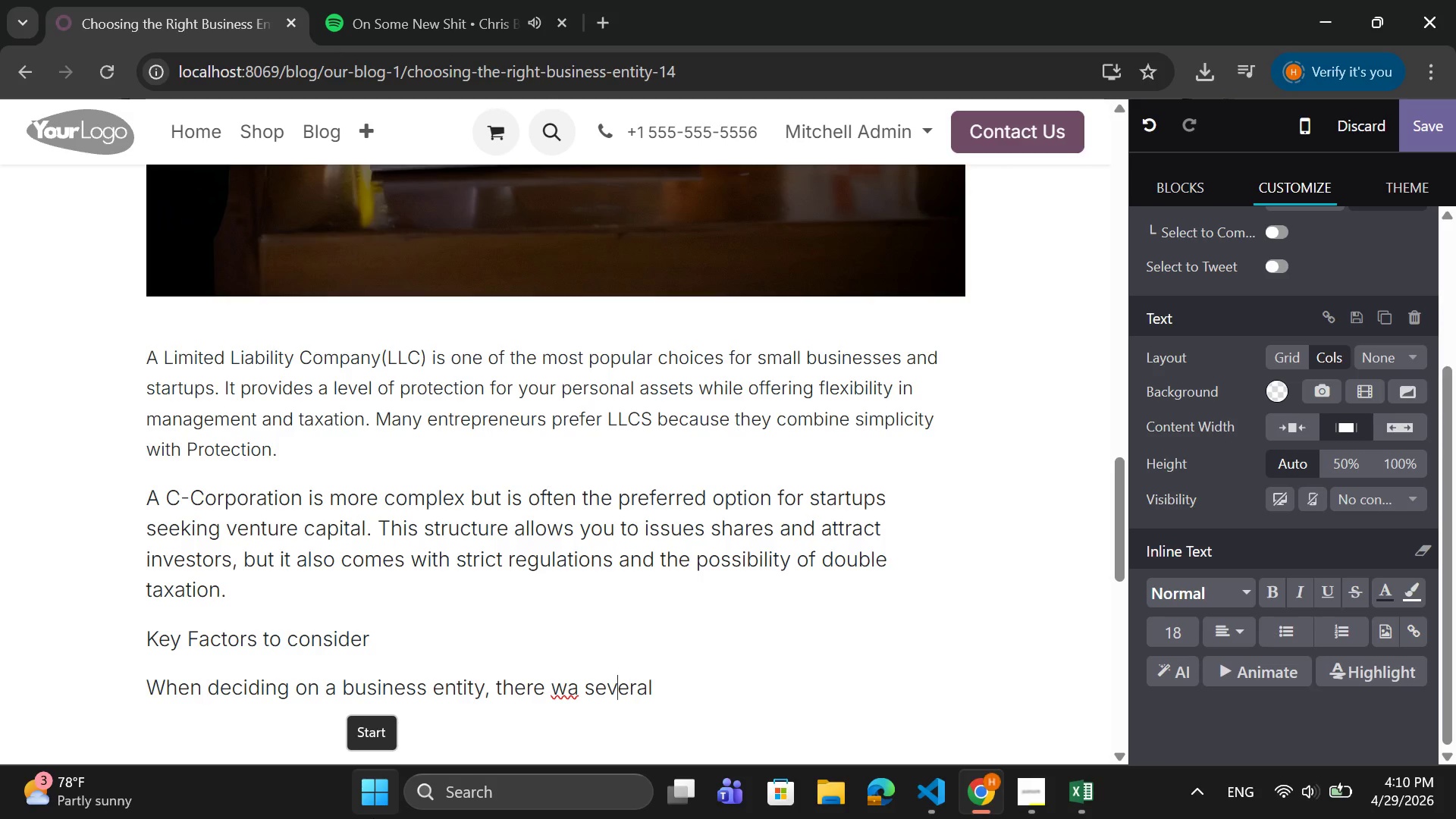 
key(ArrowLeft)
 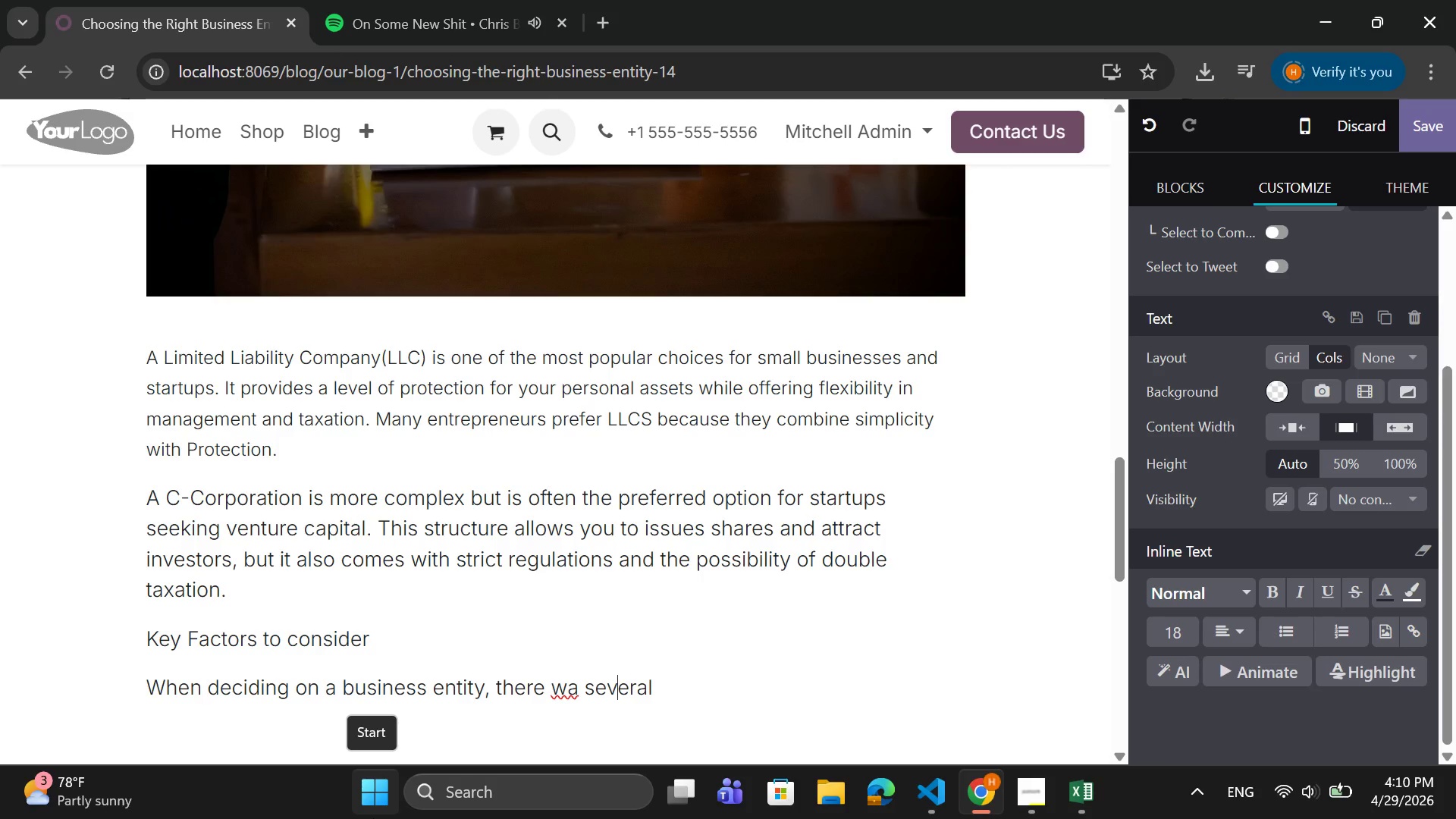 
key(ArrowLeft)
 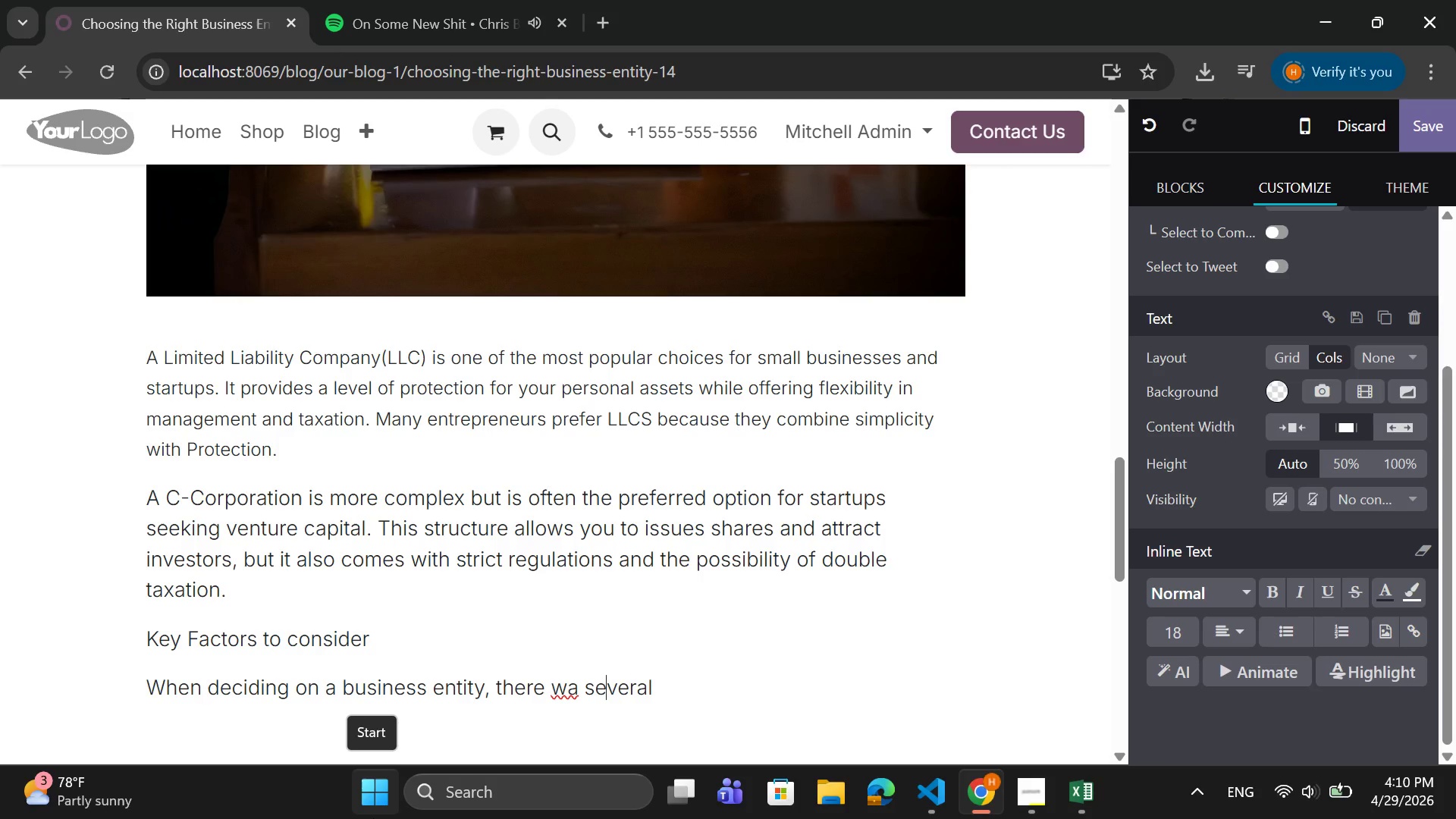 
key(ArrowLeft)
 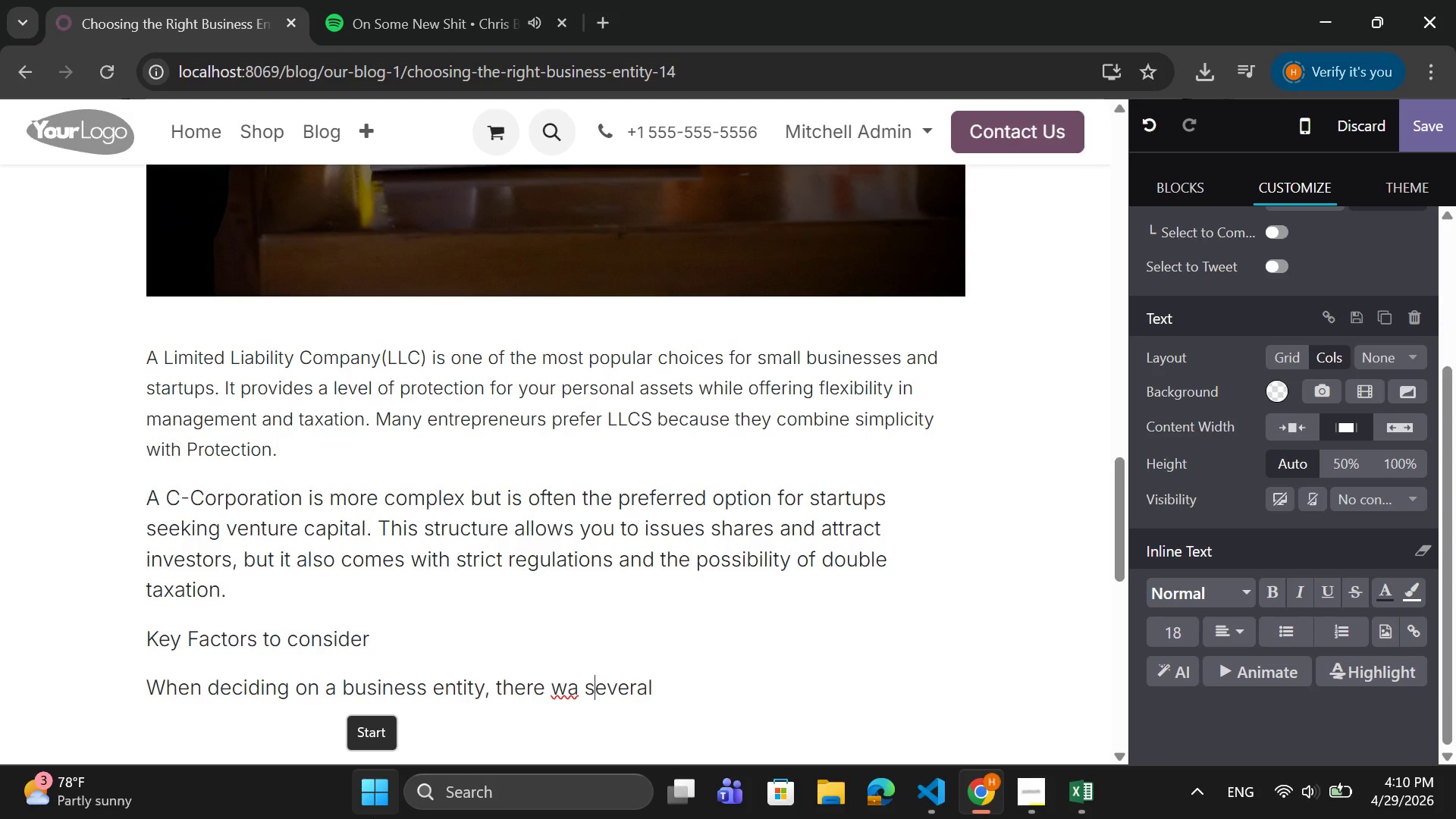 
key(ArrowLeft)
 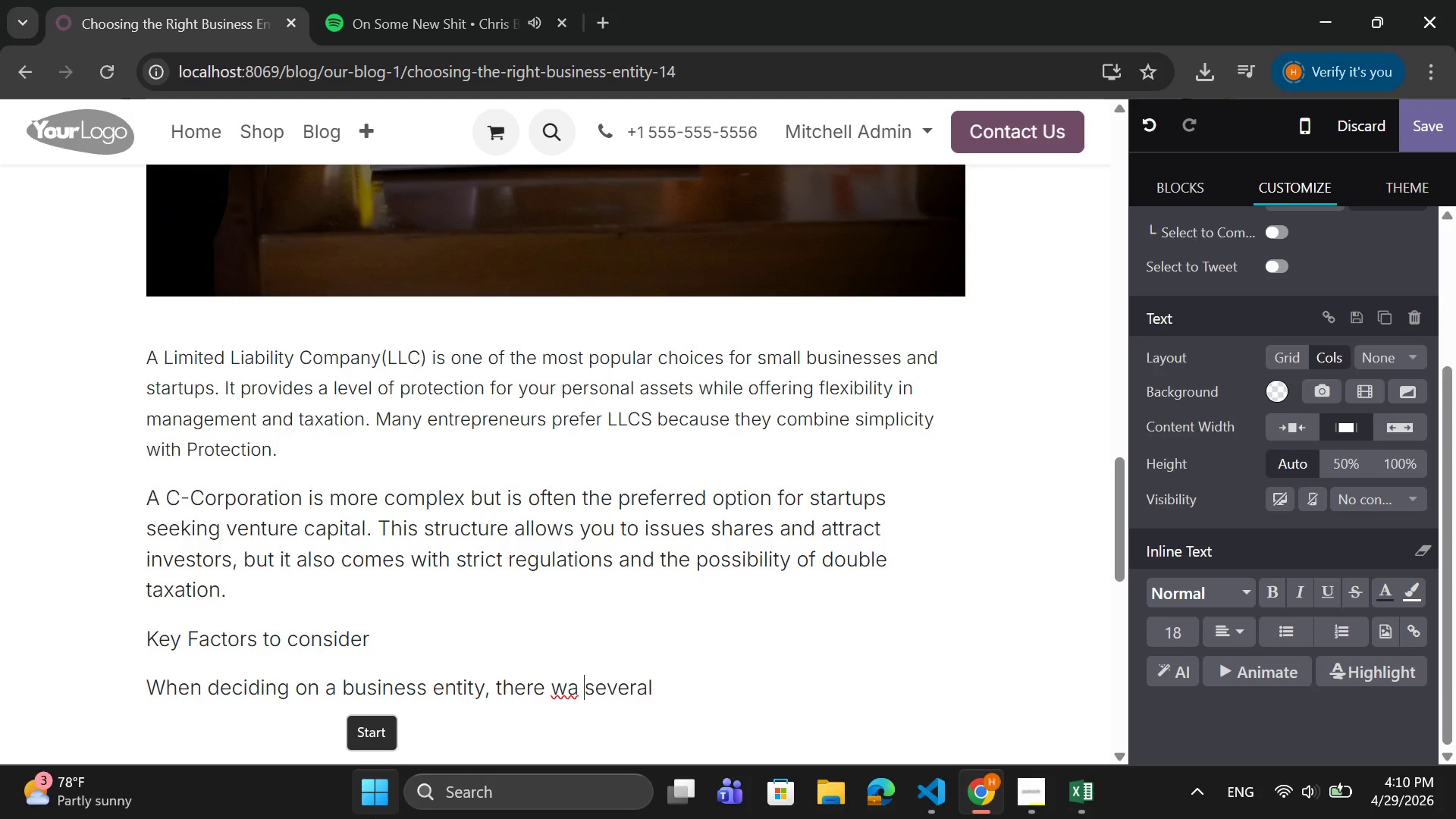 
key(ArrowLeft)
 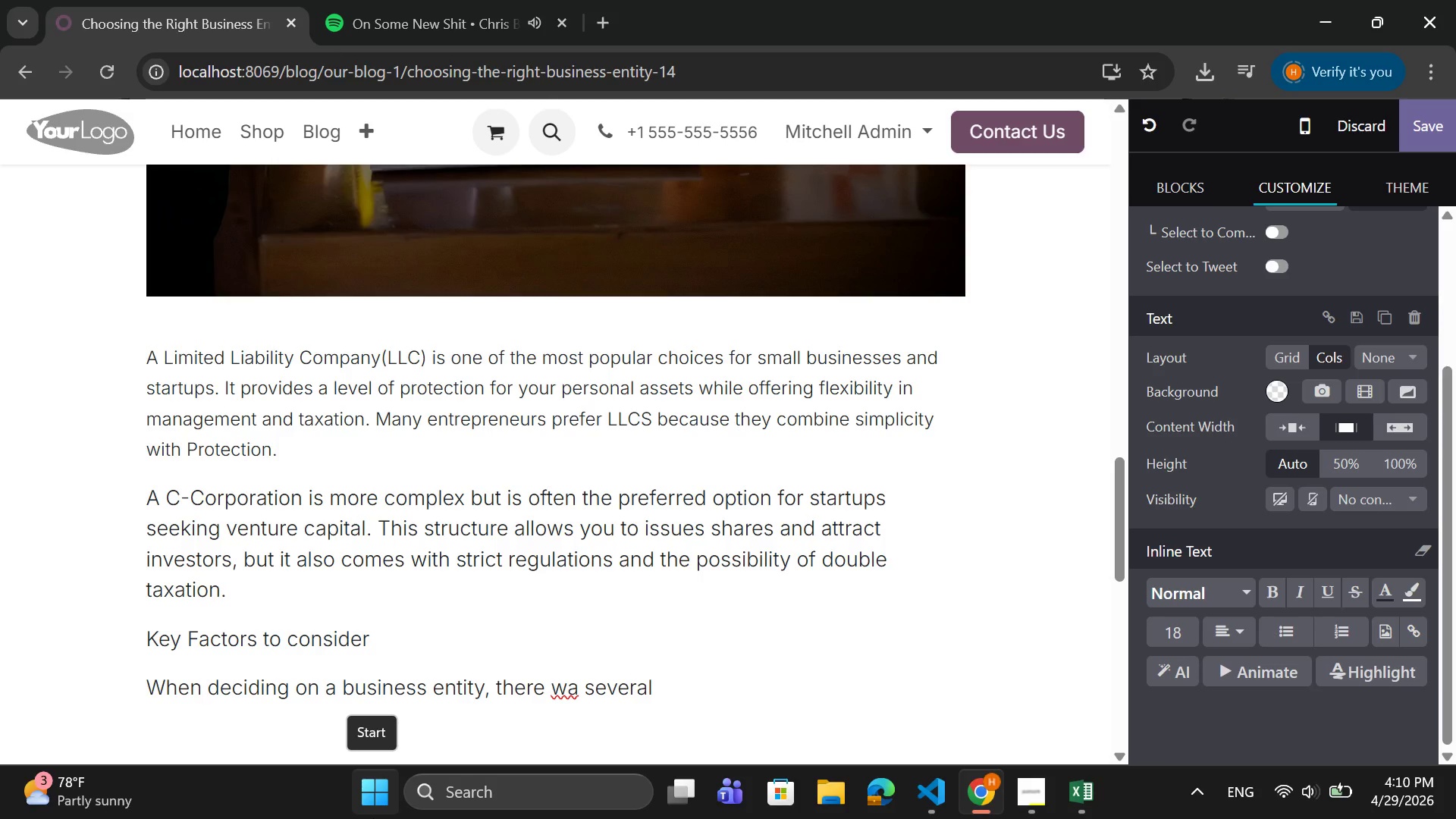 
key(S)
 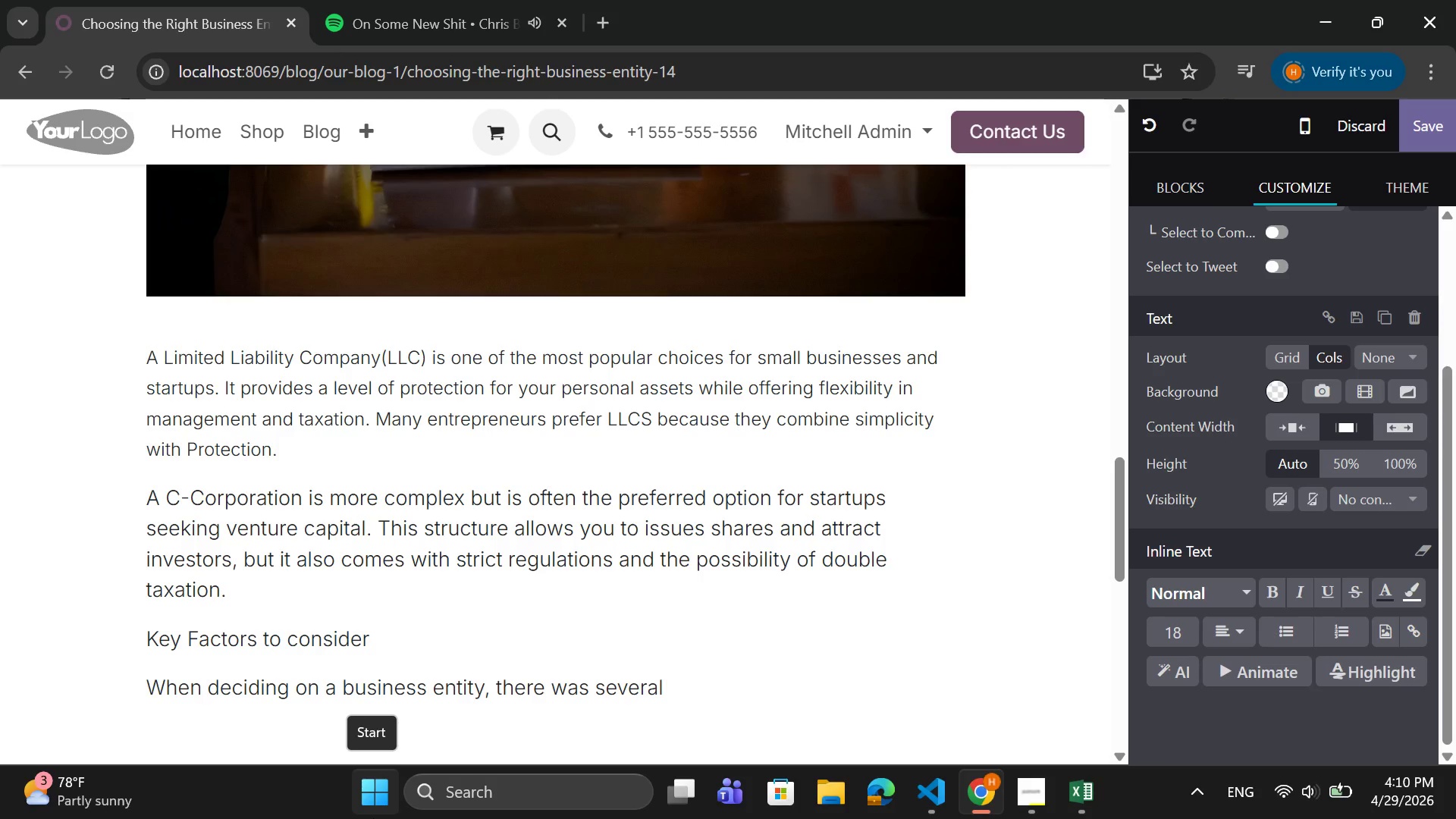 
key(ArrowRight)
 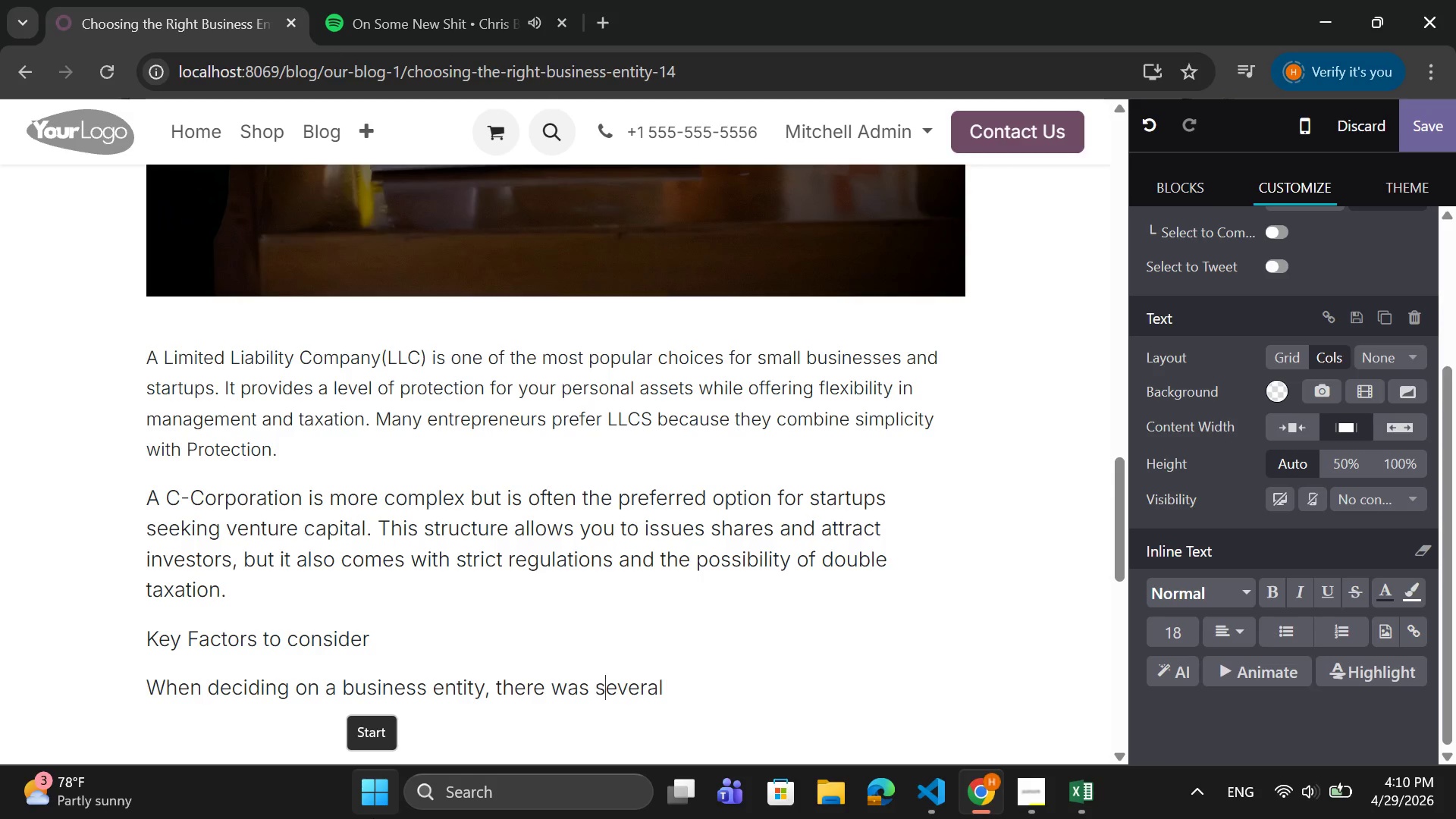 
key(ArrowRight)
 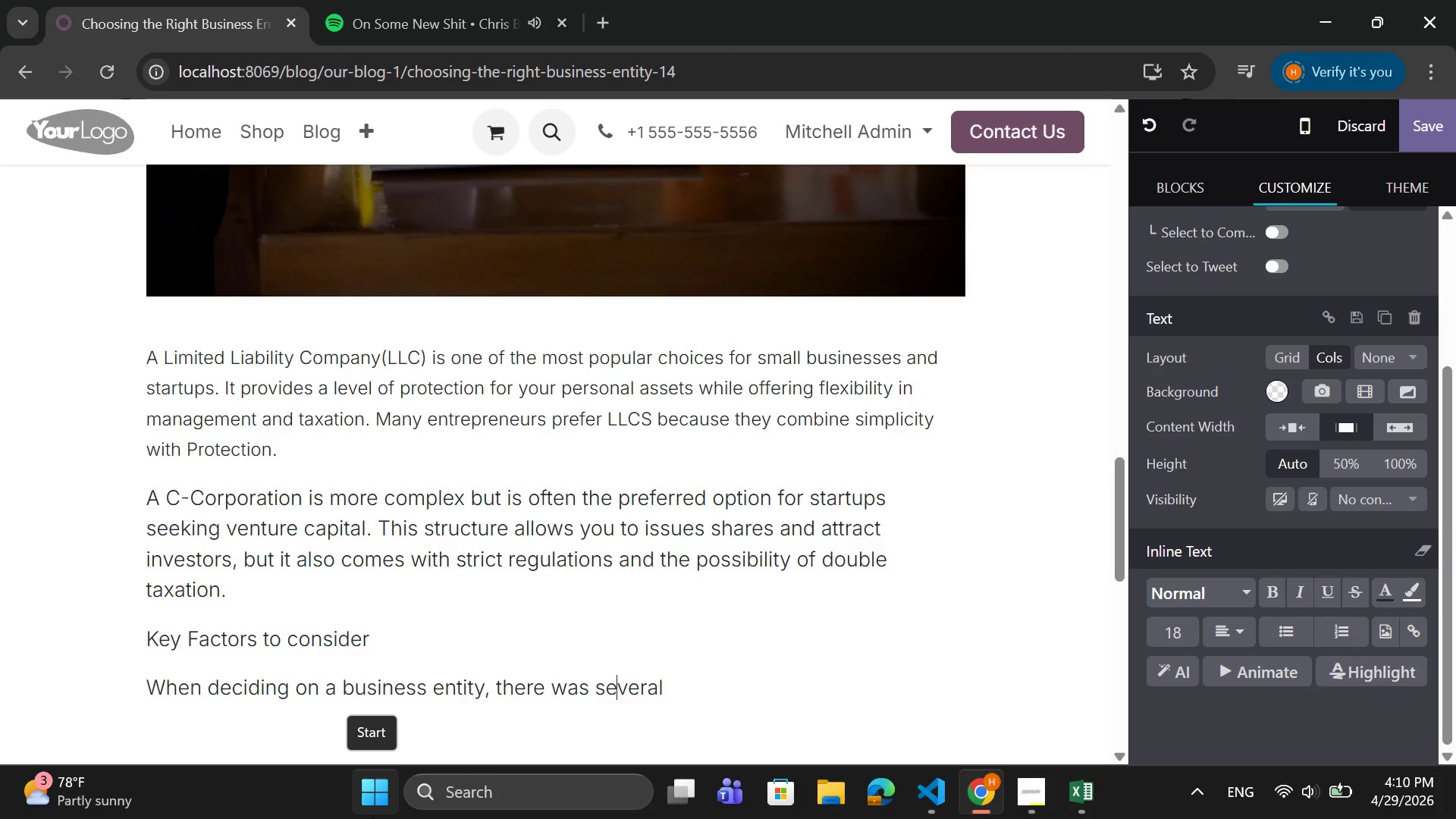 
key(ArrowRight)
 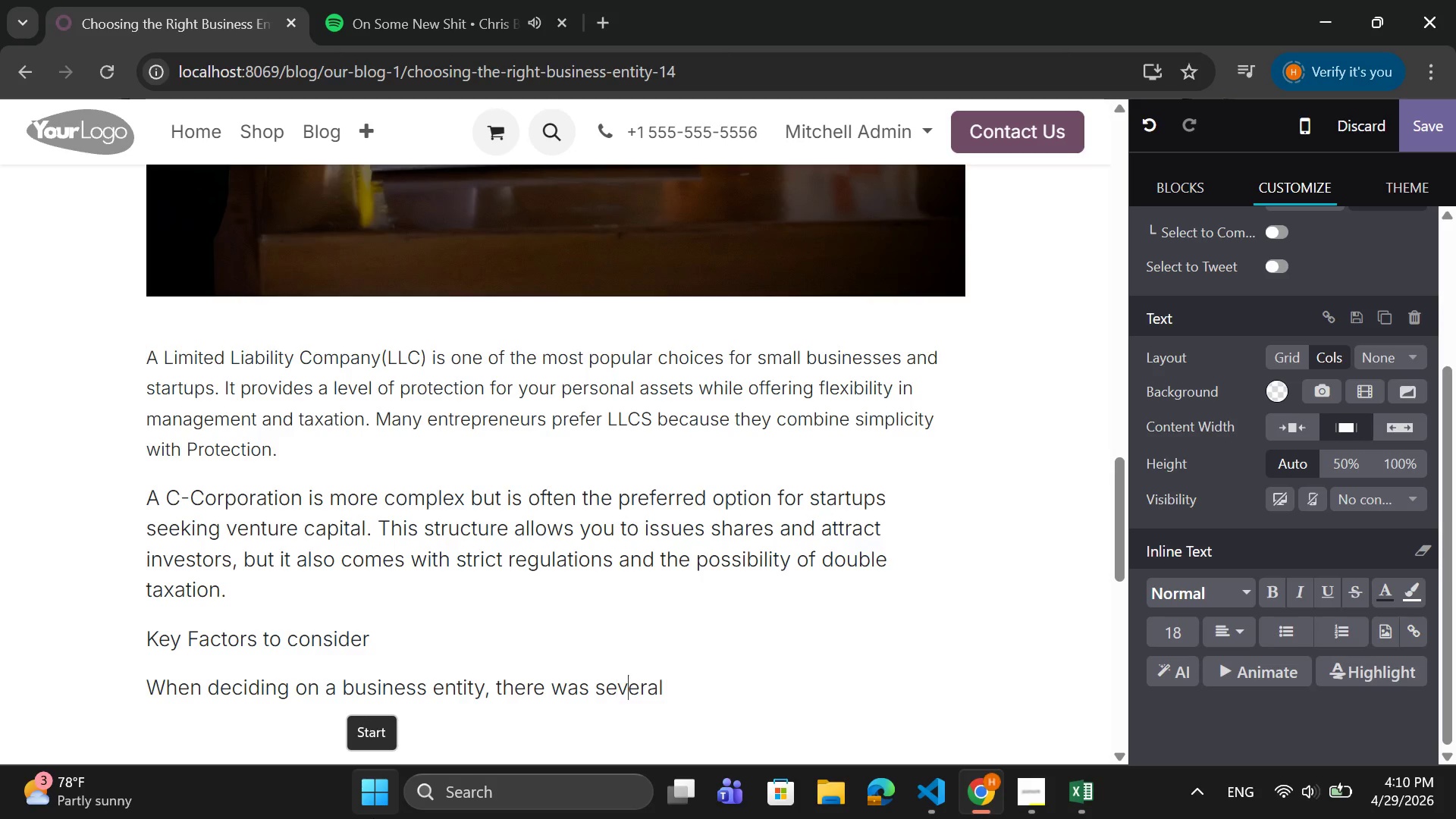 
key(ArrowRight)
 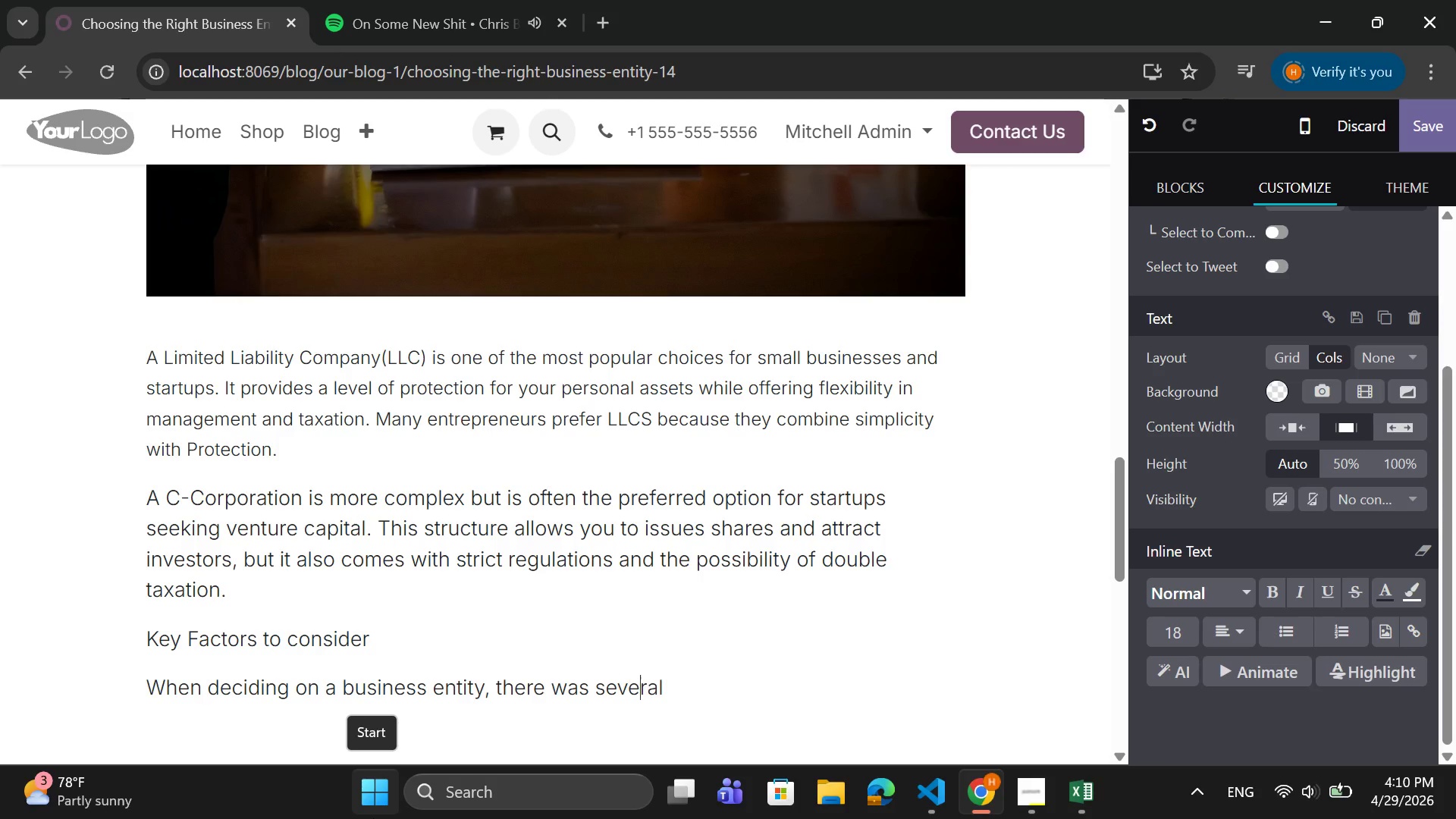 
key(ArrowRight)
 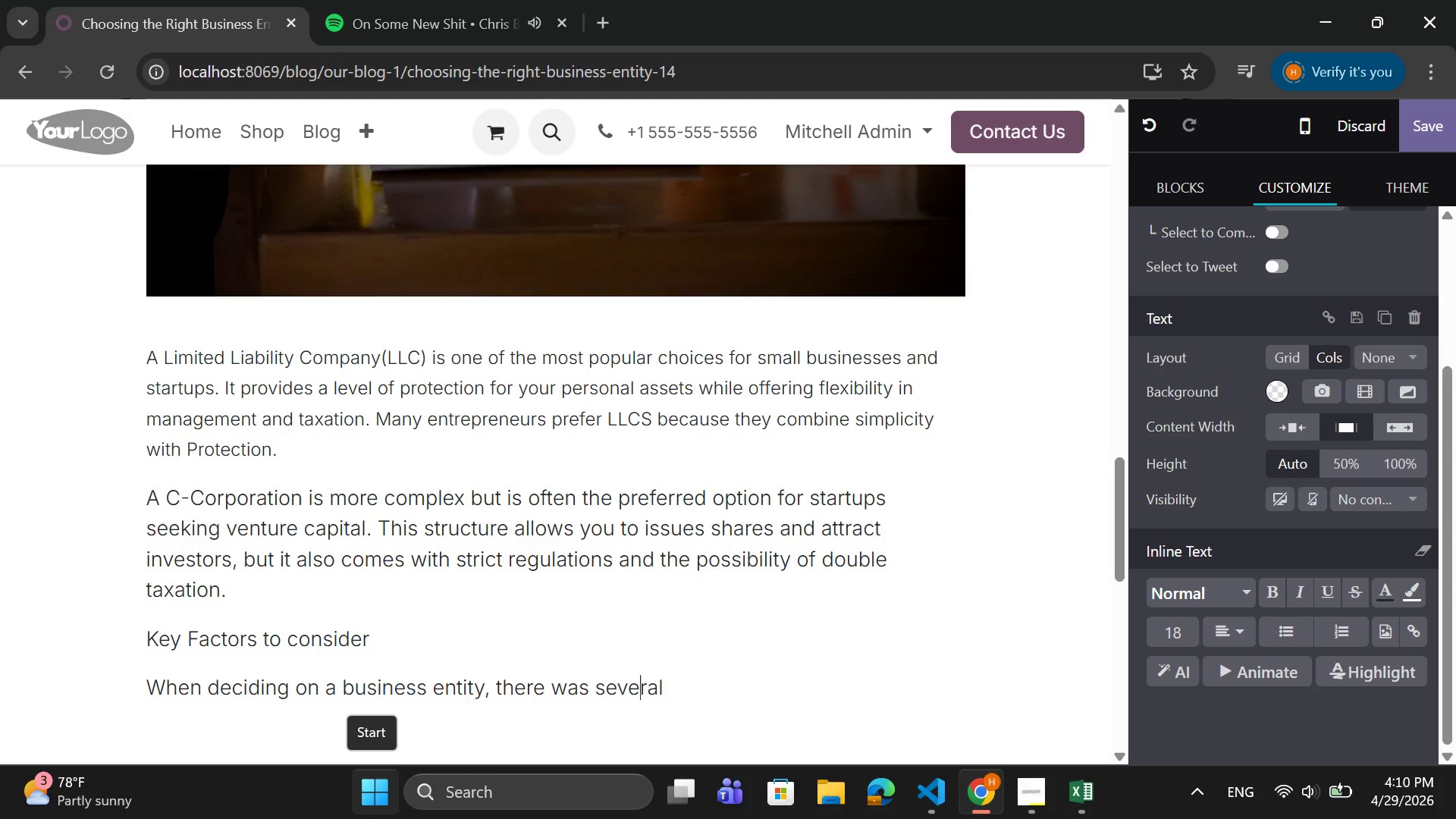 
key(ArrowRight)
 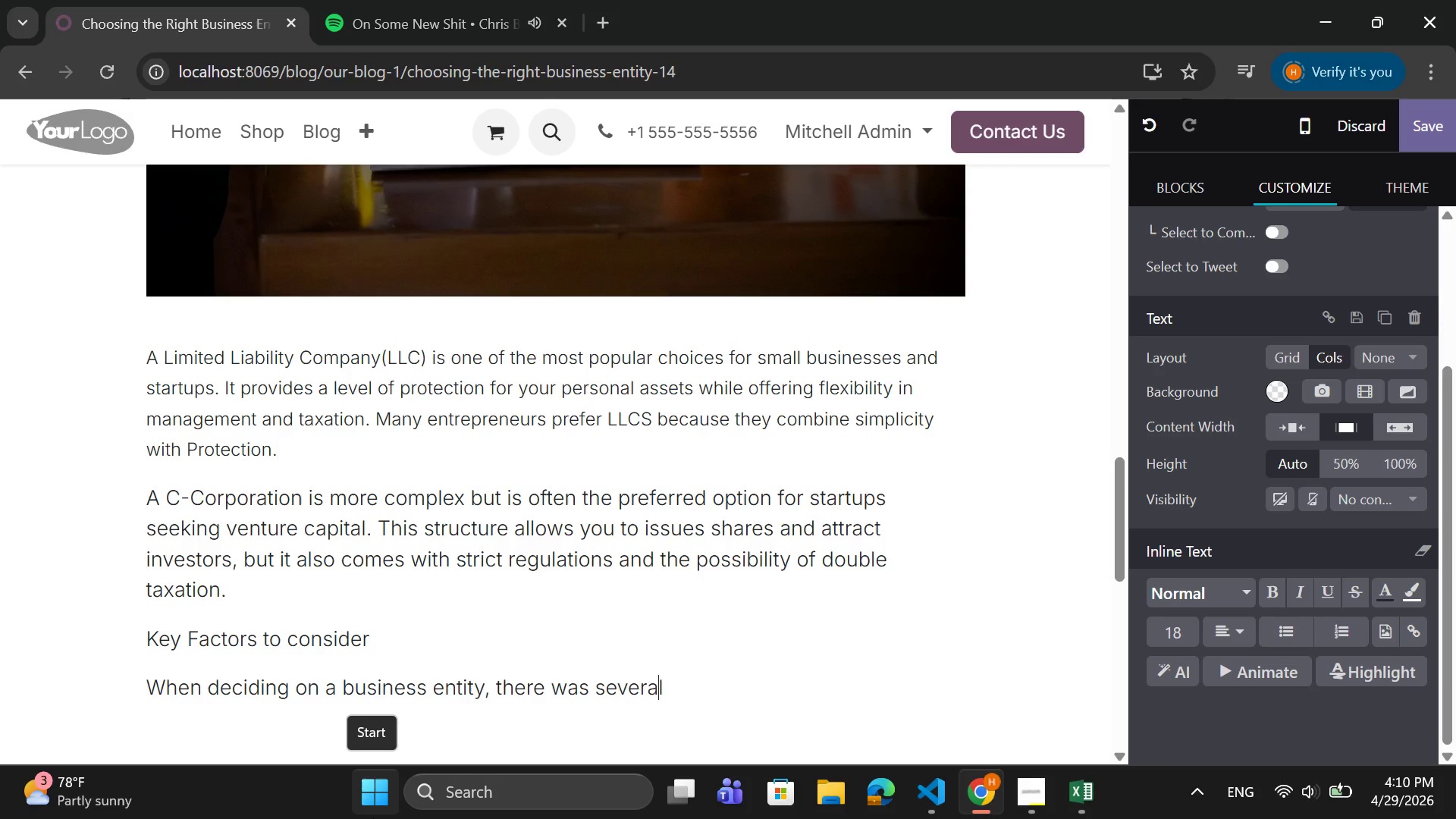 
key(ArrowRight)
 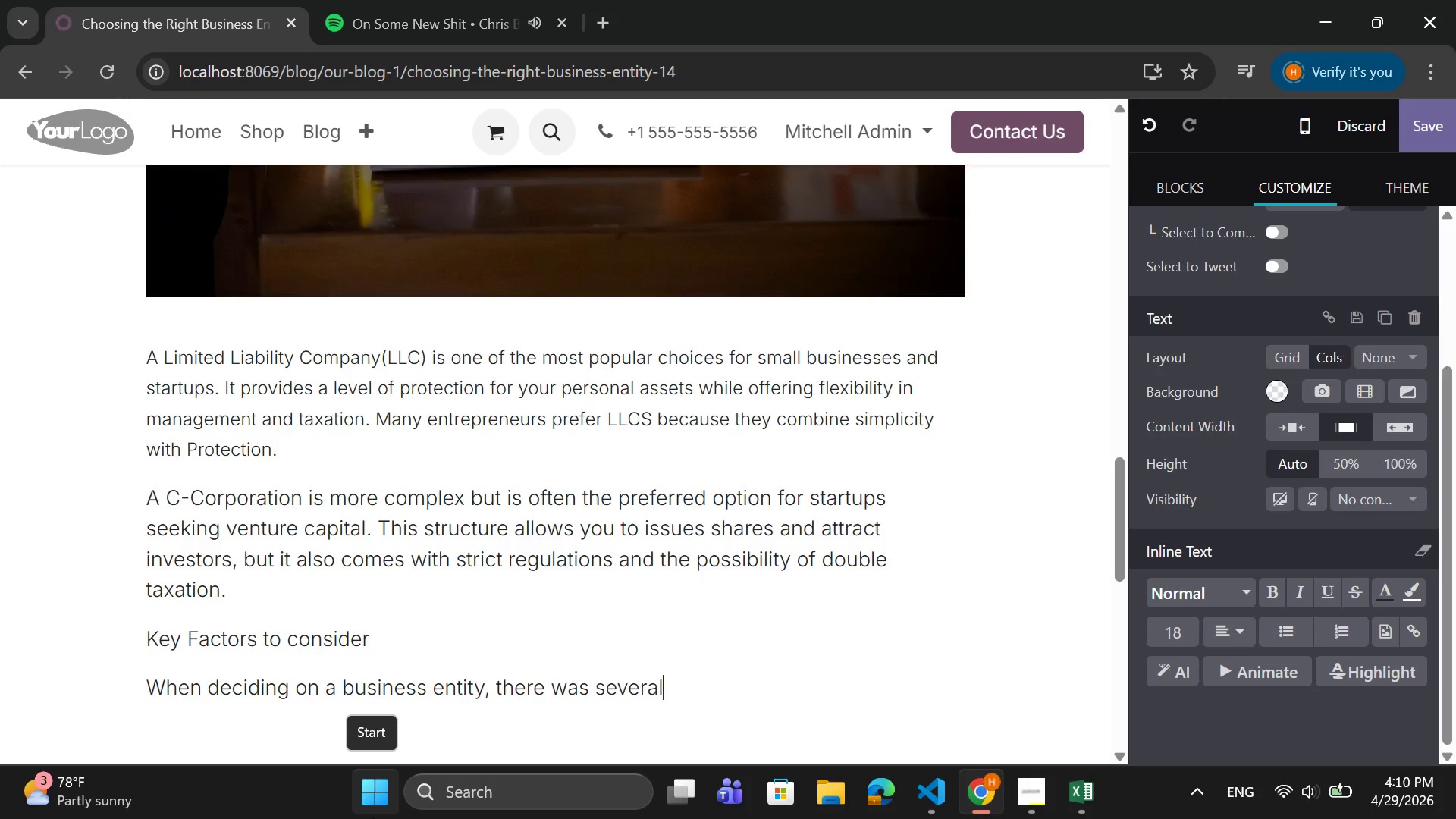 
key(ArrowRight)
 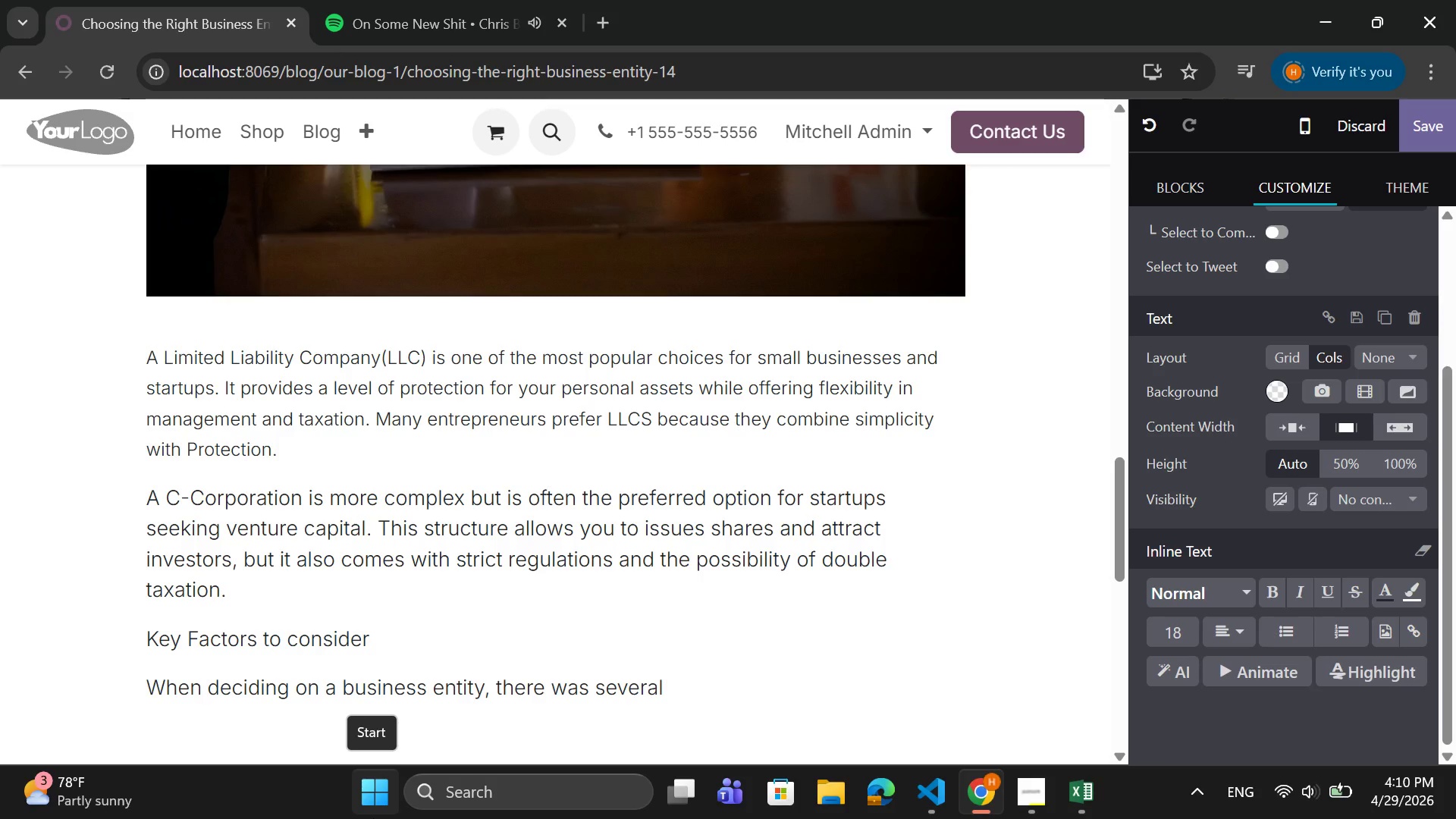 
type( important factord)
key(Backspace)
type(s to evaluate)
 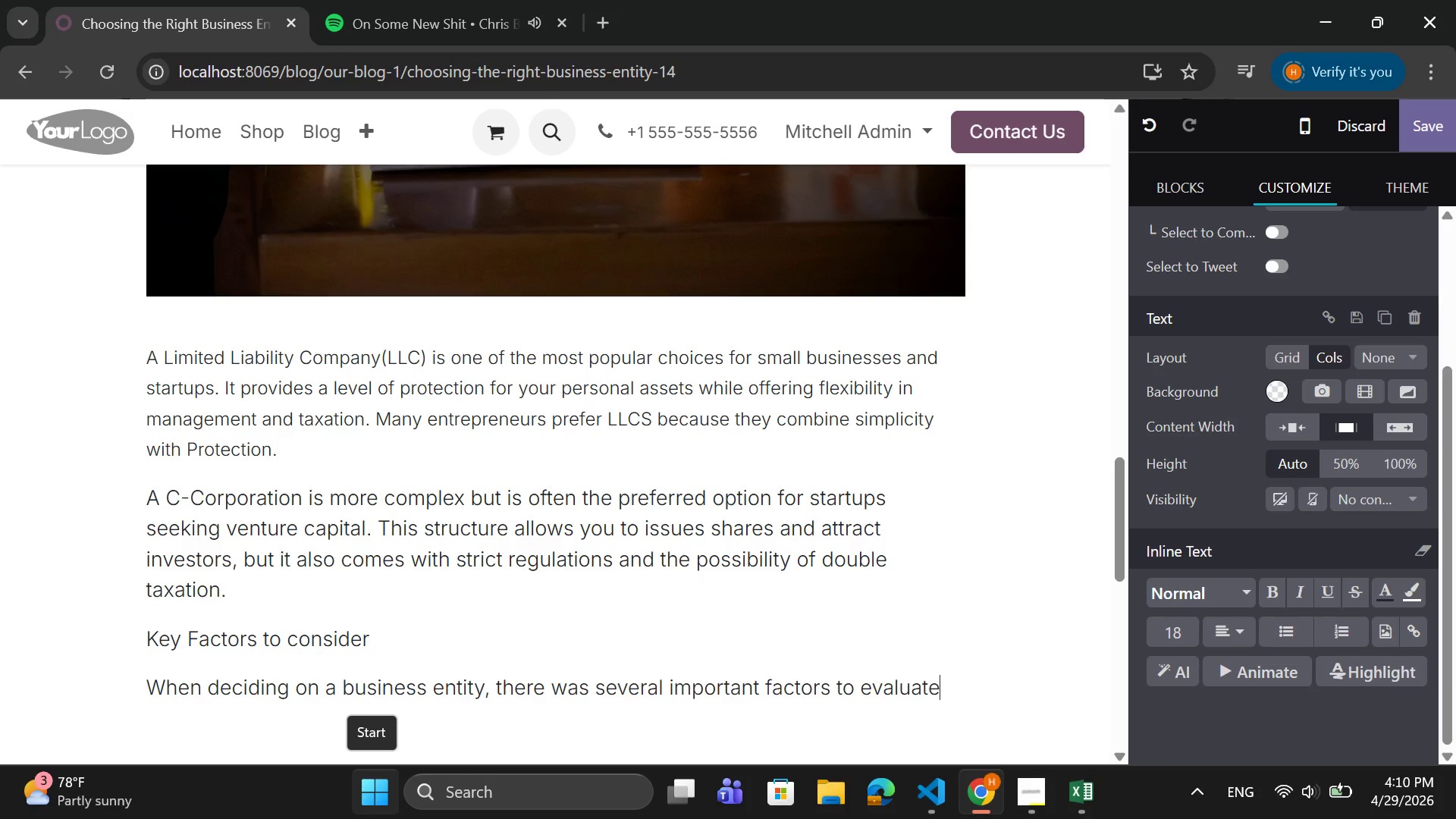 
key(Backspace)
 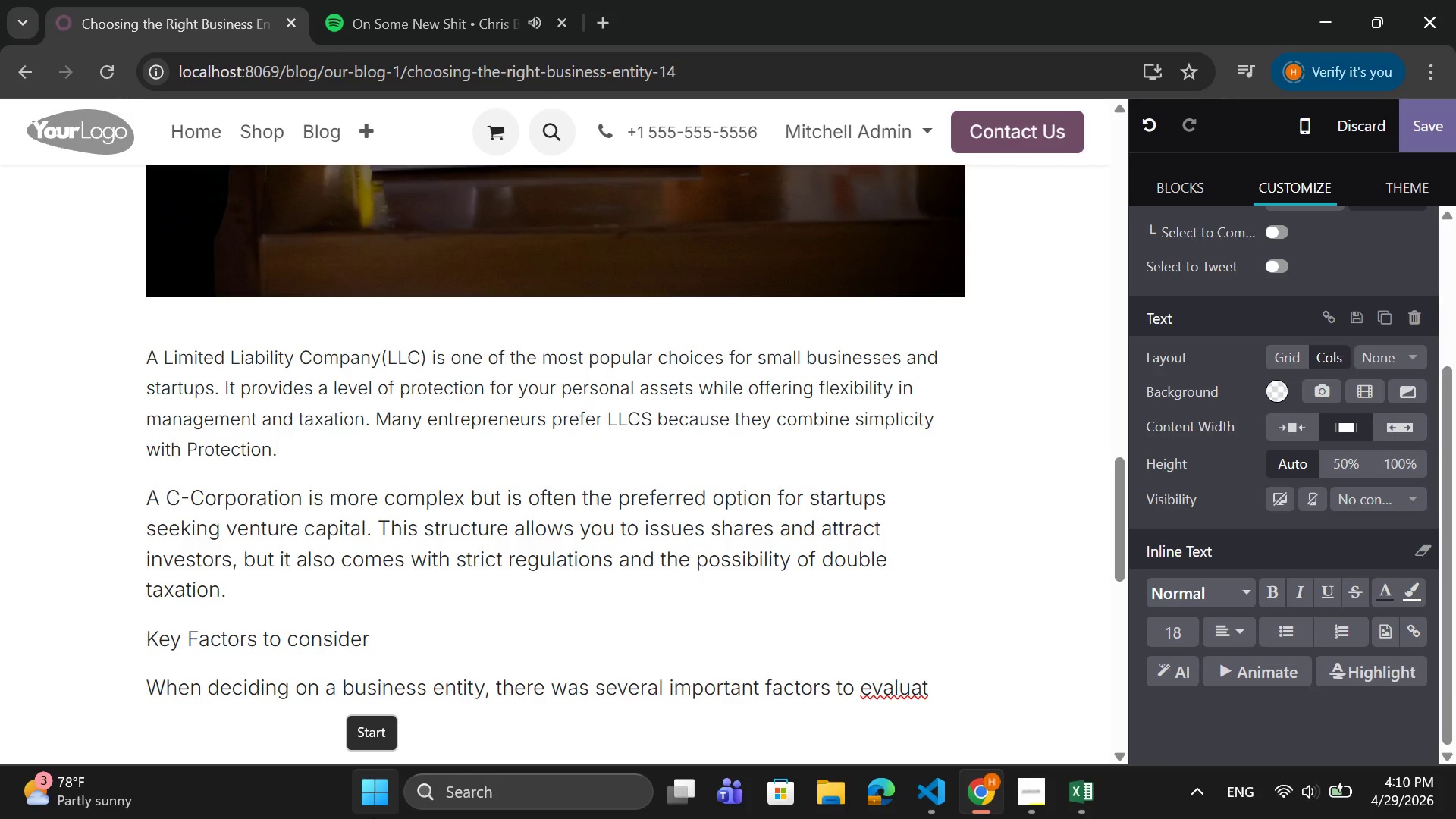 
key(E)
 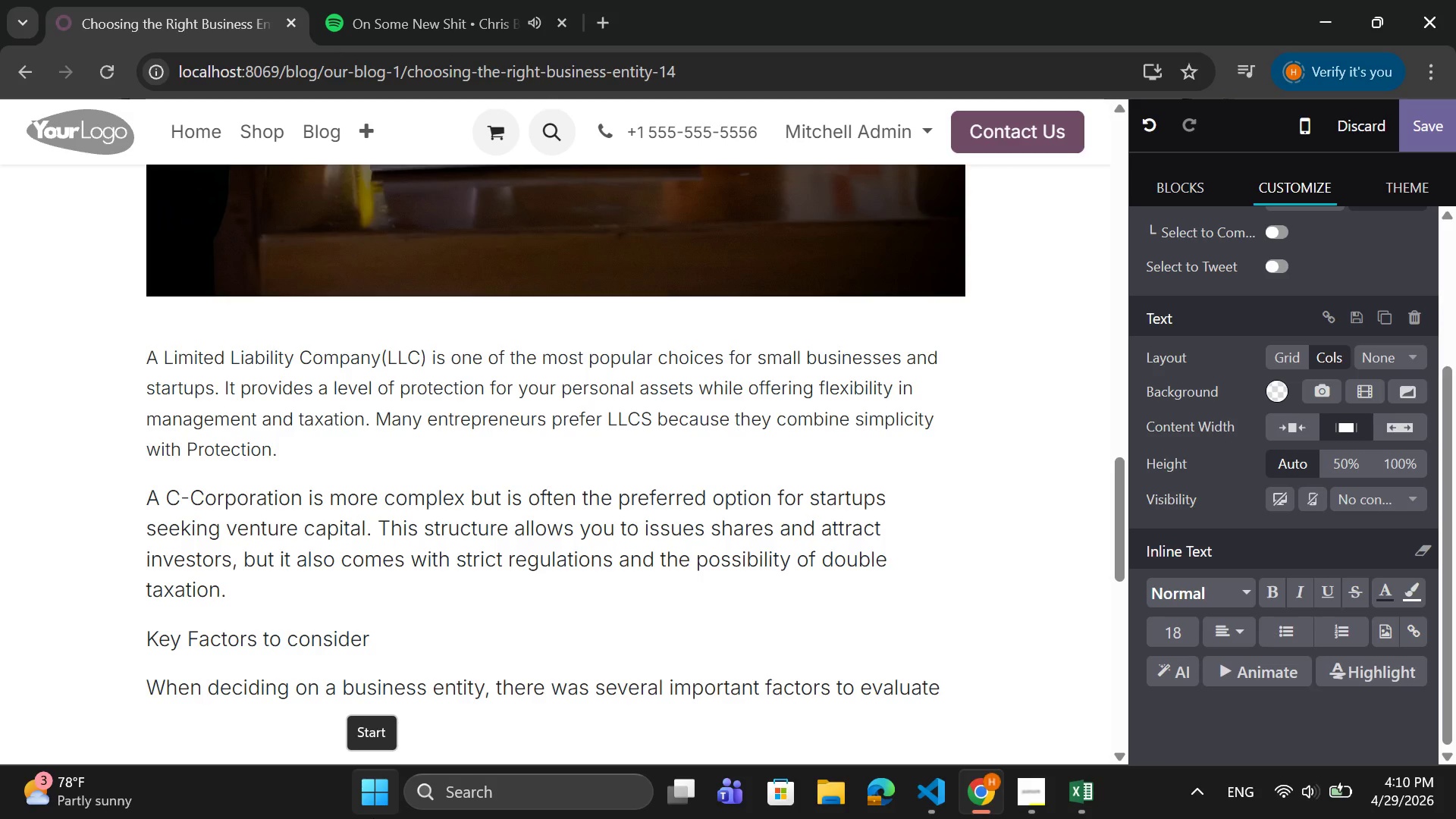 
key(Period)
 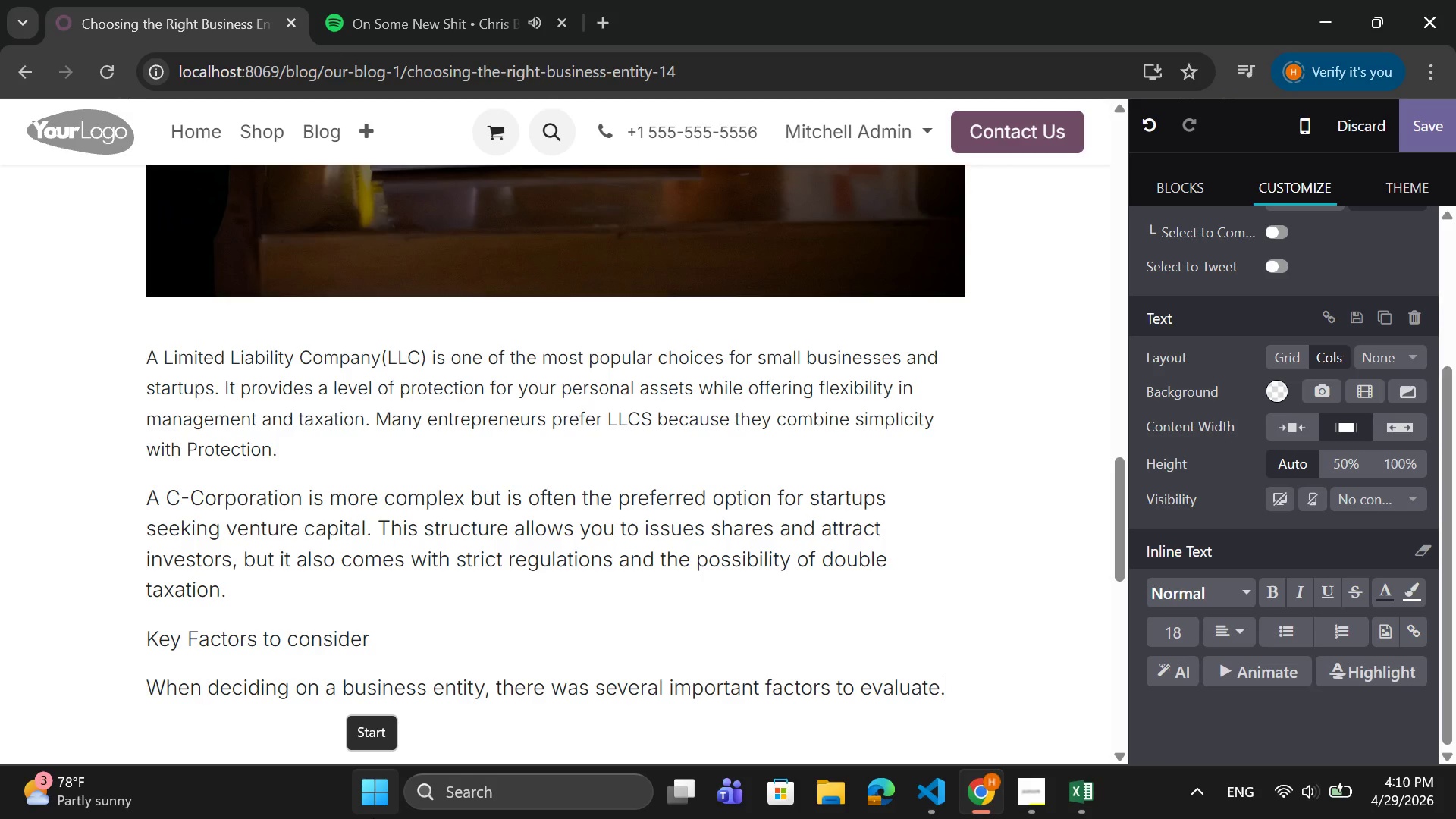 
type( Fis=)
key(Backspace)
key(Backspace)
type(rst )
 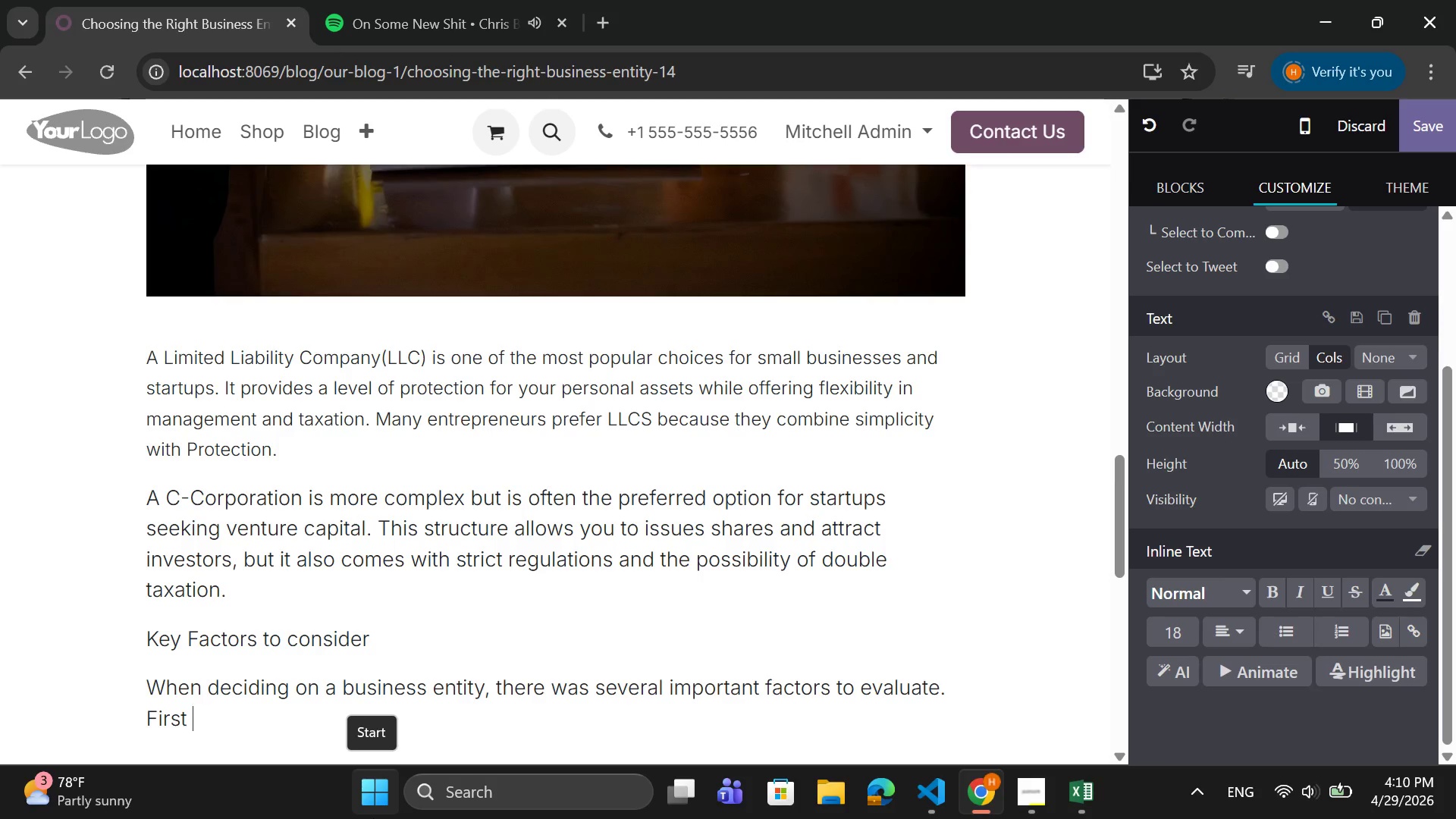 
wait(6.97)
 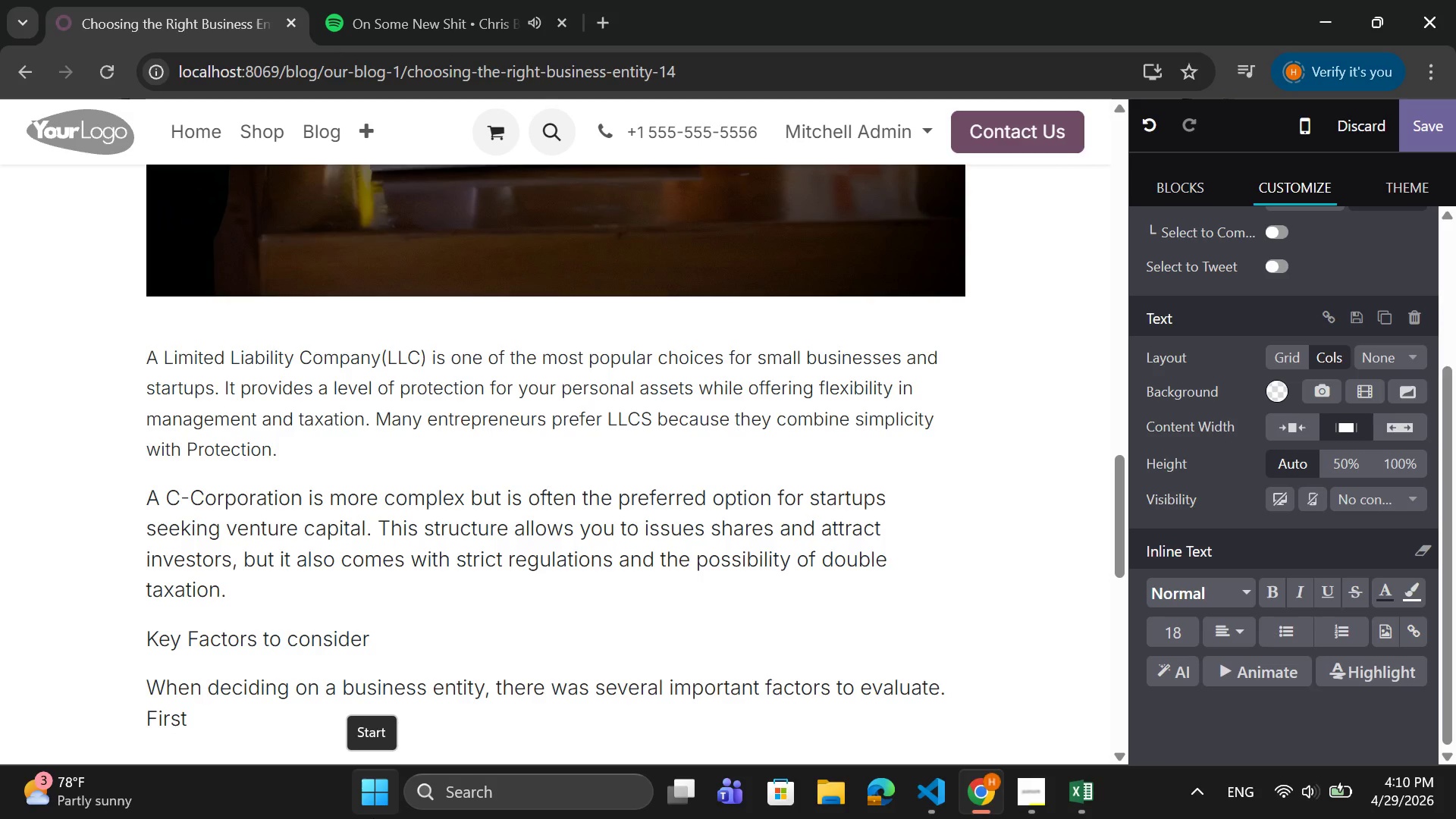 
key(Backspace)
type(, consider liability protectipn)
key(Backspace)
key(Backspace)
type(on)
 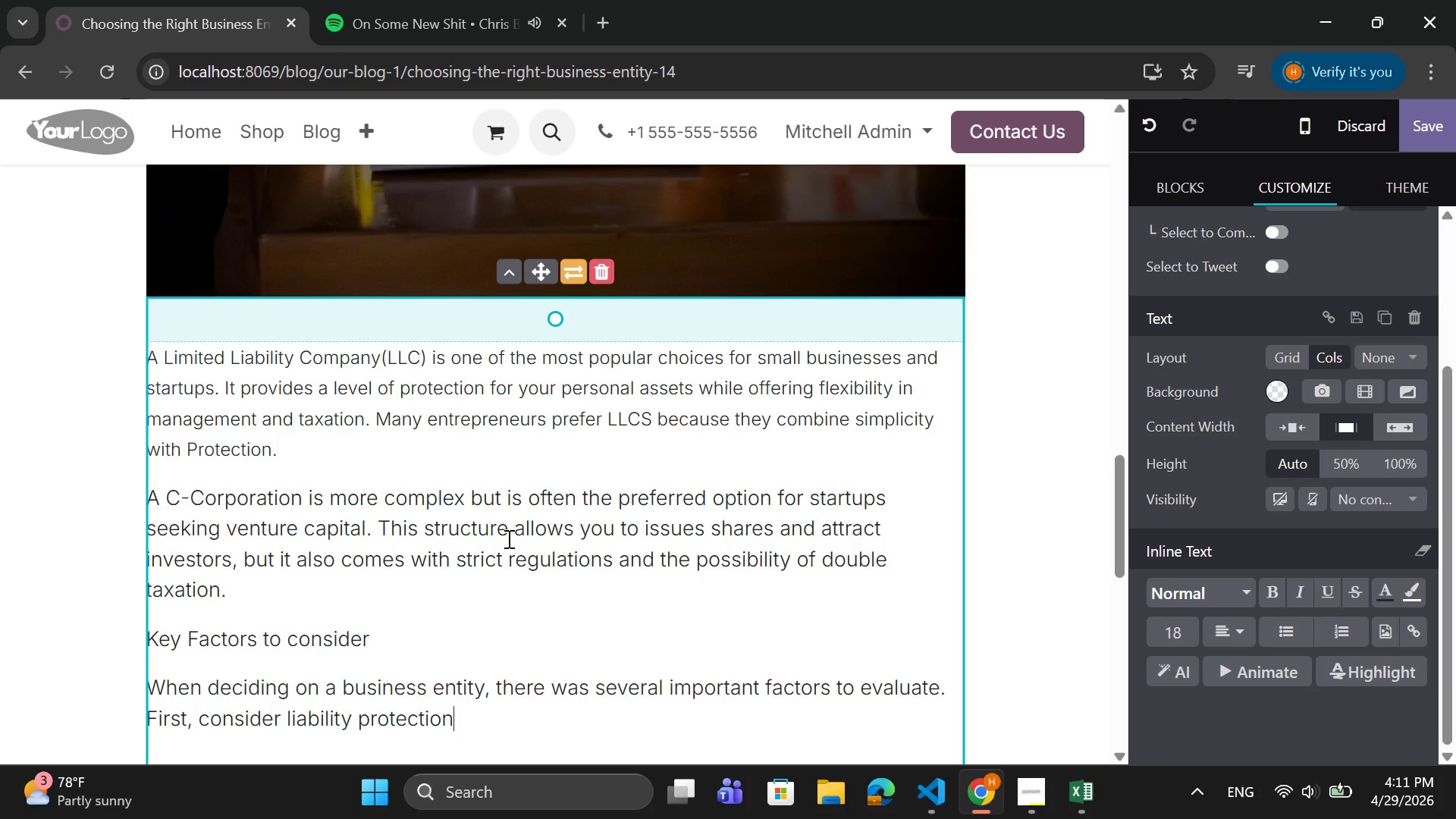 
wait(7.28)
 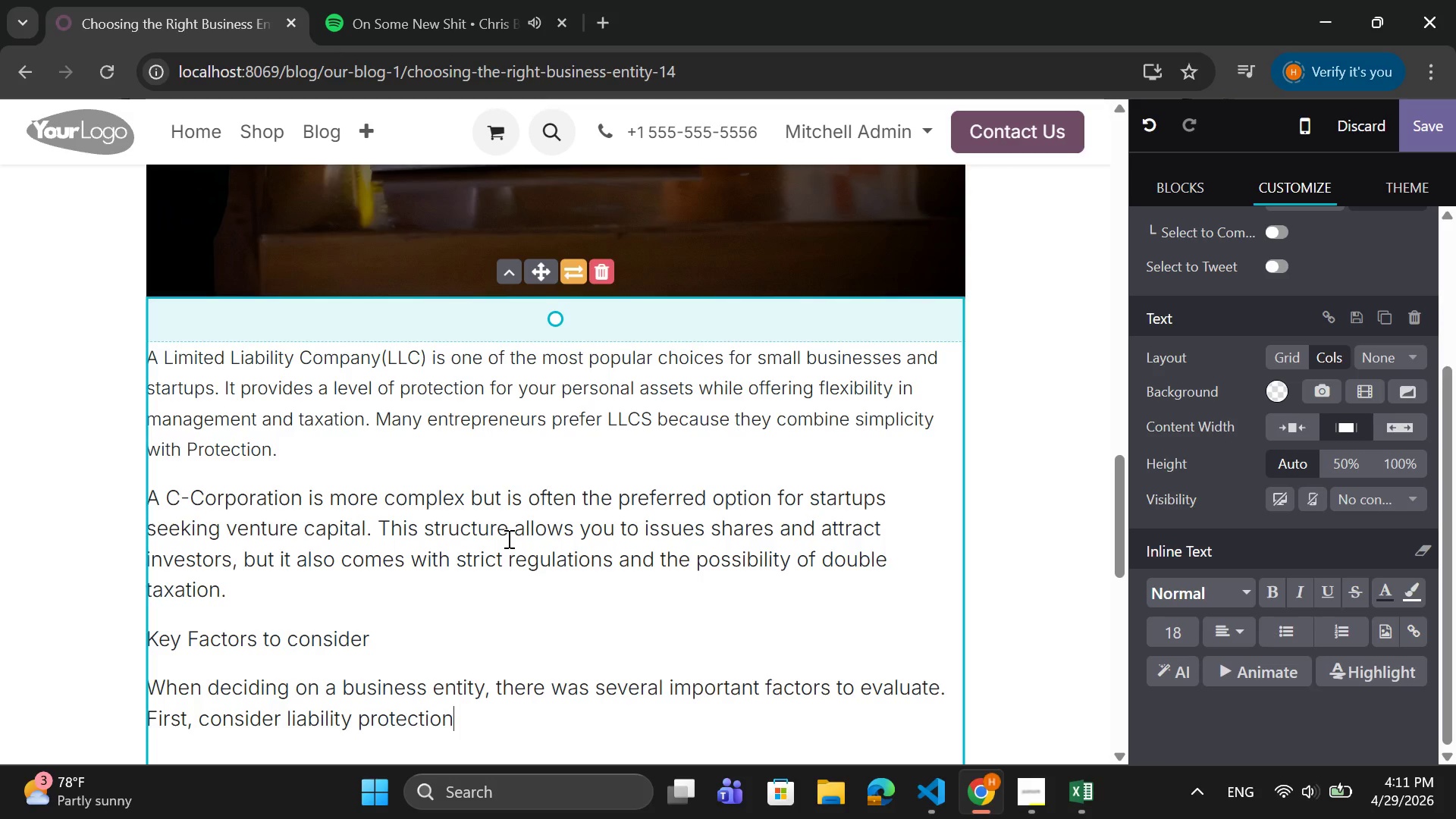 
key(Period)
 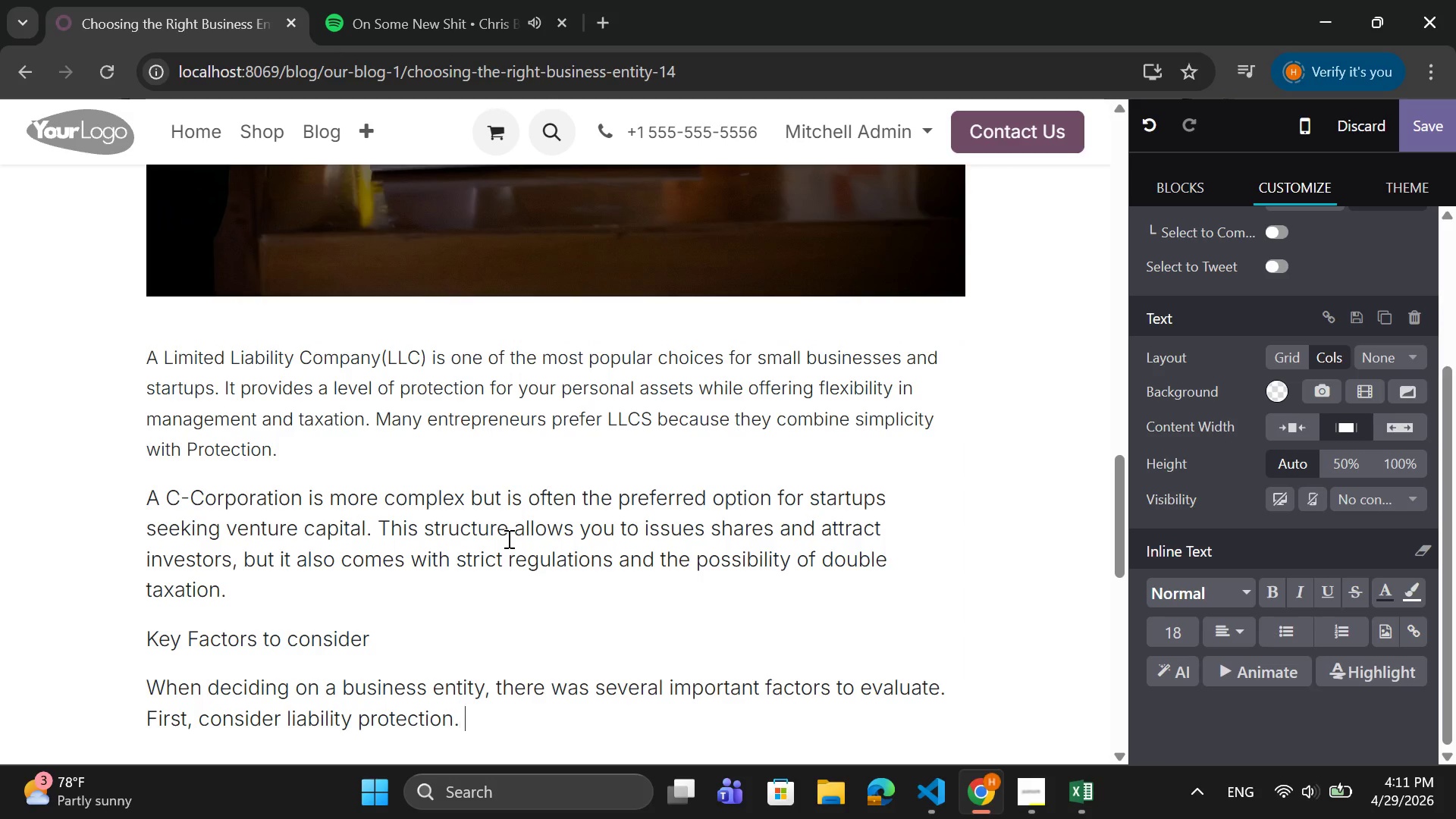 
key(Space)
 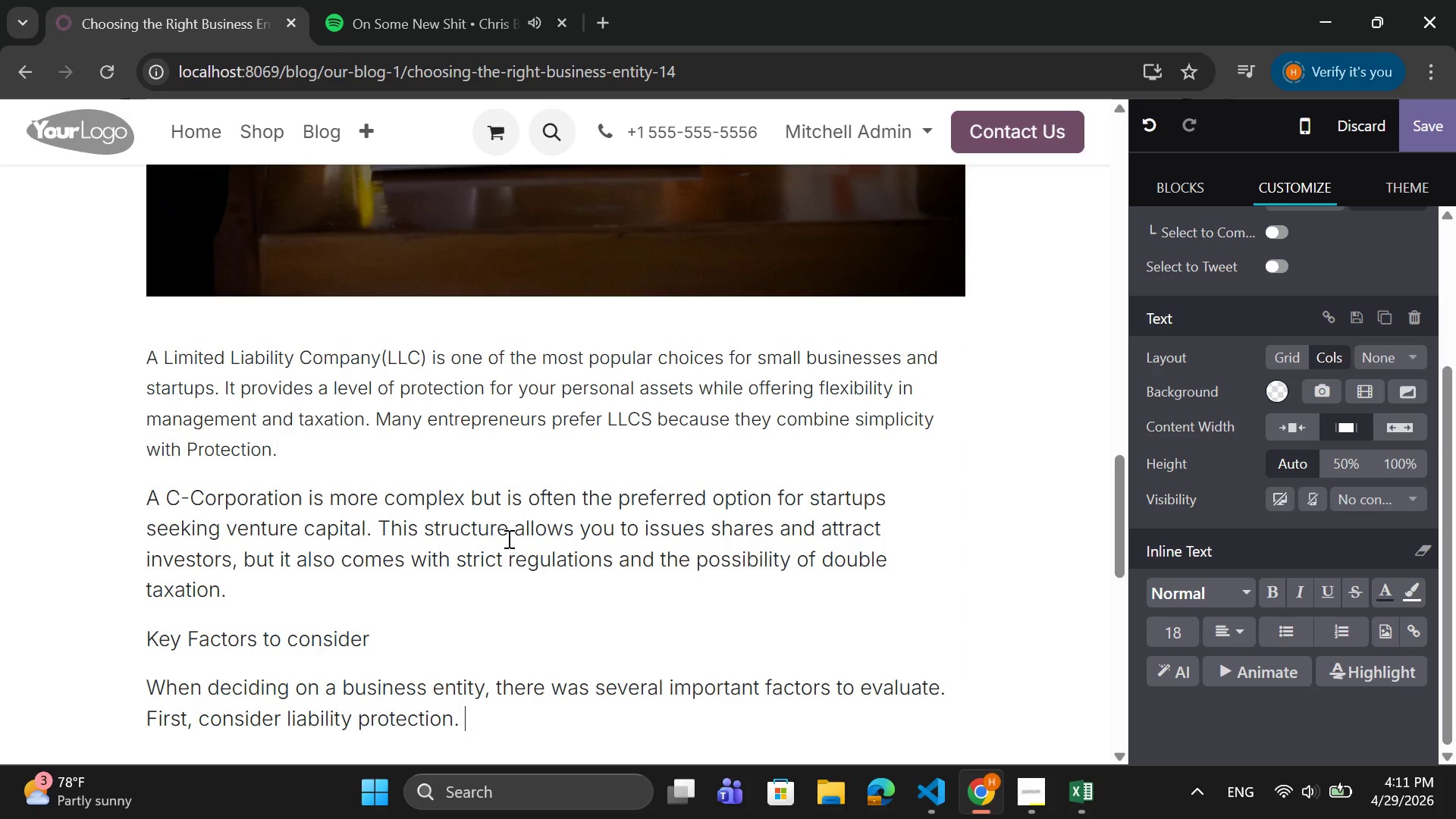 
key(CapsLock)
 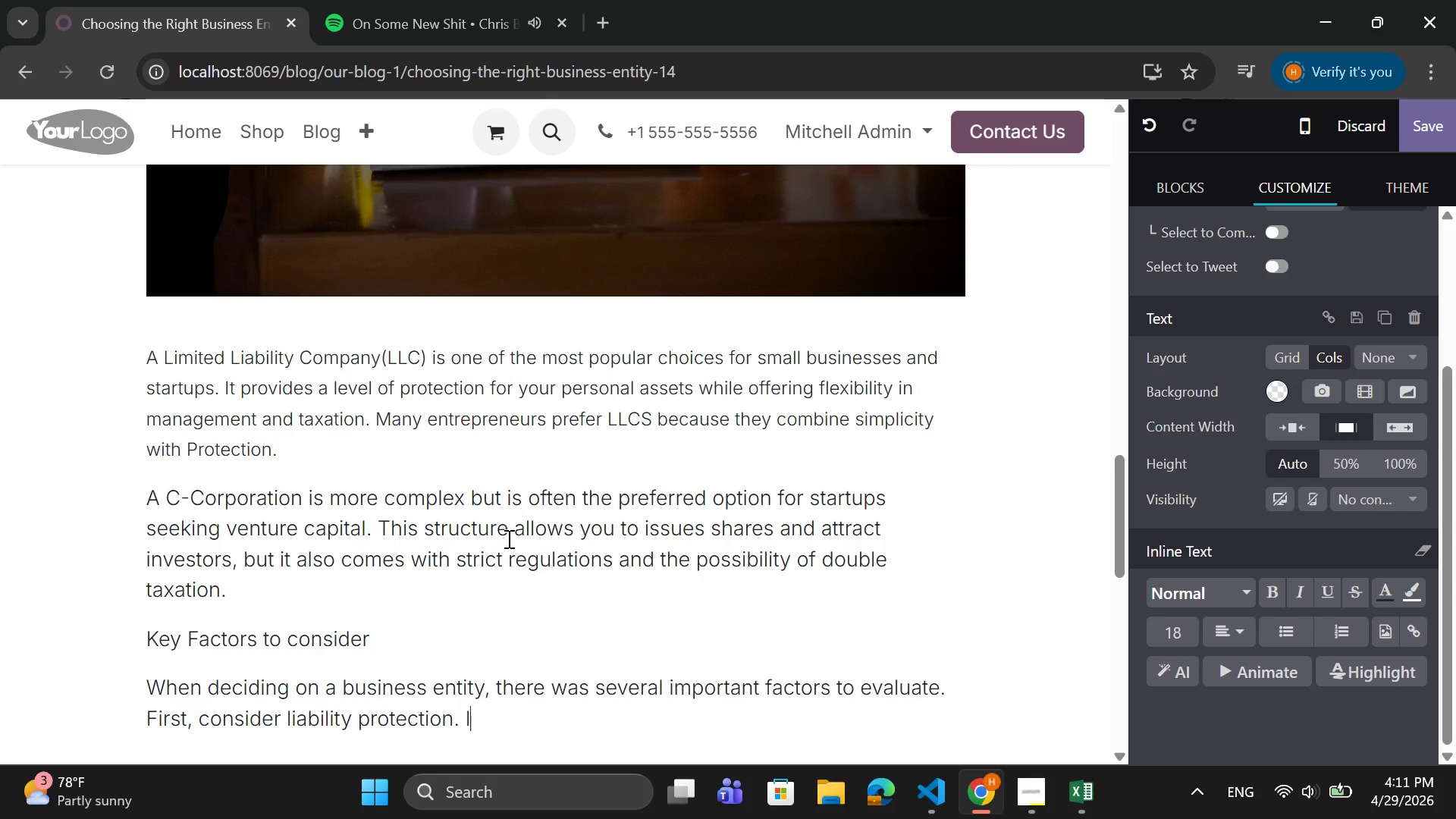 
key(I)
 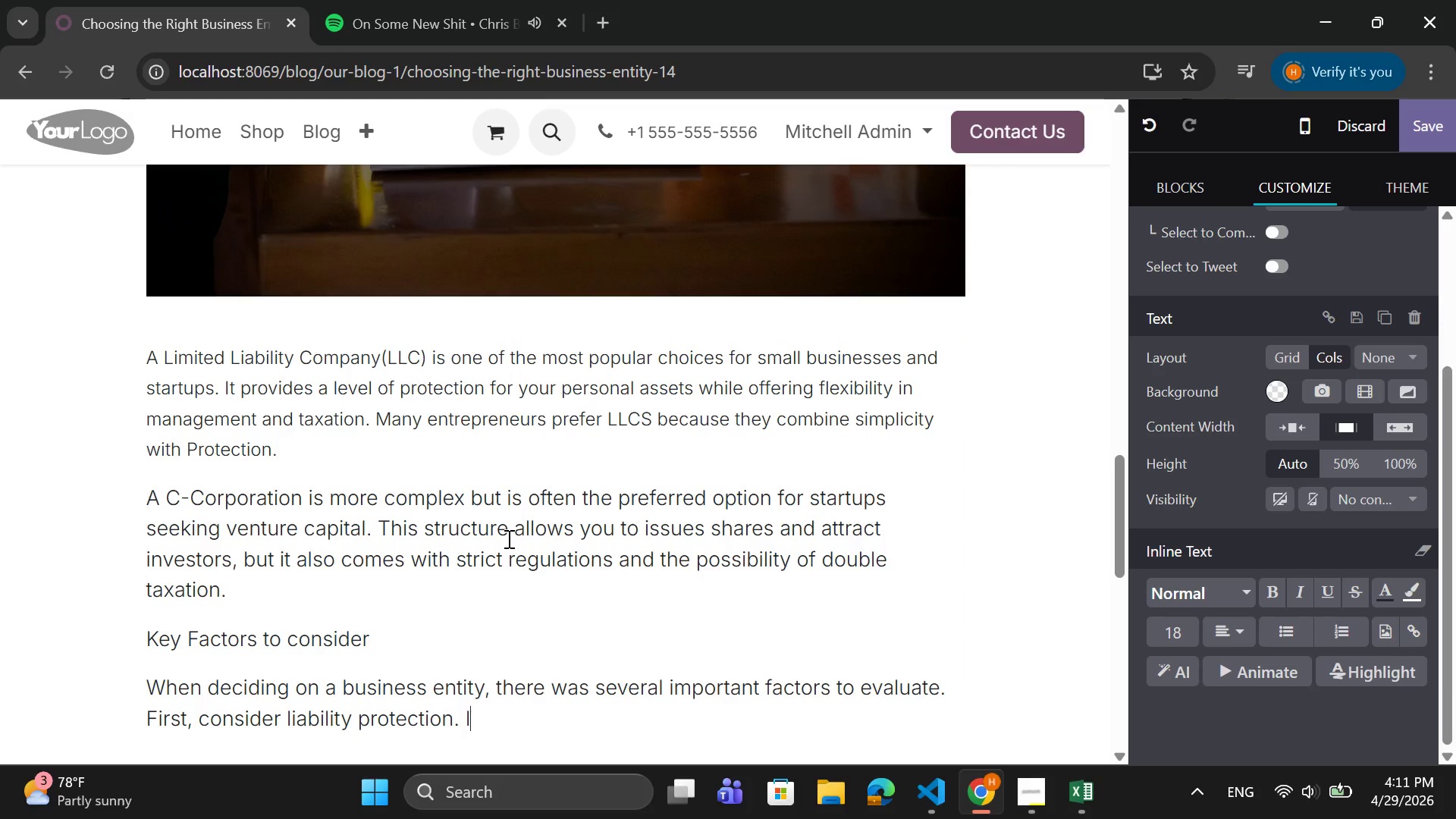 
key(CapsLock)
 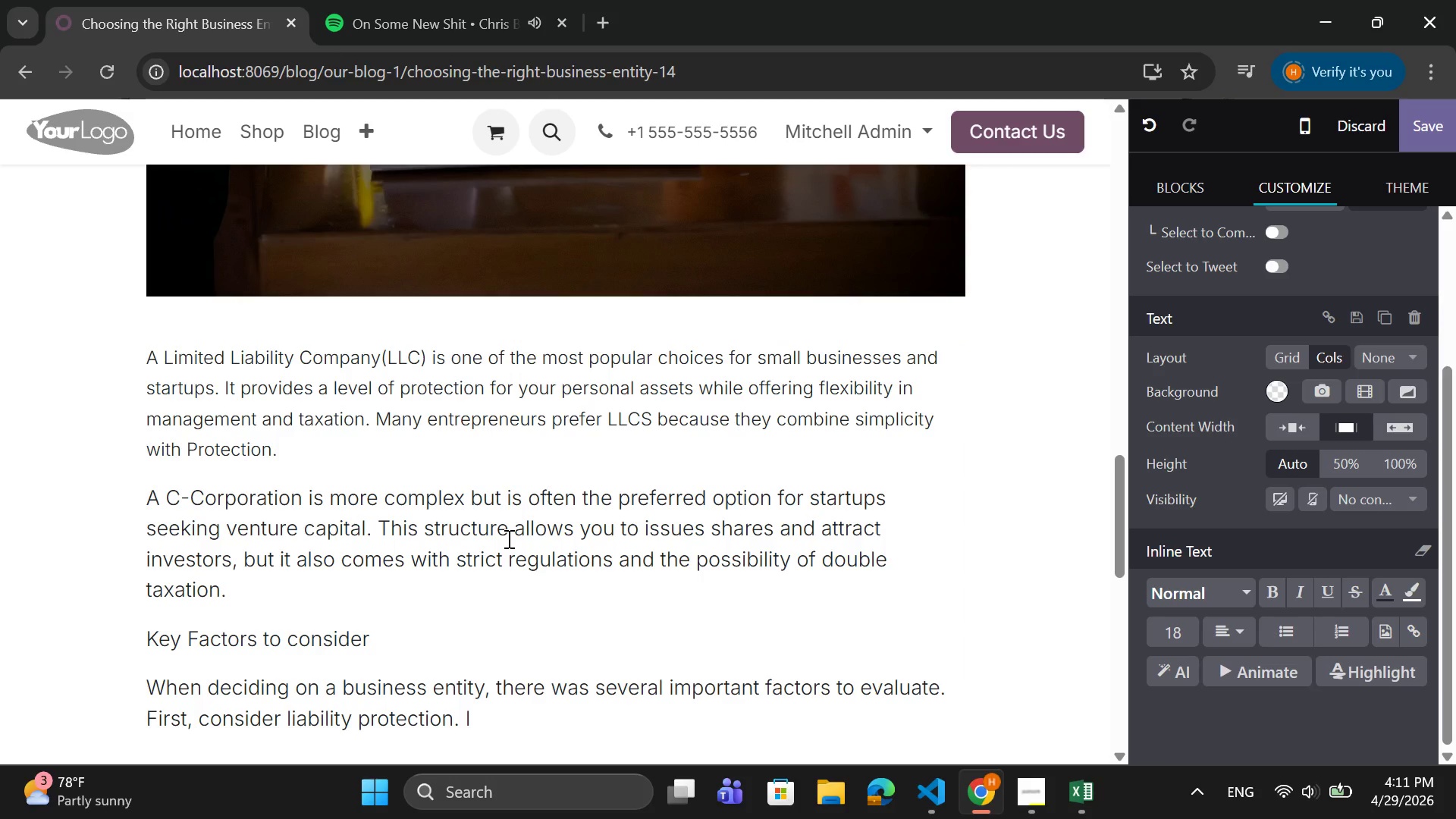 
key(F)
 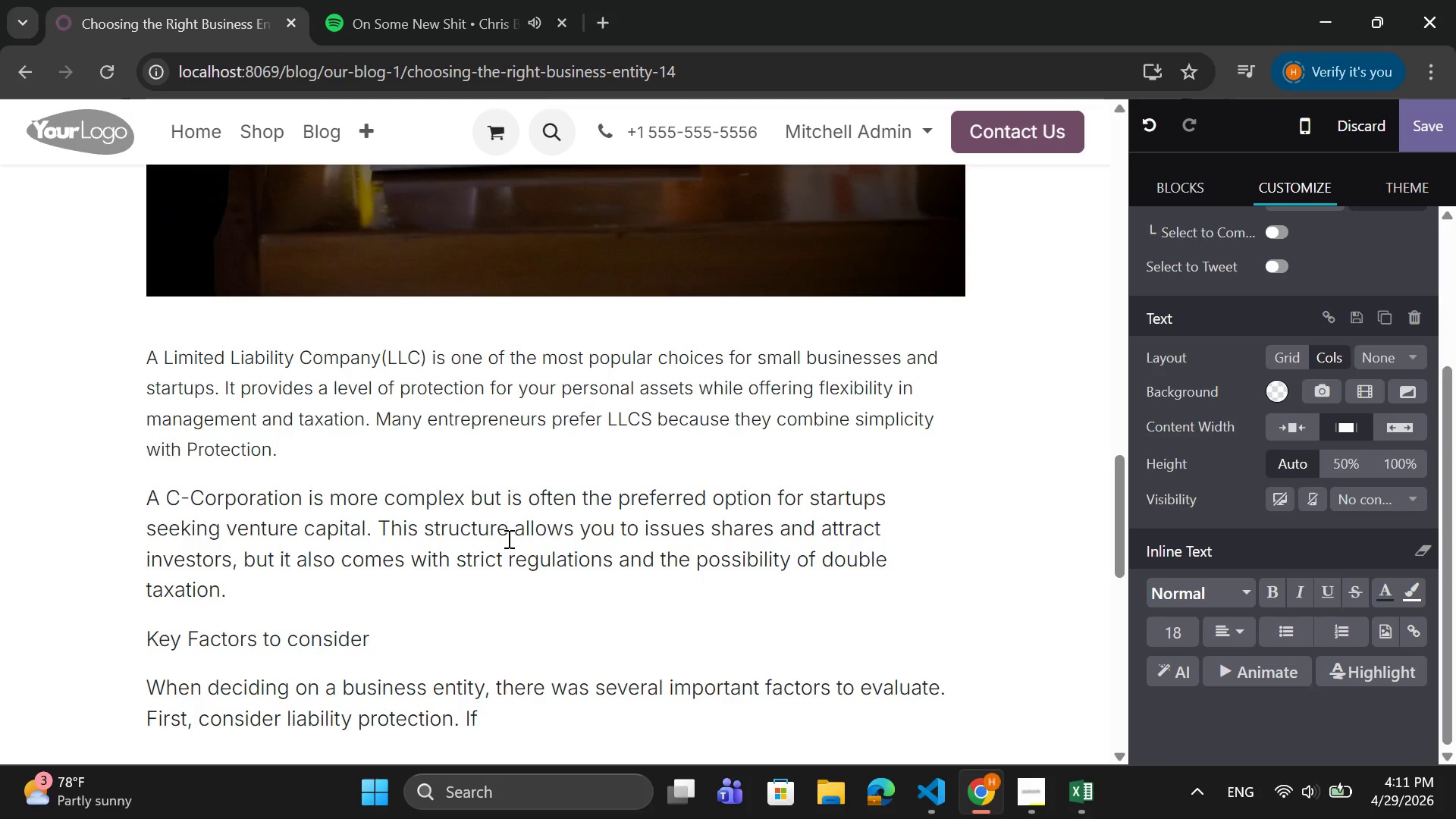 
wait(6.39)
 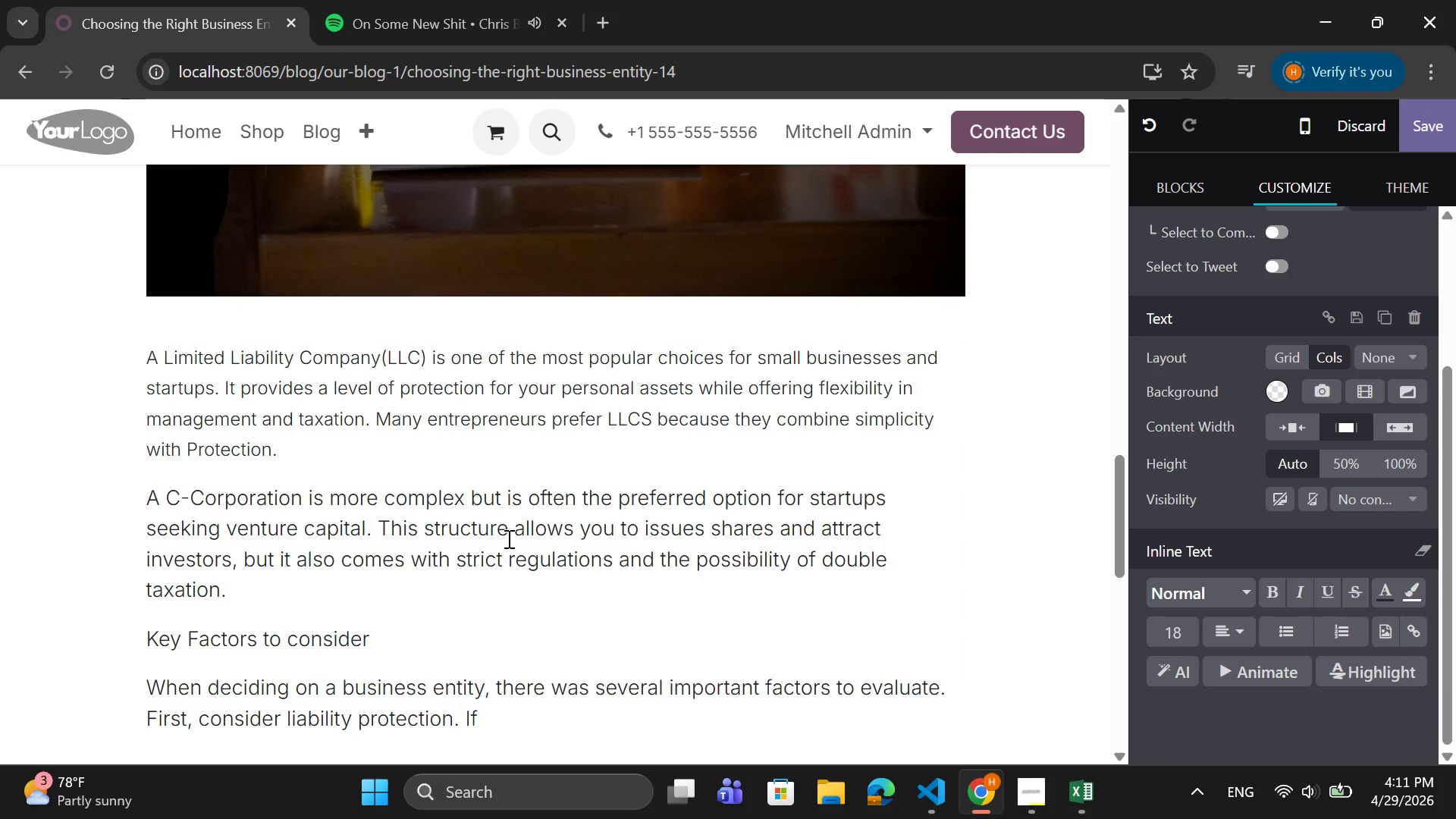 
type( your n)
key(Backspace)
type(business carries risk )
key(Backspace)
type(, choosing a strucutre )
key(Backspace)
key(Backspace)
key(Backspace)
key(Backspace)
key(Backspace)
type(turw)
key(Backspace)
type(e that separates personal and business assets is essential.)
 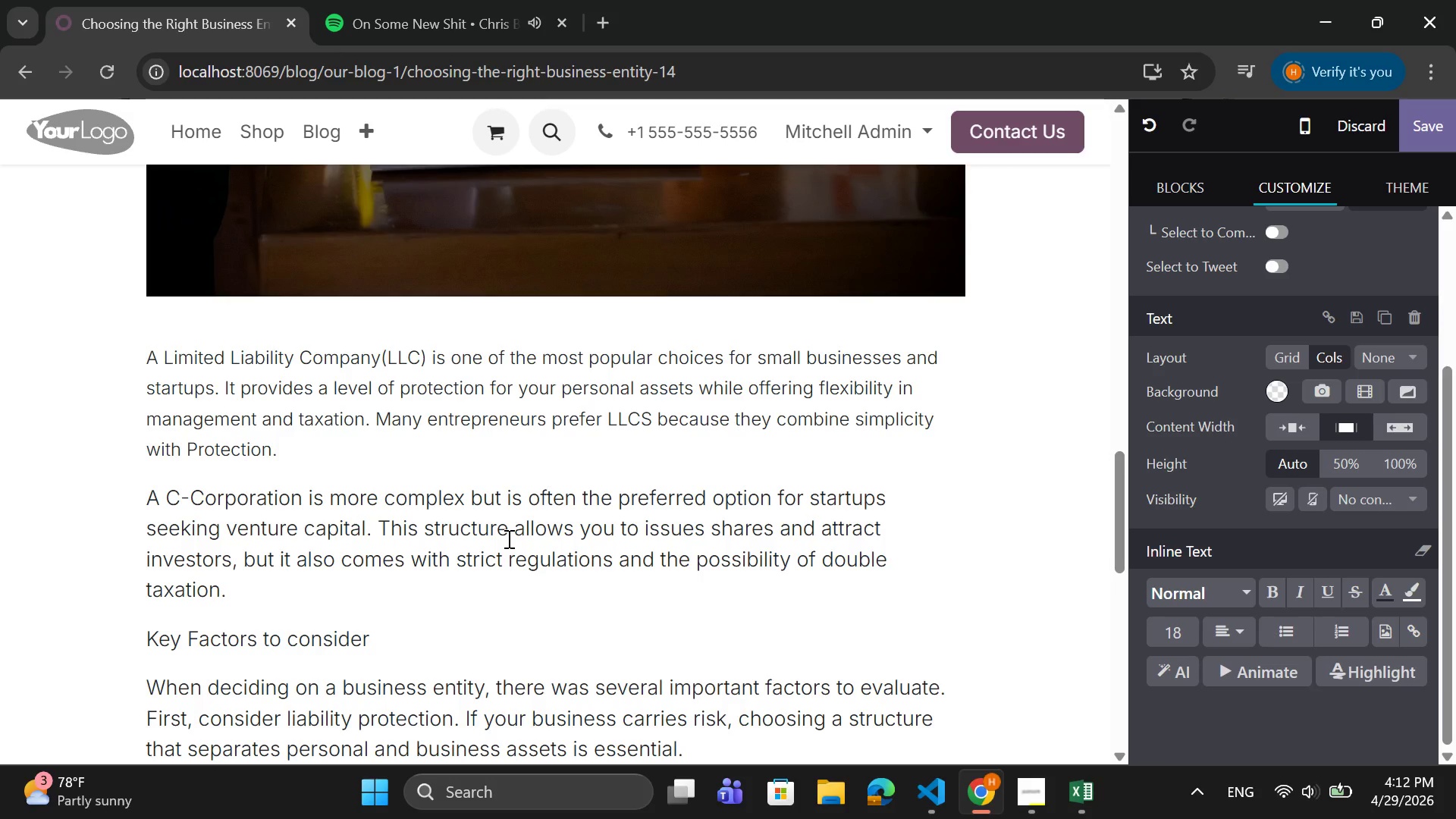 
key(Enter)
 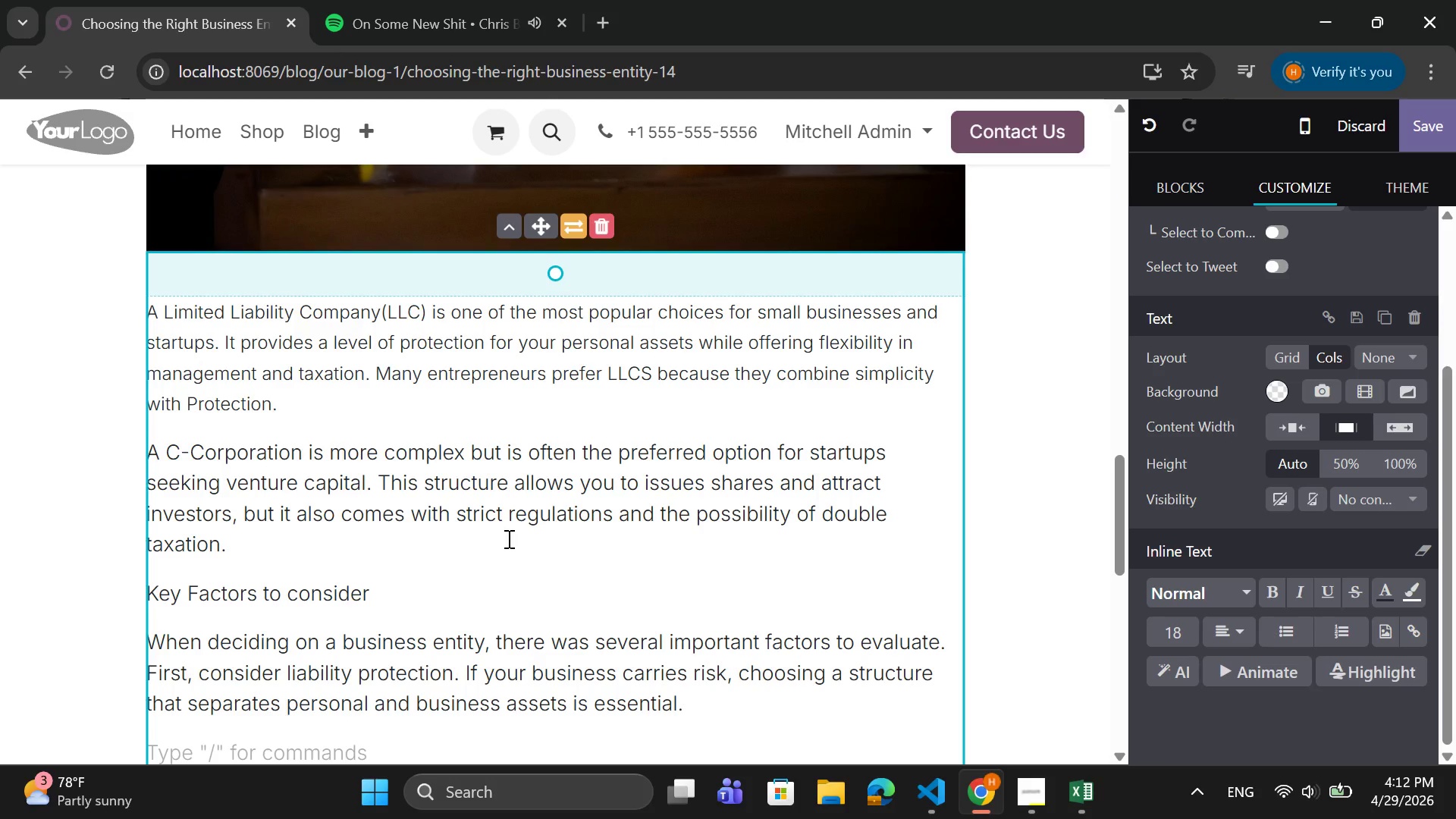 
wait(8.5)
 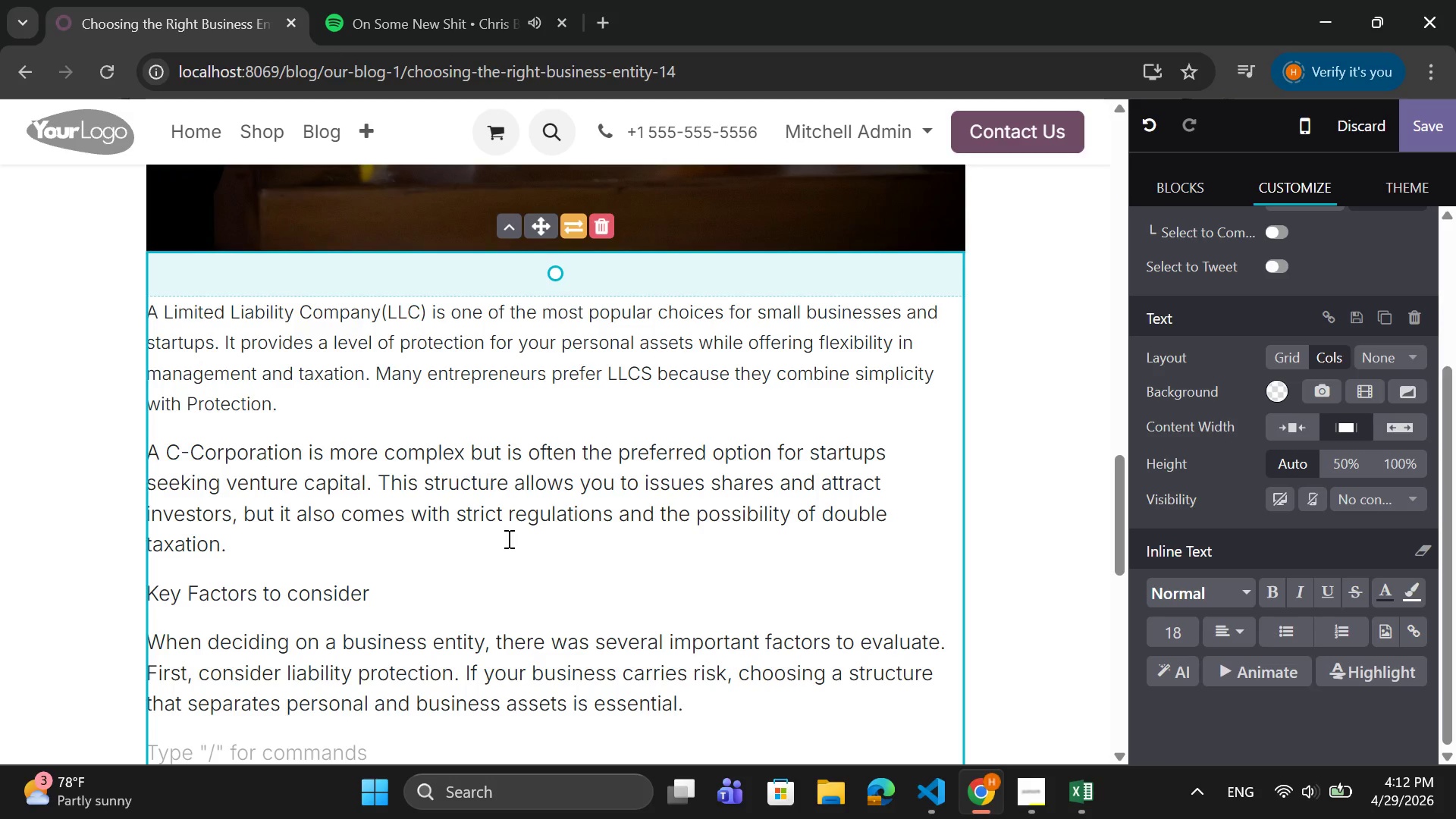 
left_click([266, 740])
 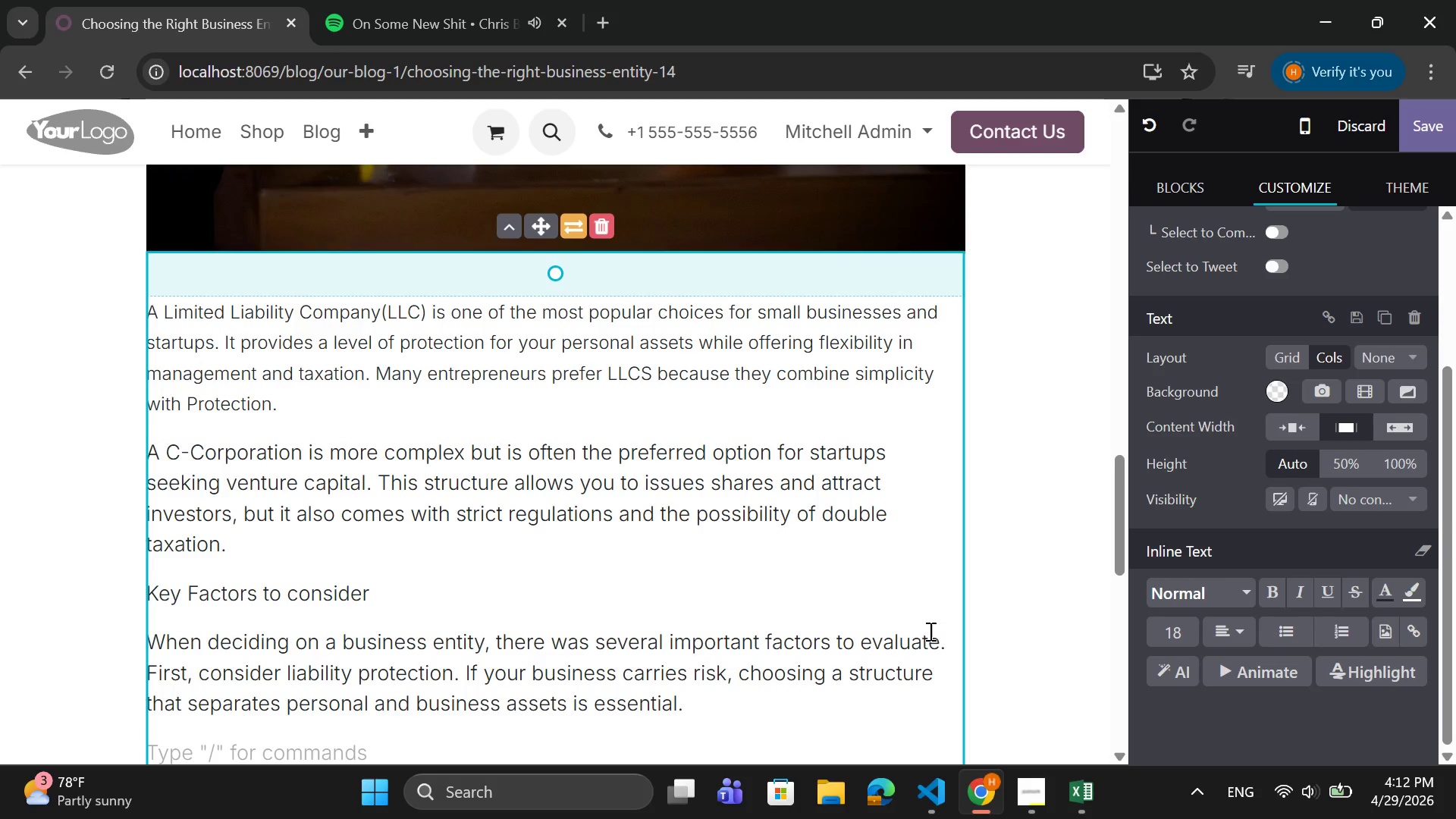 
left_click([947, 642])
 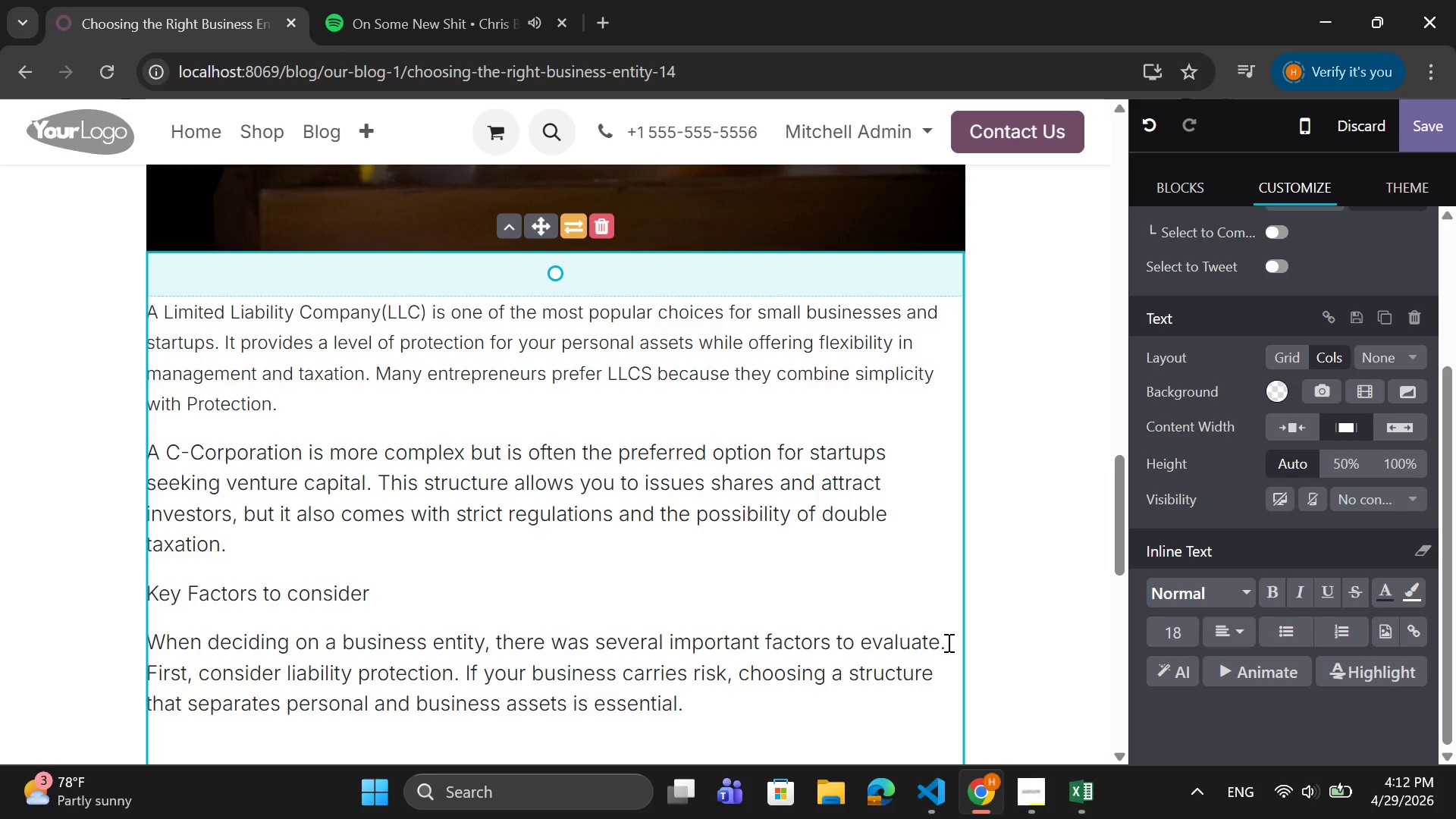 
key(Enter)
 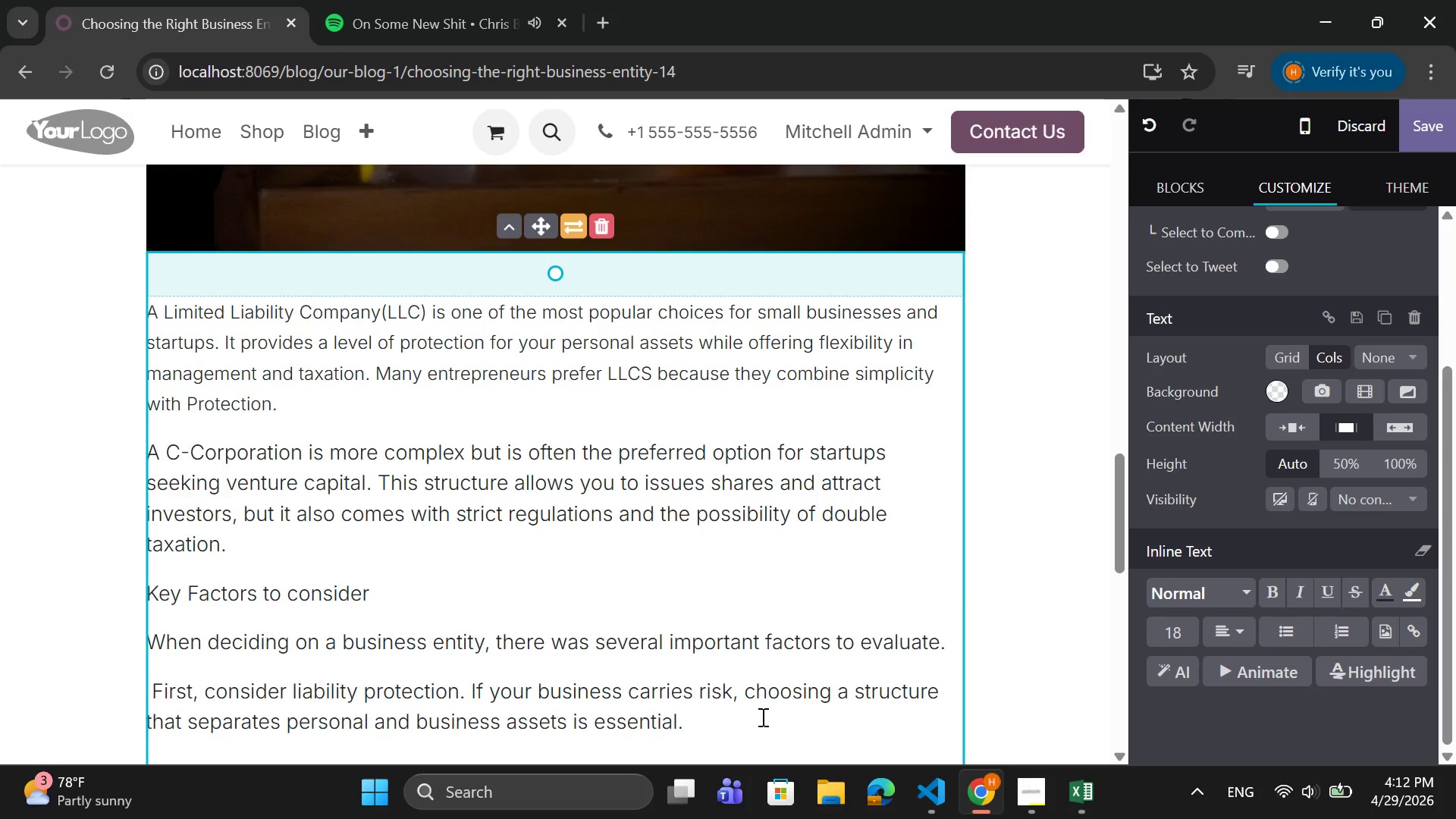 
left_click([742, 725])
 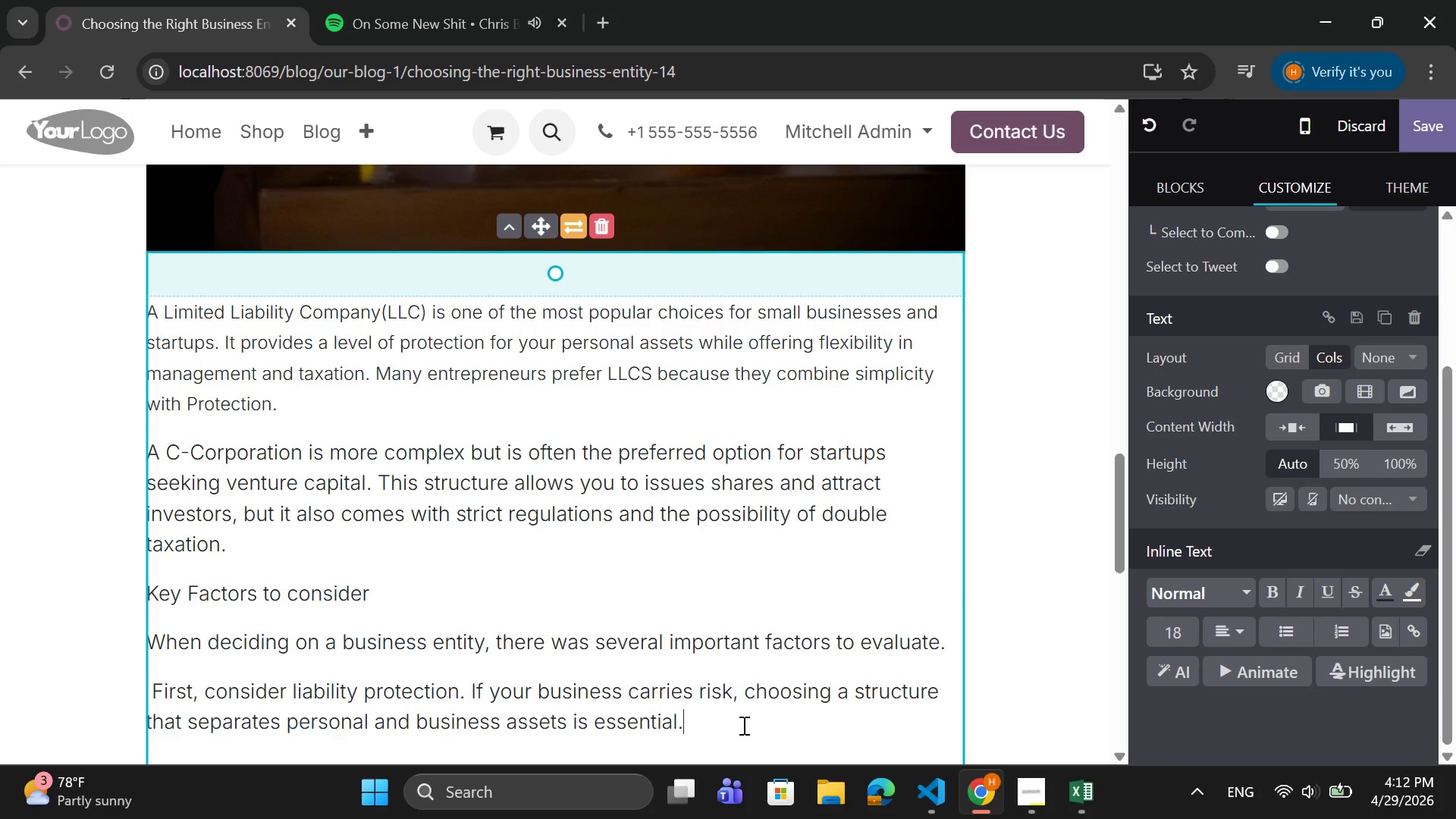 
key(Enter)
 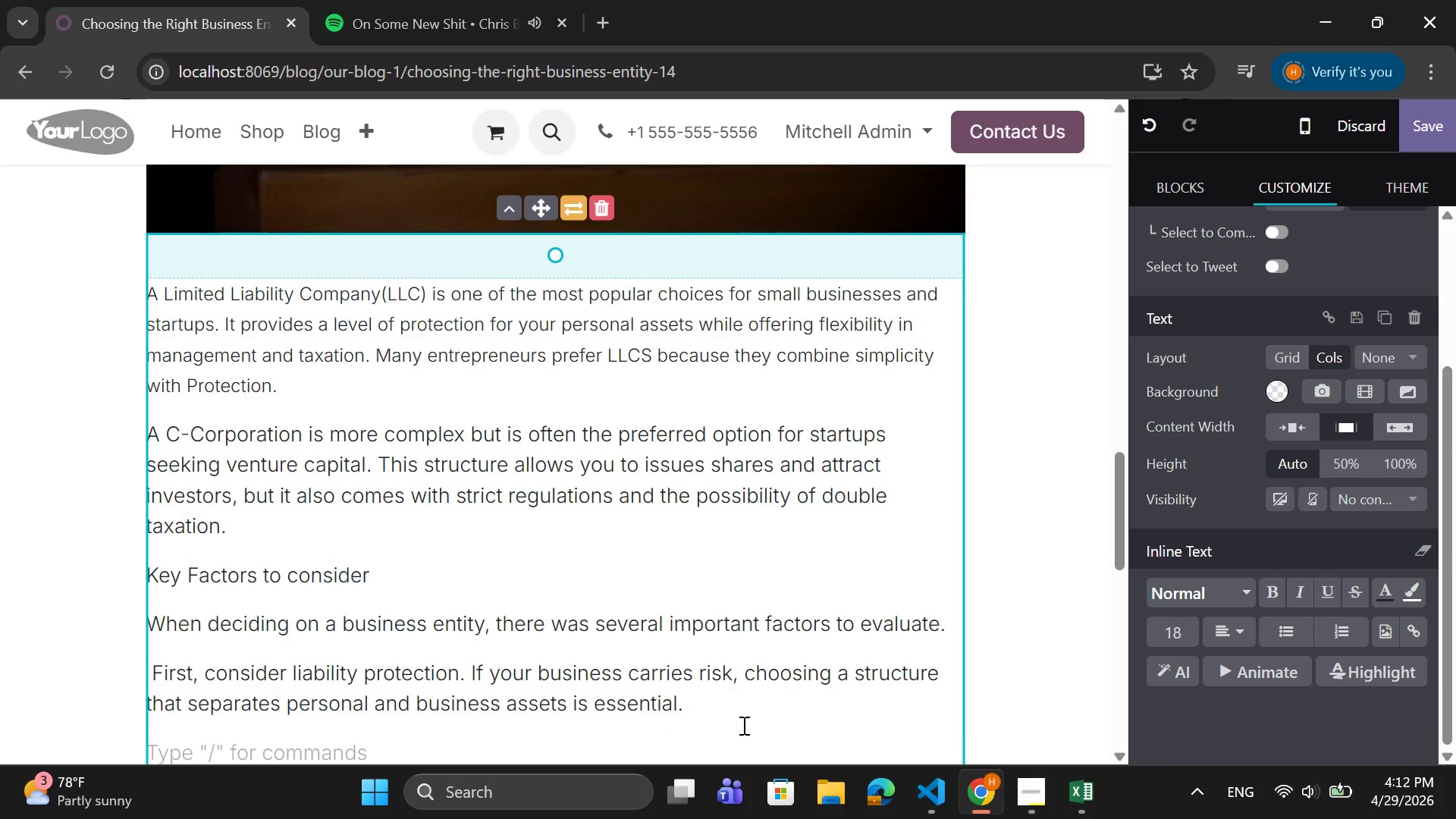 
type(Second )
key(Backspace)
type(, think about taxation )
key(Backspace)
type(. Differnt )
key(Backspace)
key(Backspace)
key(Backspace)
type(ent Structures are taxed differently )
key(Backspace)
type(, and)
 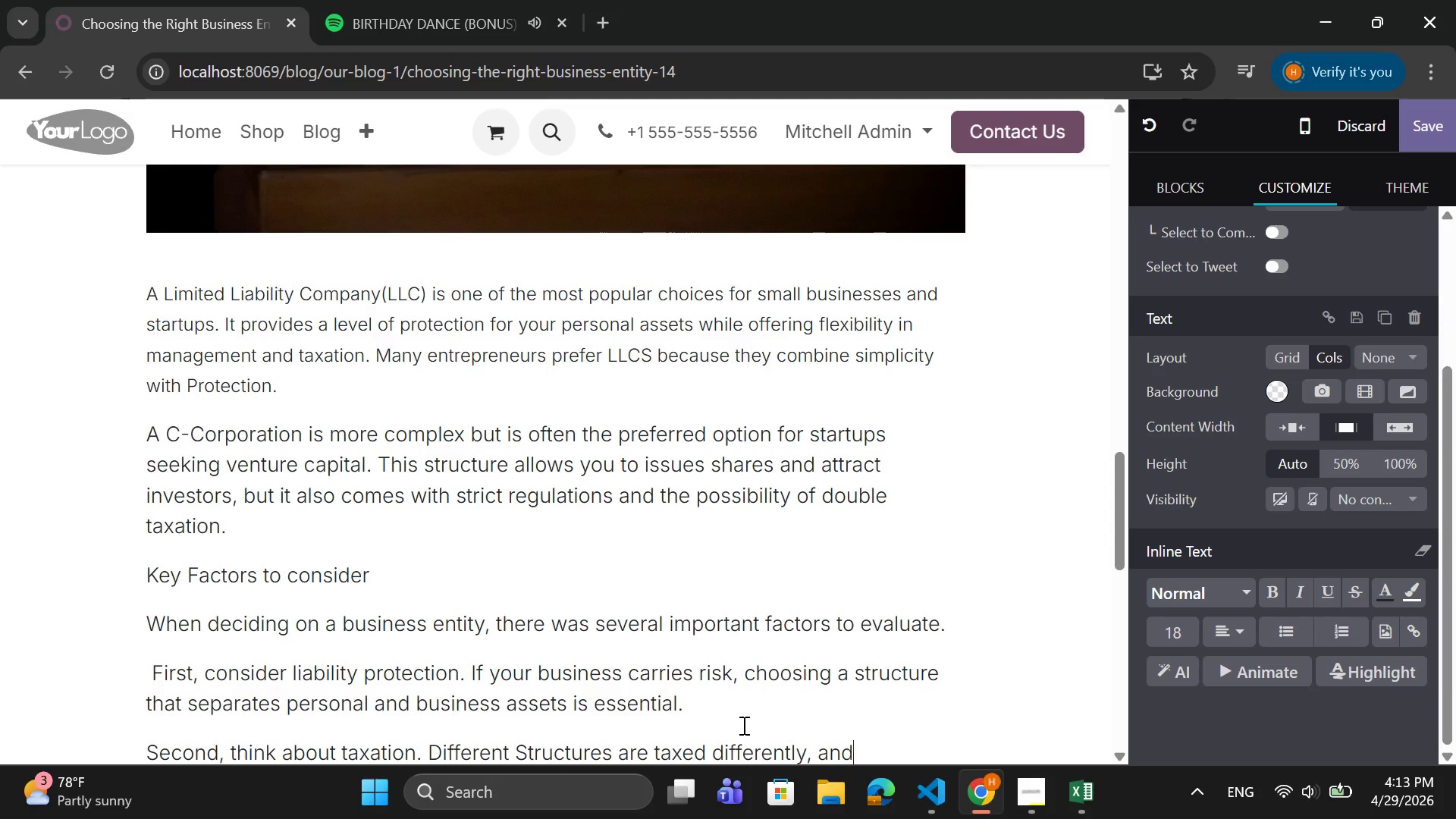 
wait(6.95)
 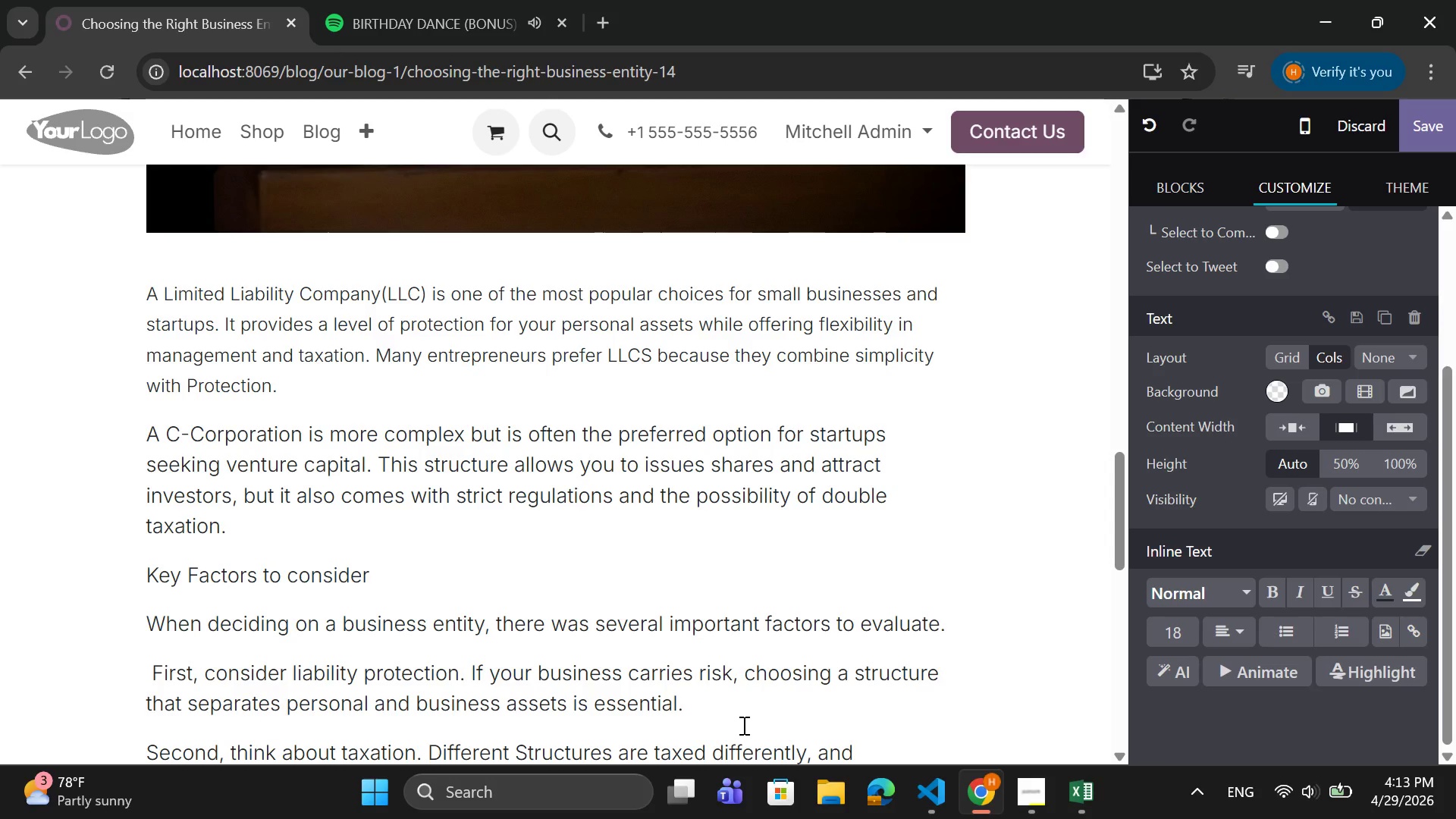 
type( the wrw)
key(Backspace)
key(Backspace)
type(ri)
key(Backspace)
type(ong choice  can )
key(Backspace)
key(Backspace)
key(Backspace)
key(Backspace)
key(Backspace)
type(can significantly impact yourprofits)
 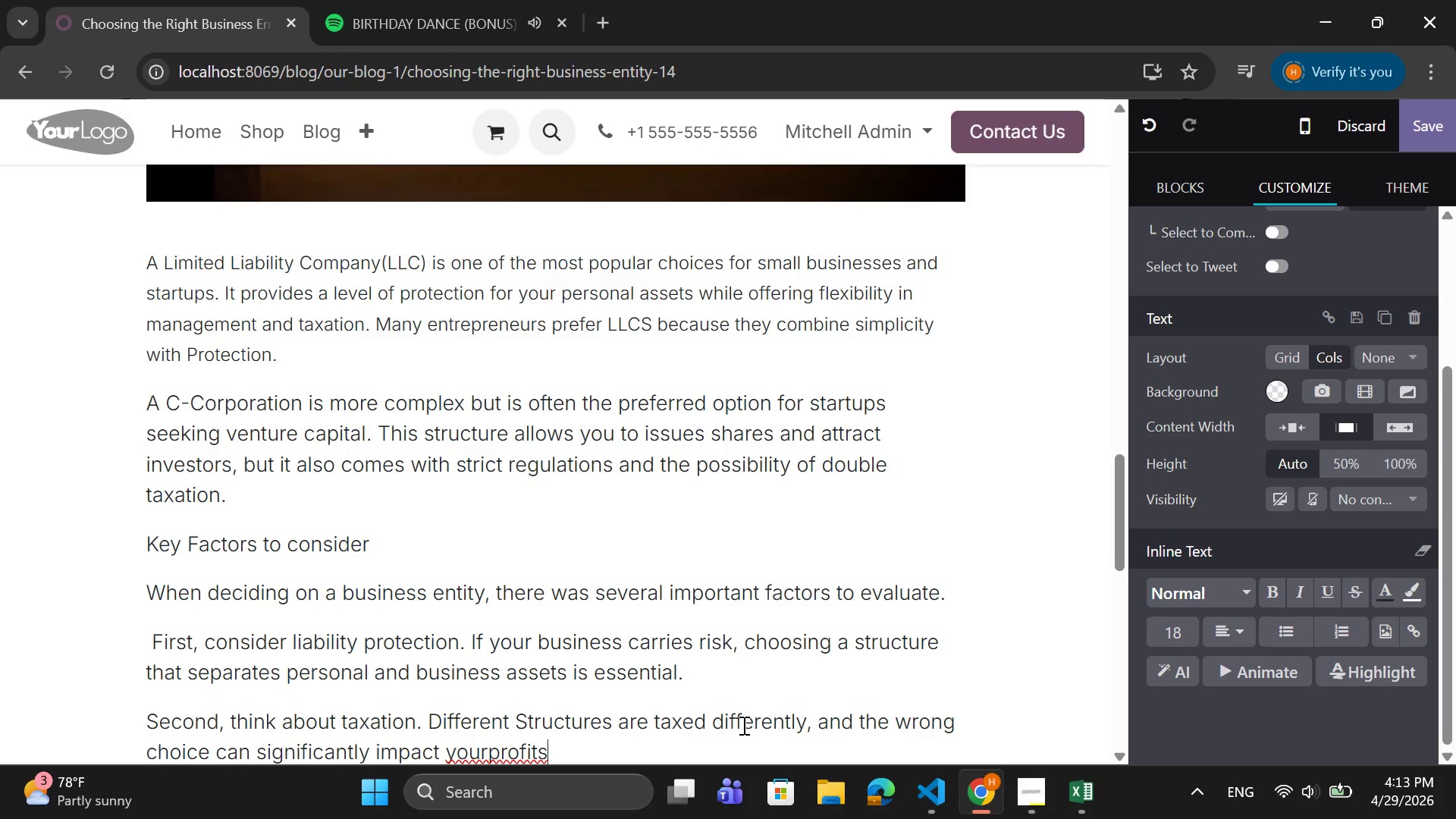 
key(ArrowLeft)
 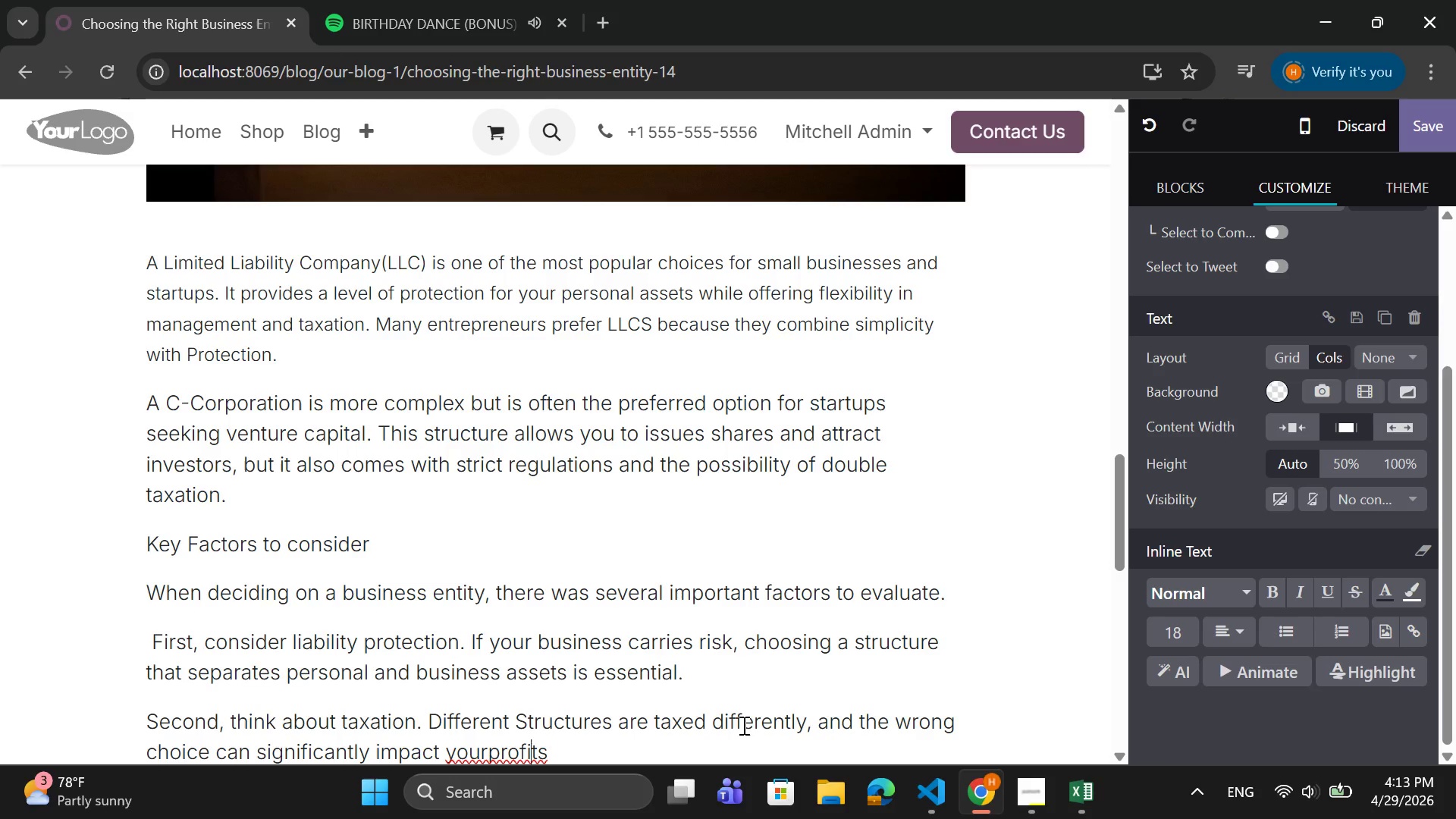 
key(ArrowLeft)
 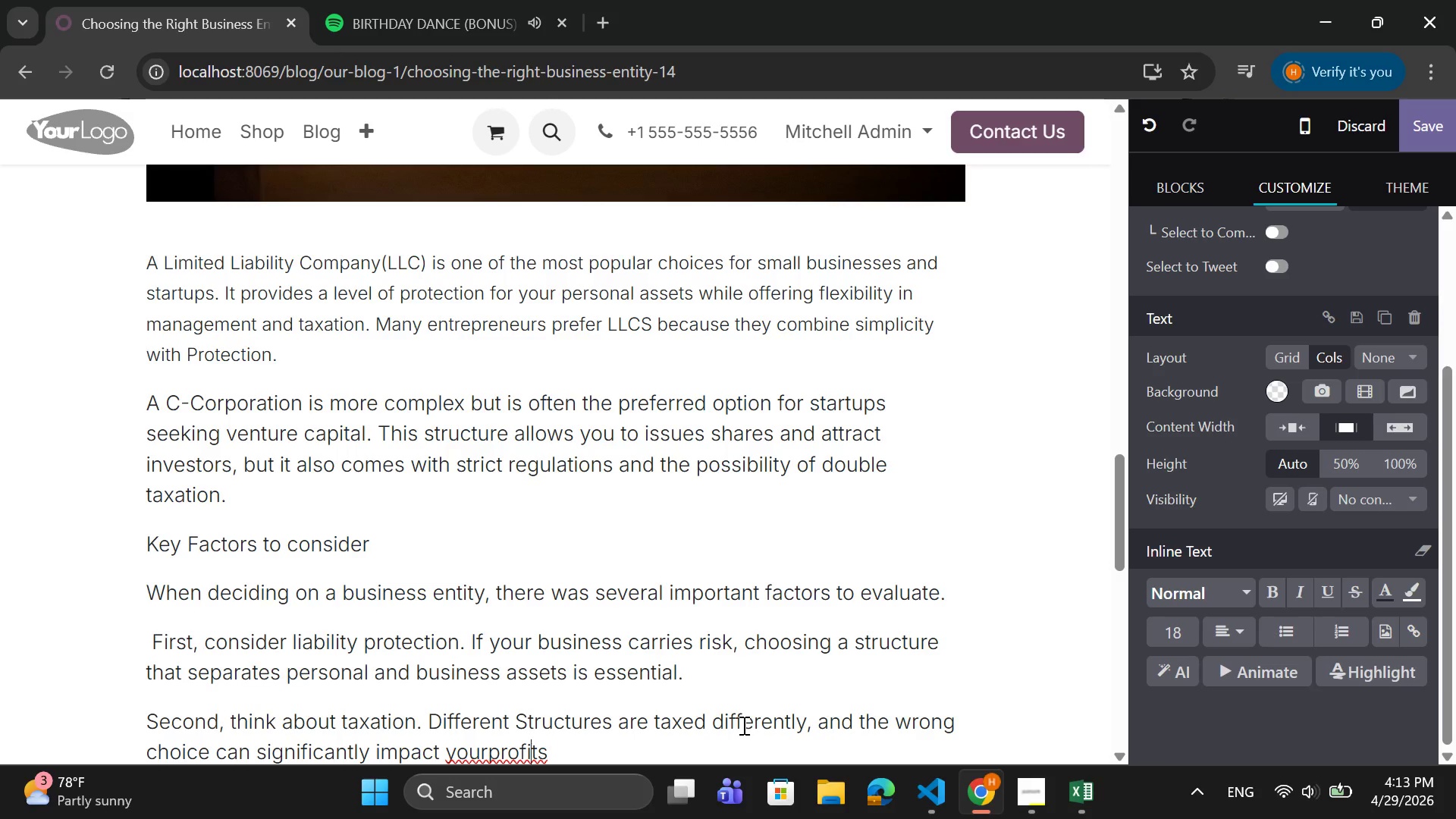 
key(ArrowLeft)
 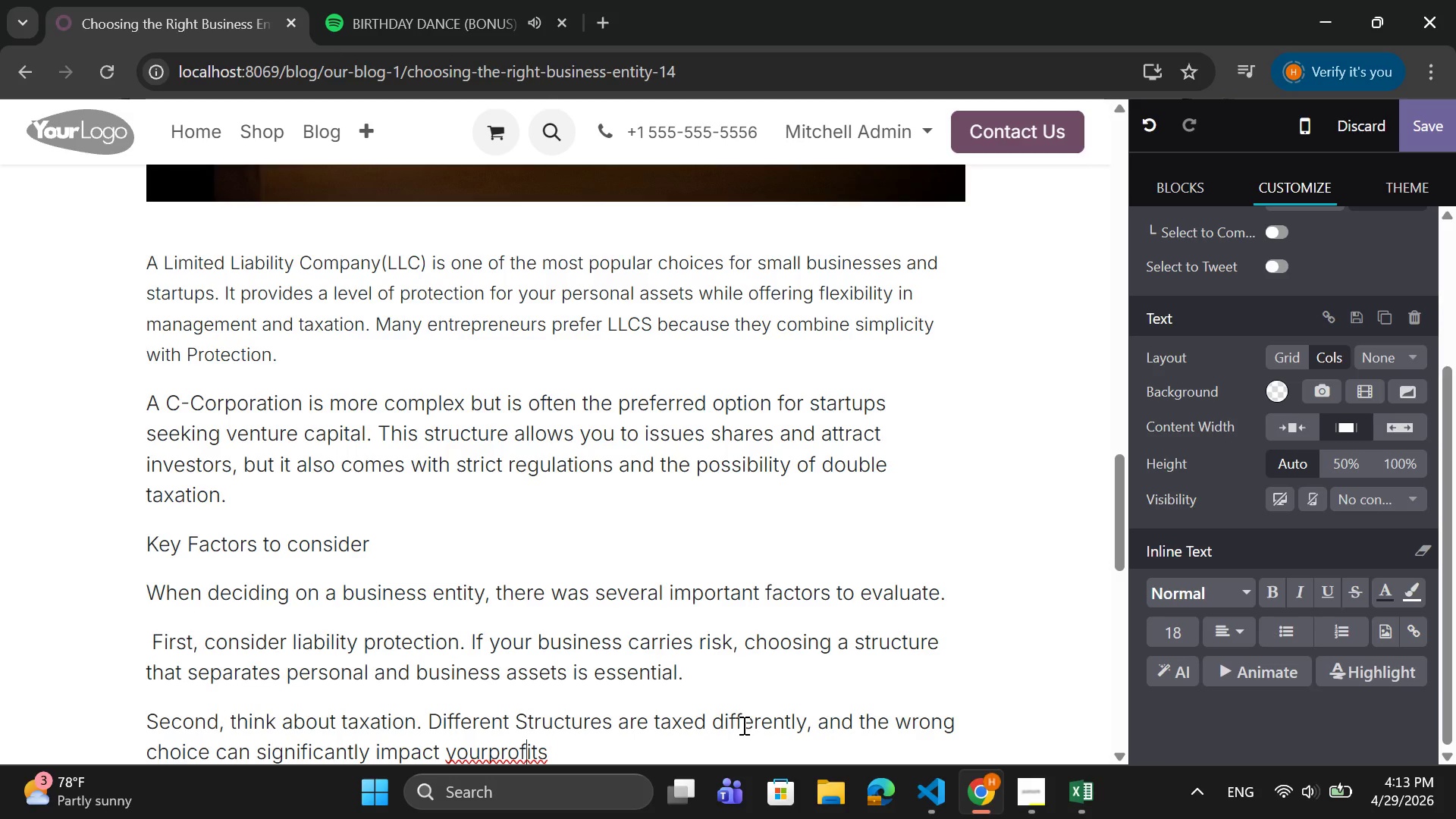 
key(ArrowLeft)
 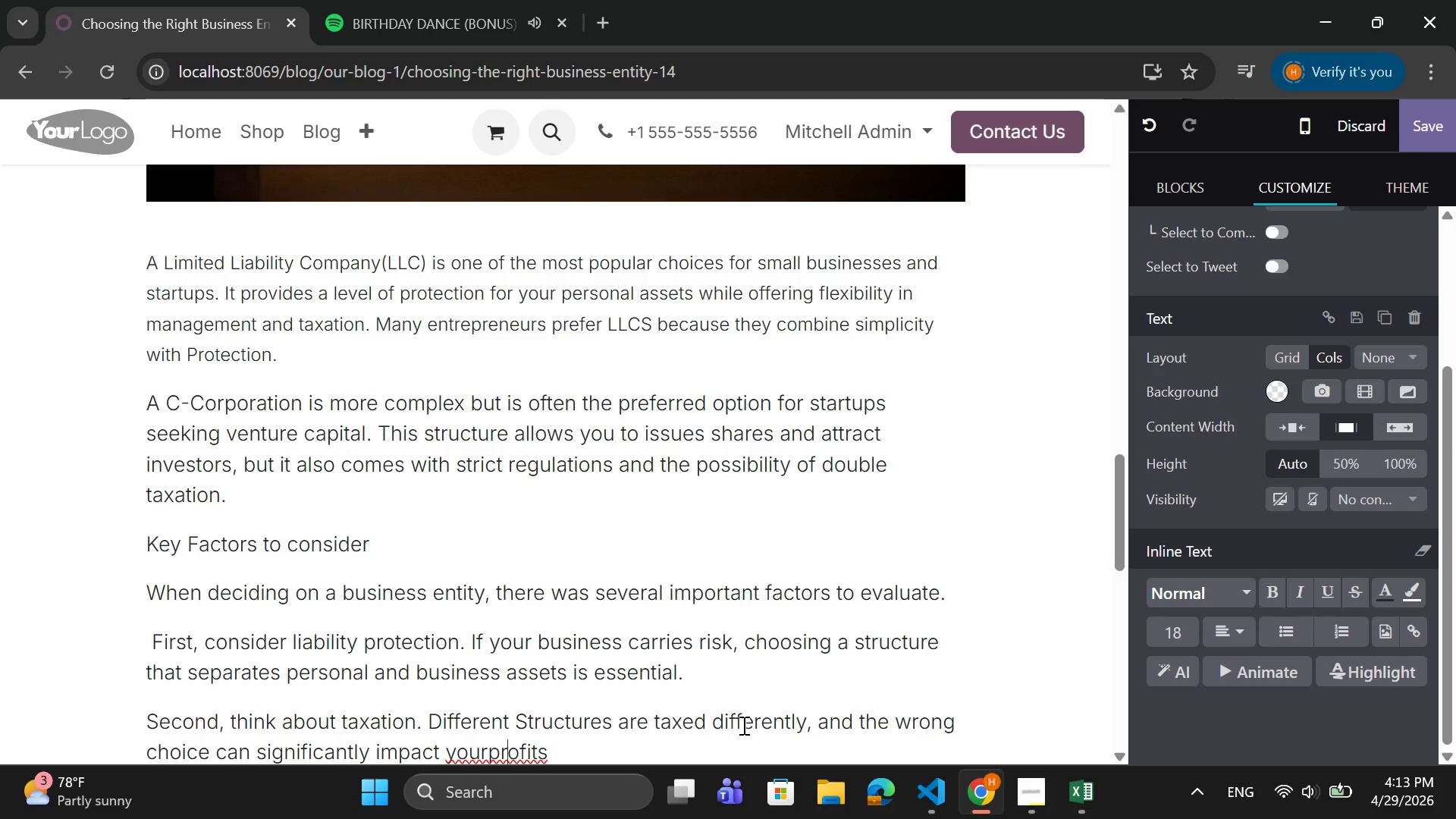 
key(ArrowLeft)
 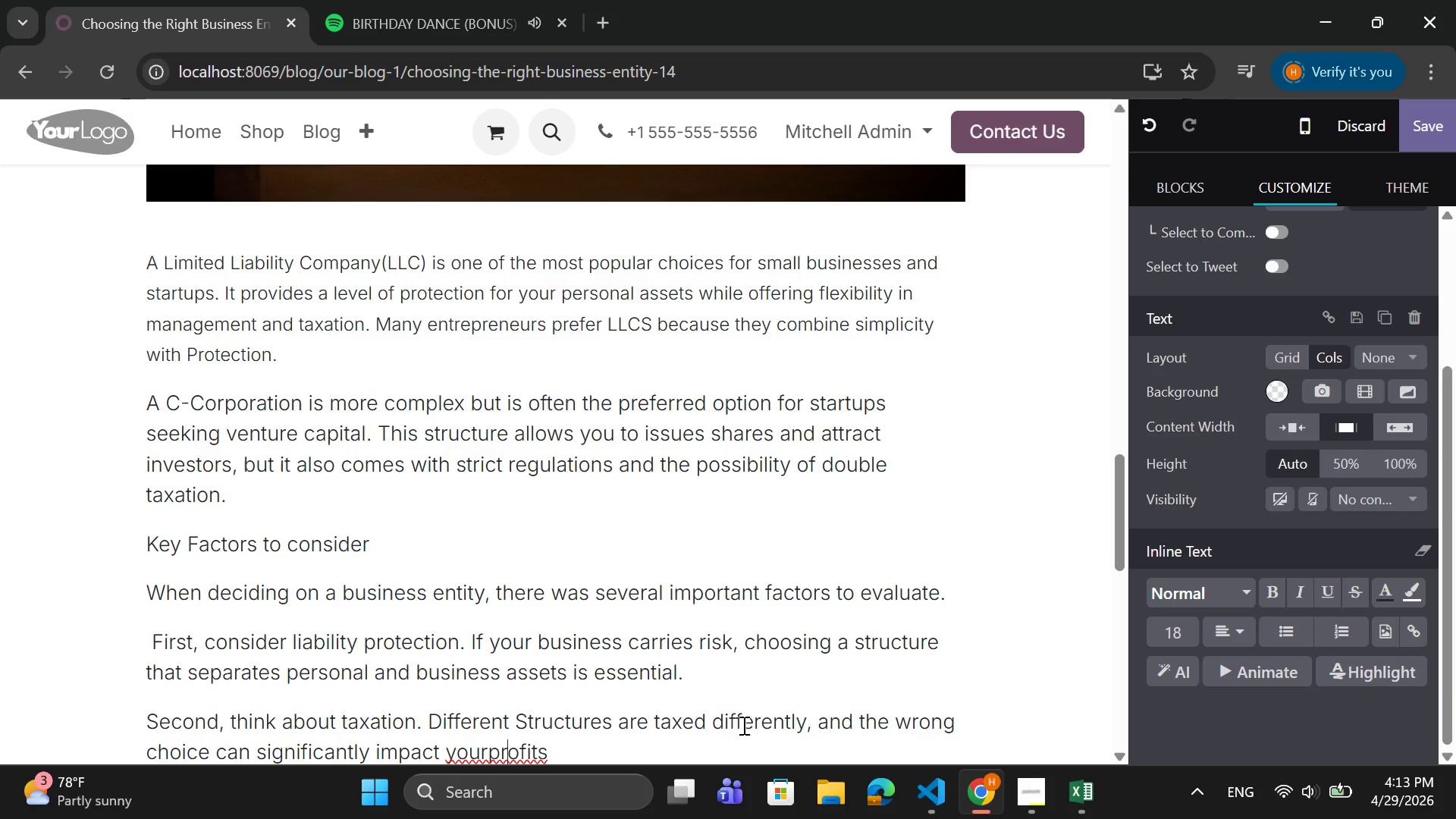 
key(ArrowLeft)
 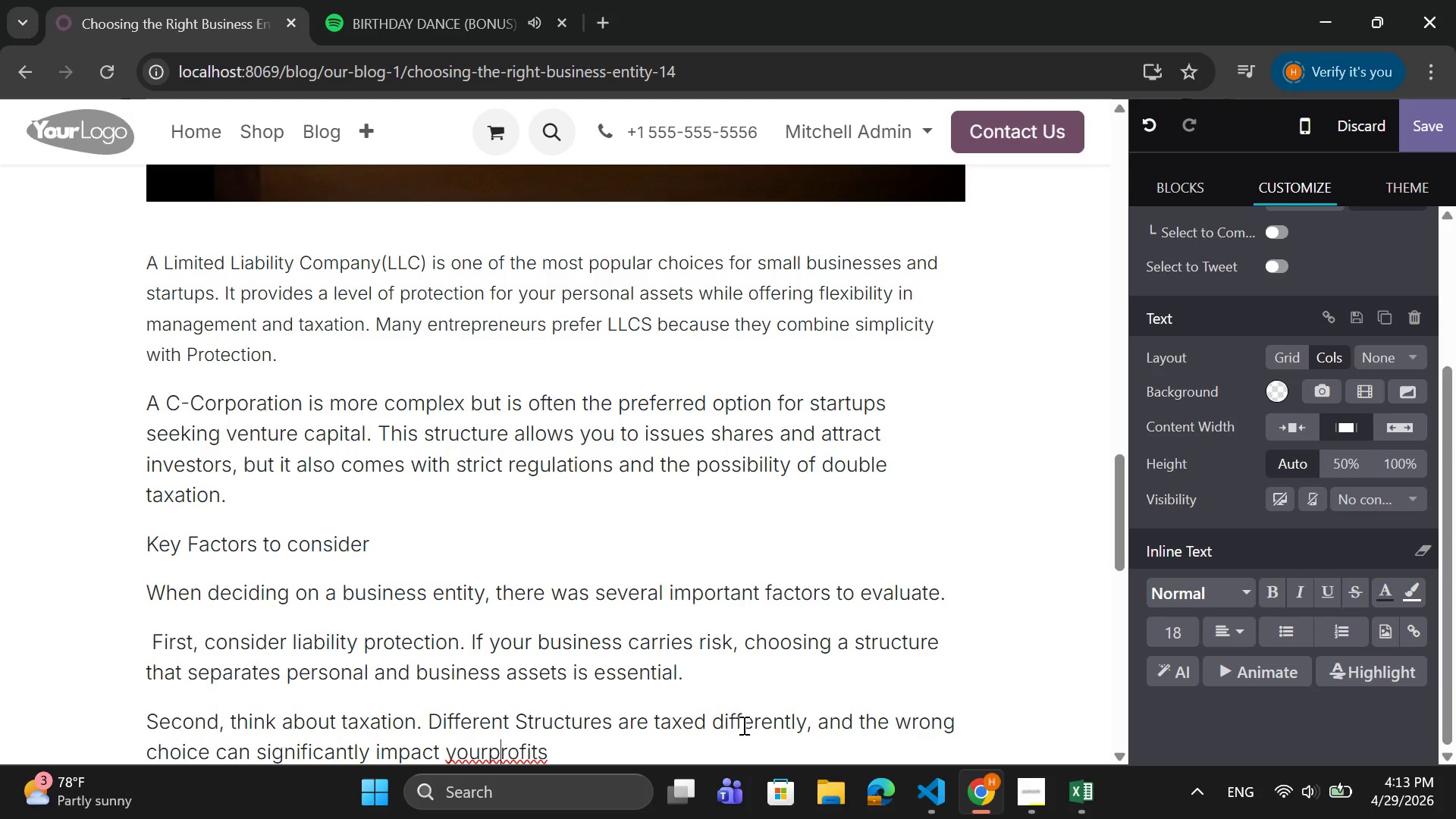 
key(ArrowLeft)
 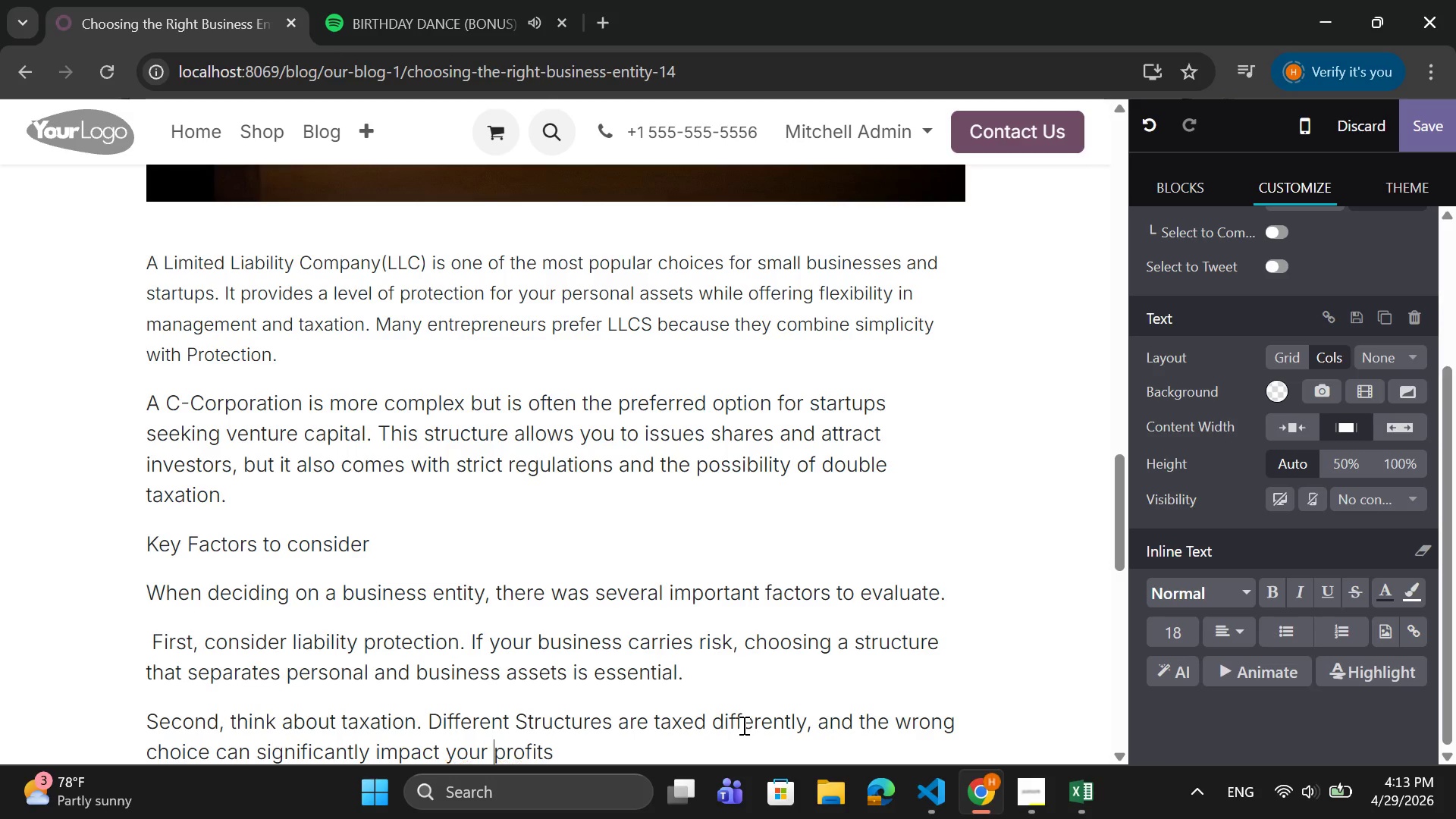 
key(Space)
 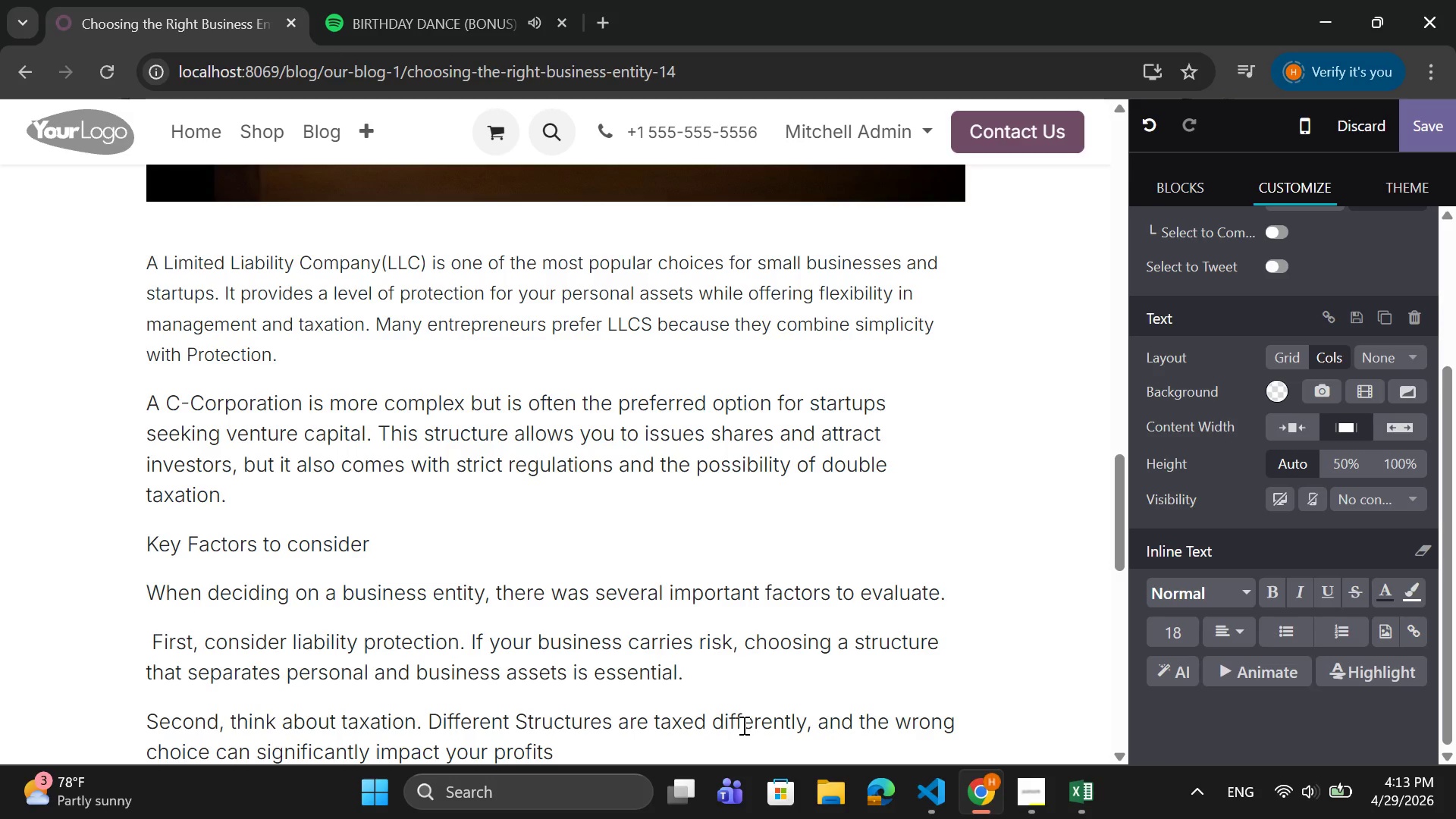 
key(ArrowRight)
 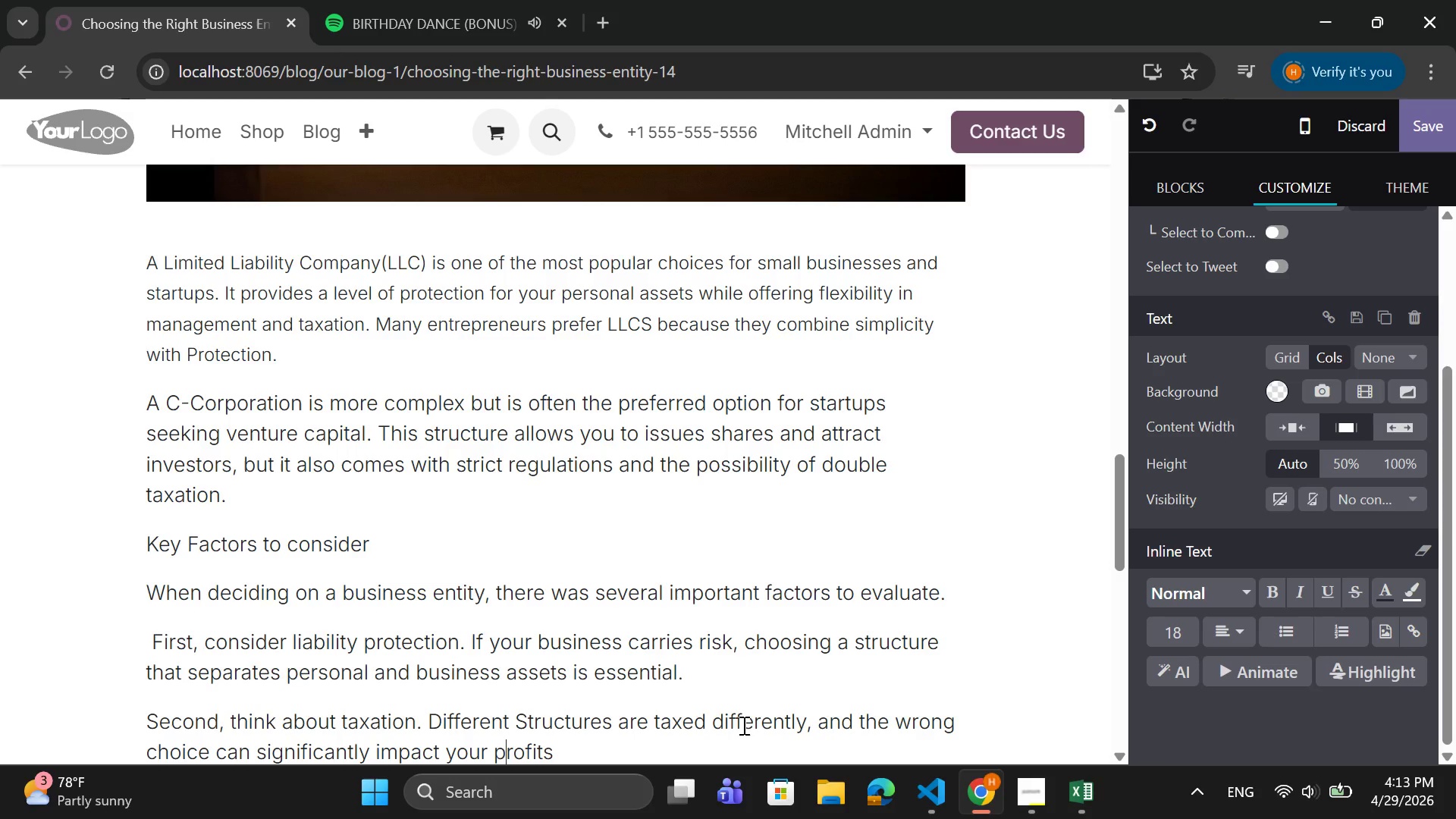 
key(ArrowRight)
 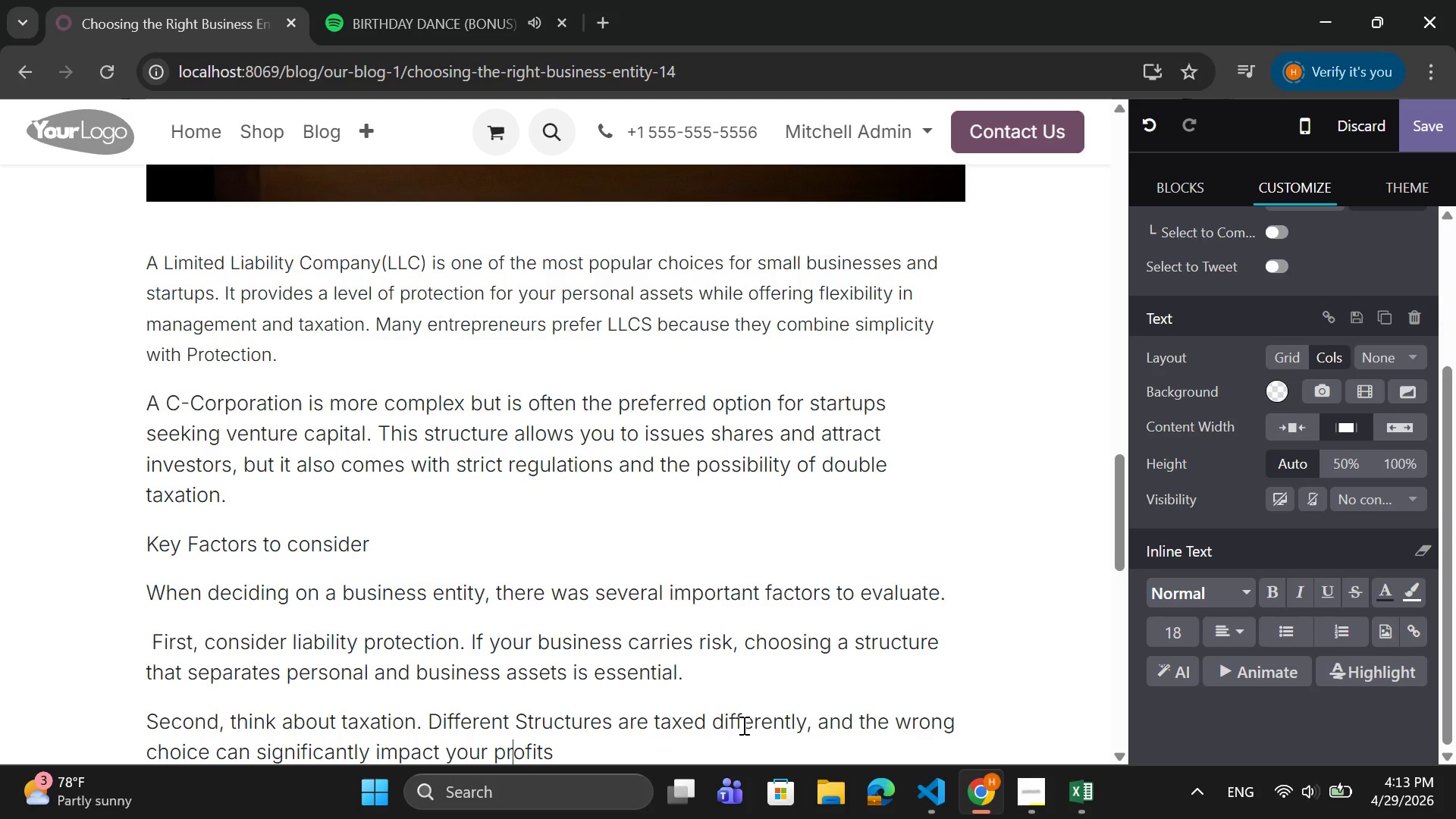 
key(ArrowRight)
 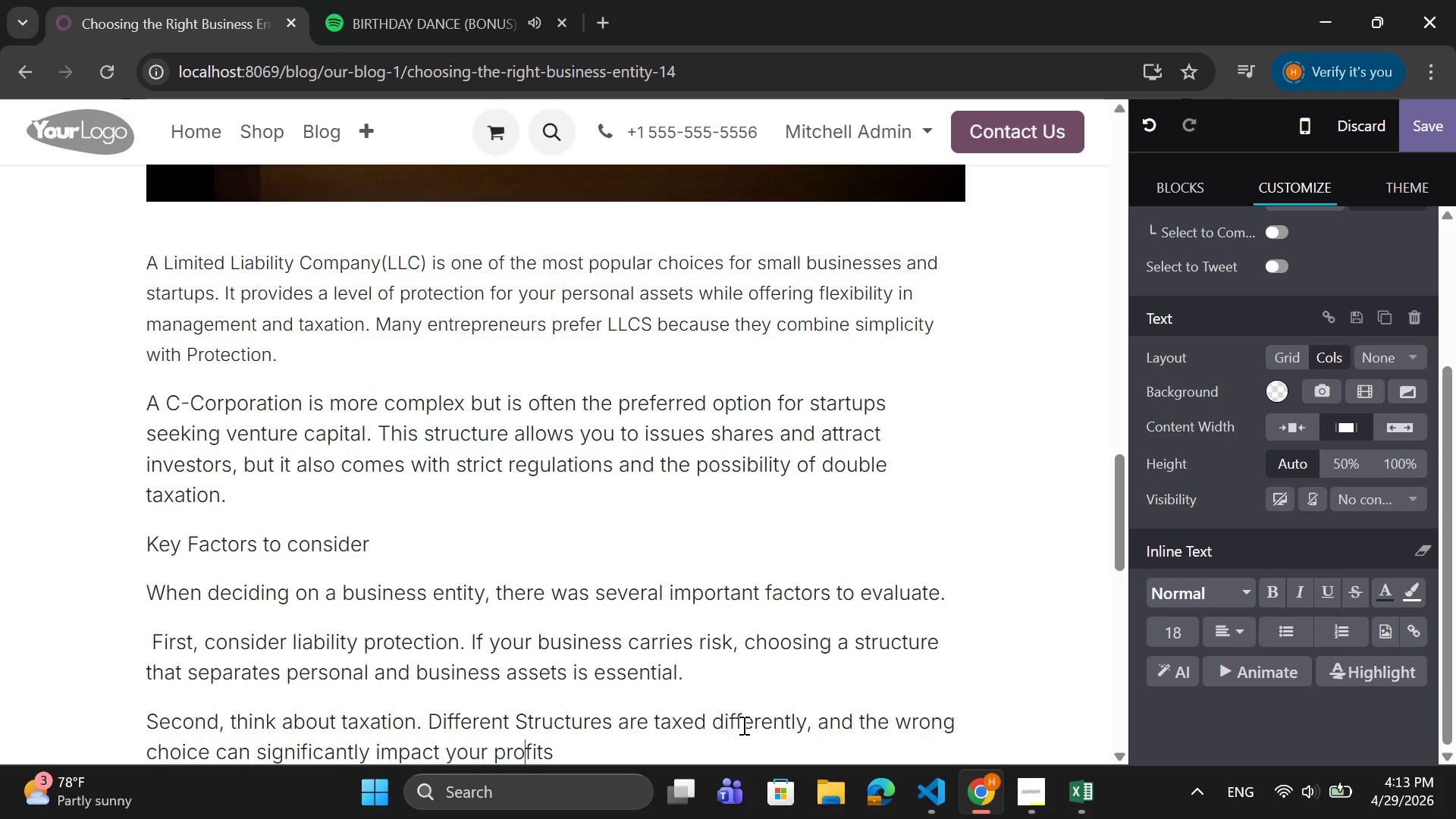 
key(ArrowRight)
 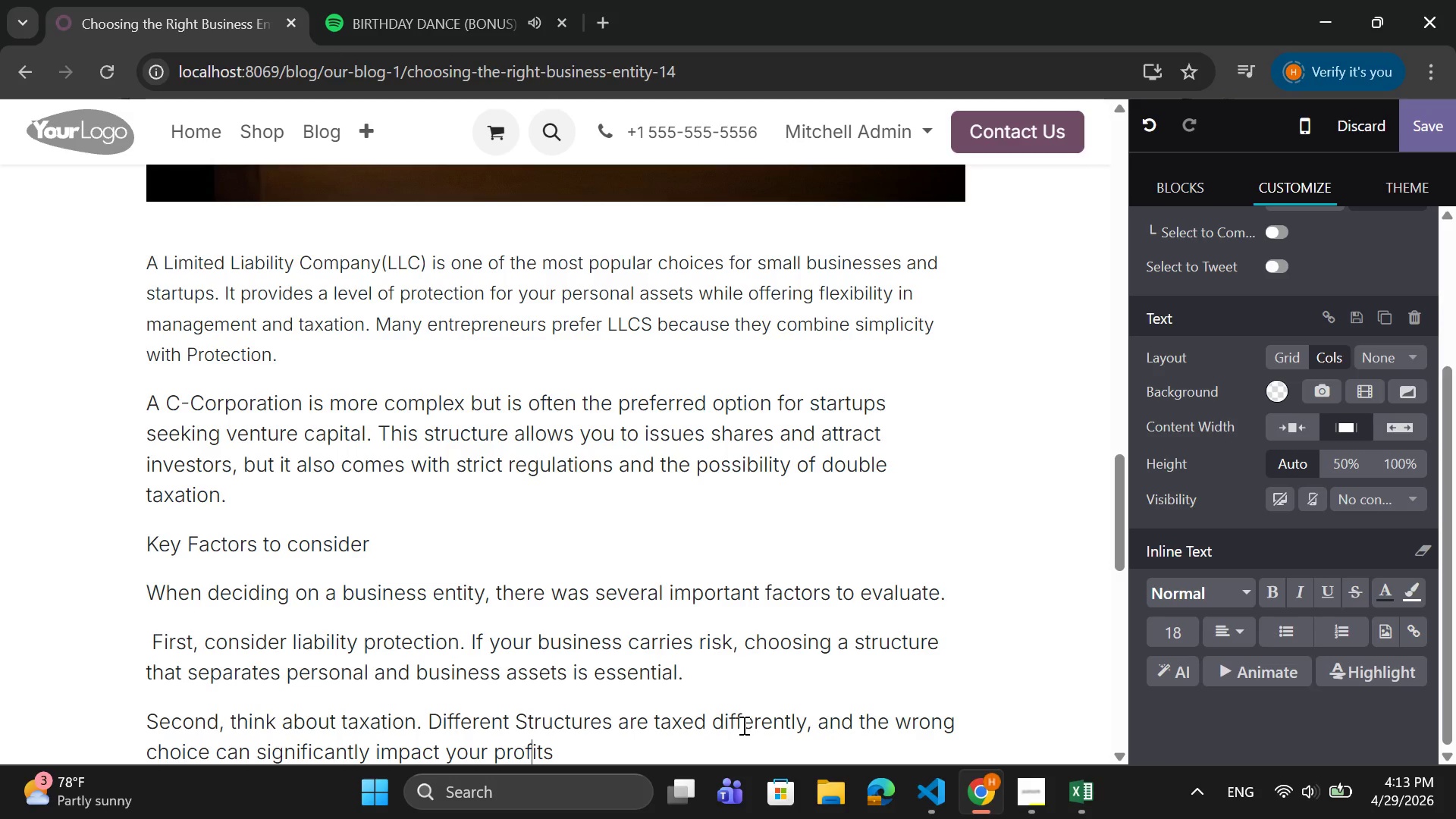 
key(ArrowRight)
 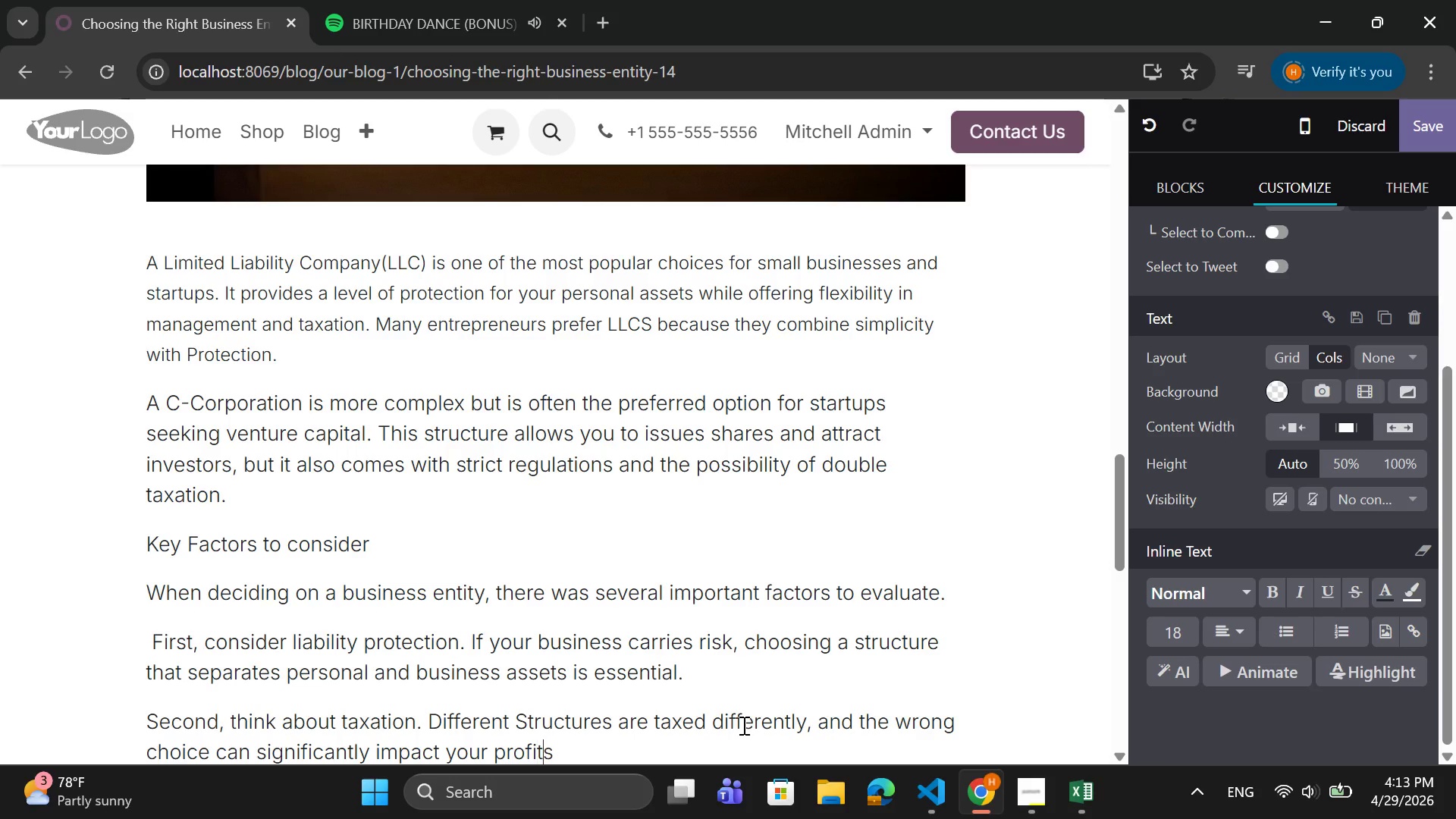 
key(ArrowRight)
 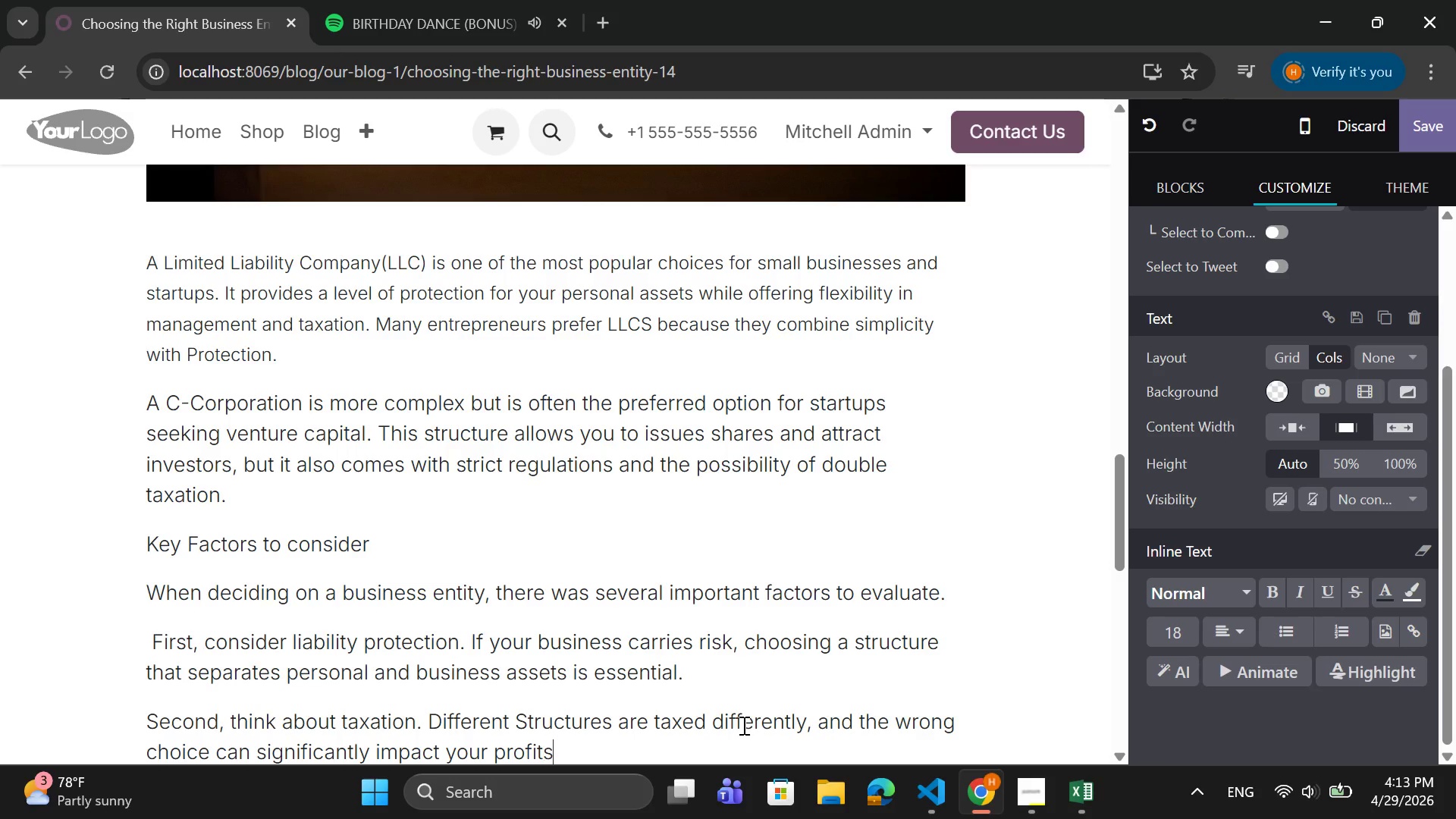 
key(ArrowRight)
 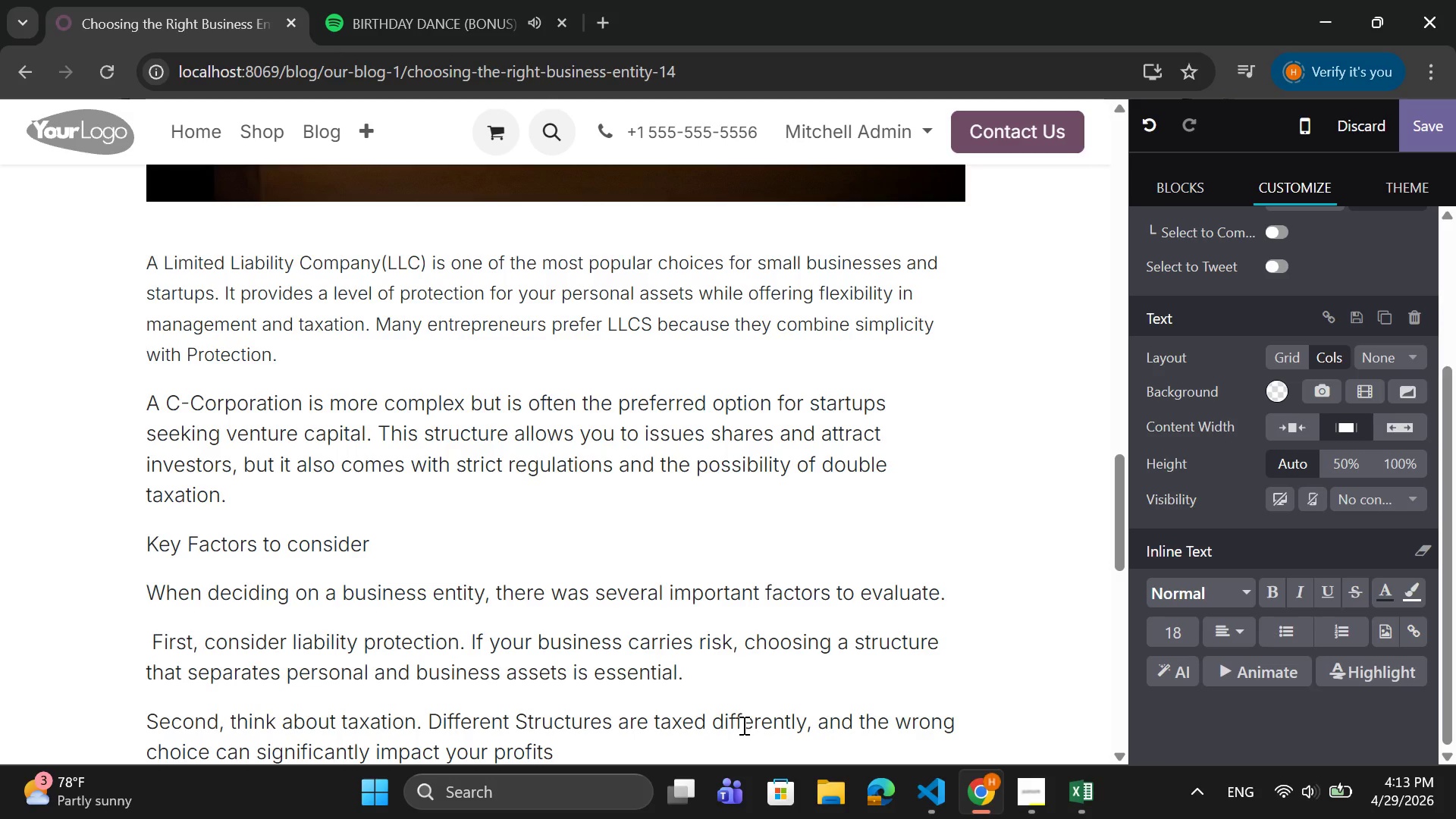 
key(Period)
 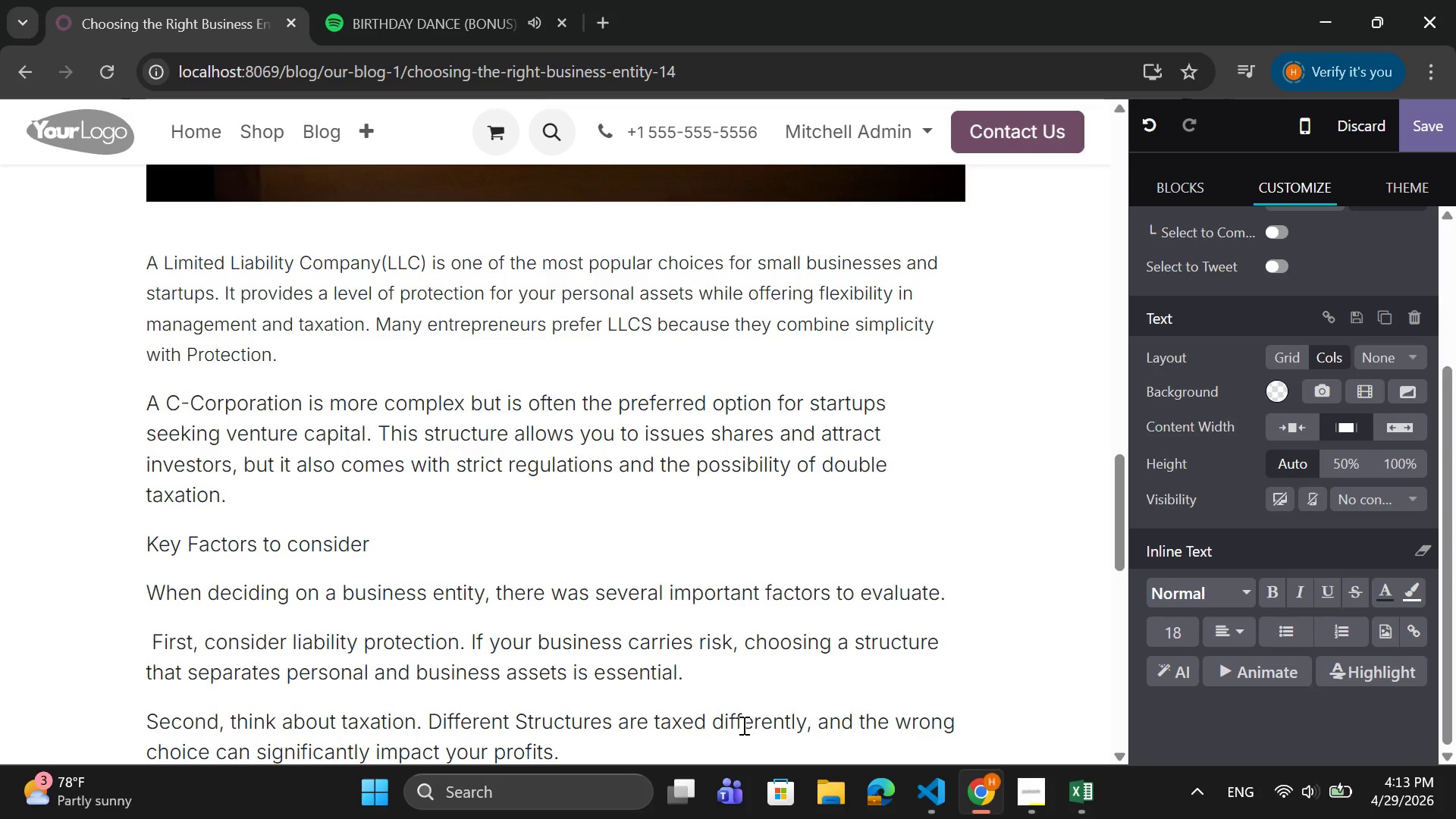 
key(Enter)
 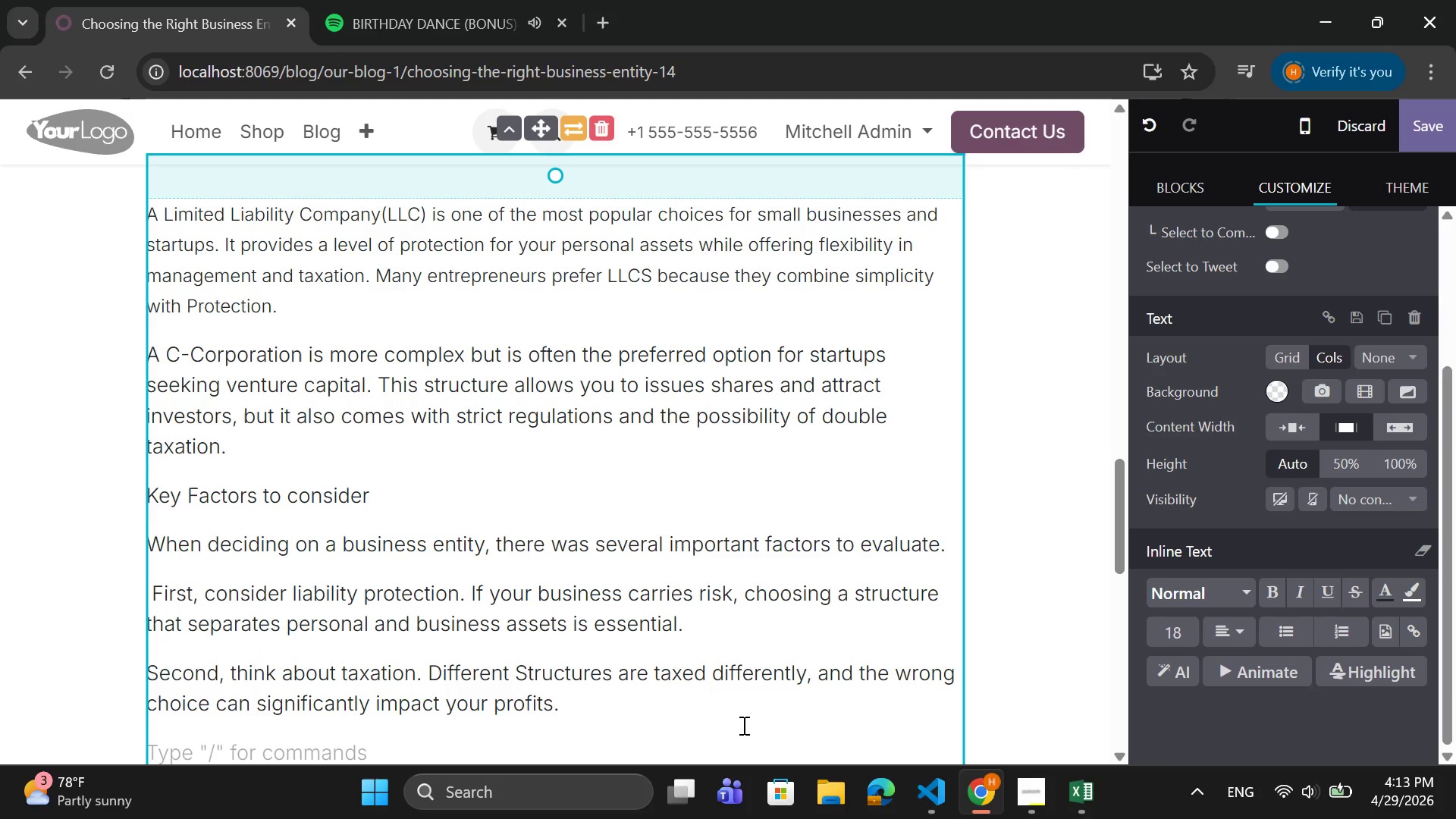 
type(Third, consoder)
key(Backspace)
key(Backspace)
key(Backspace)
key(Backspace)
type(ider your long )
key(Backspace)
type(-term oal)
key(Backspace)
key(Backspace)
key(Backspace)
type(goals.)
 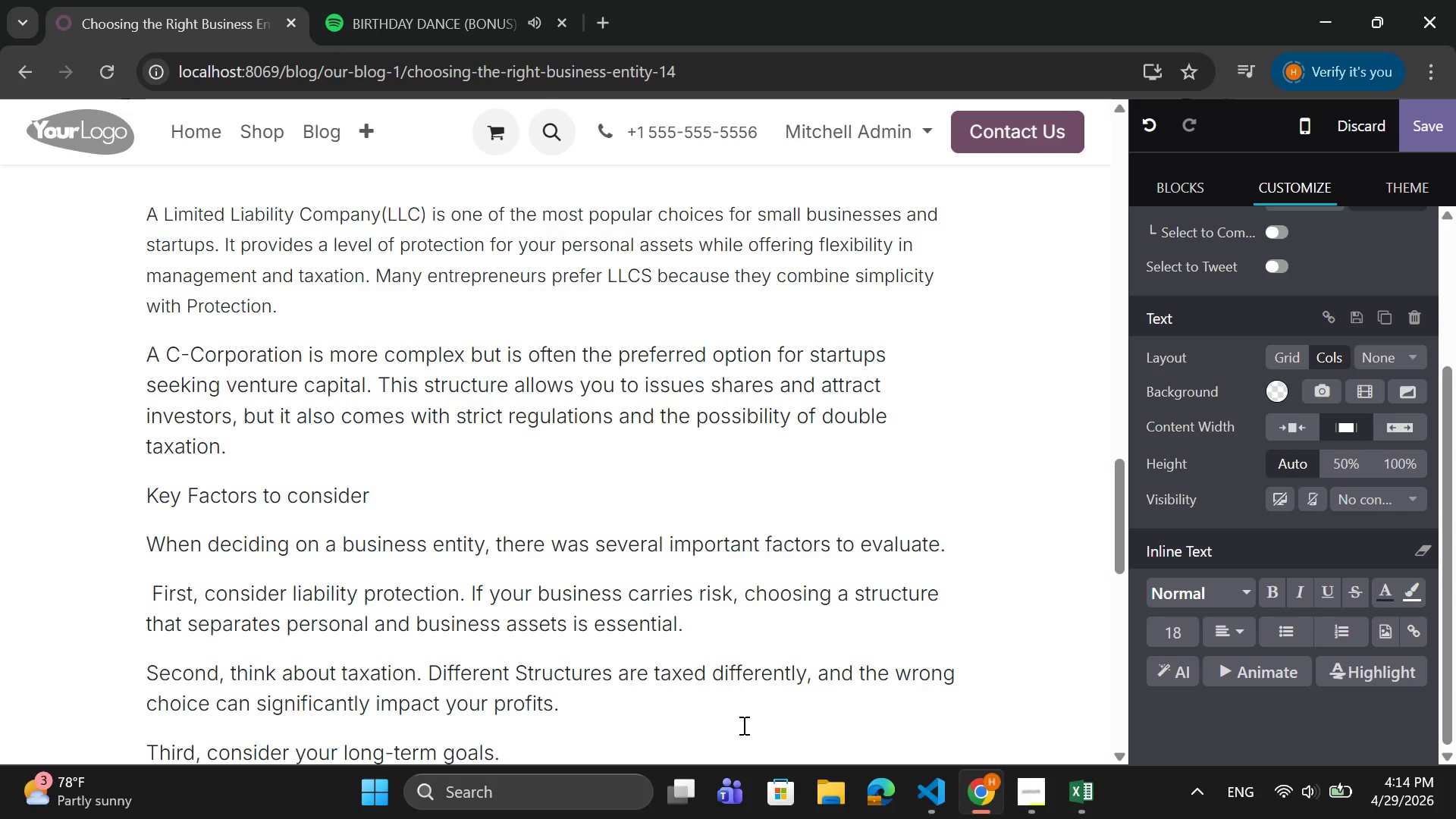 
type( If you plan )
 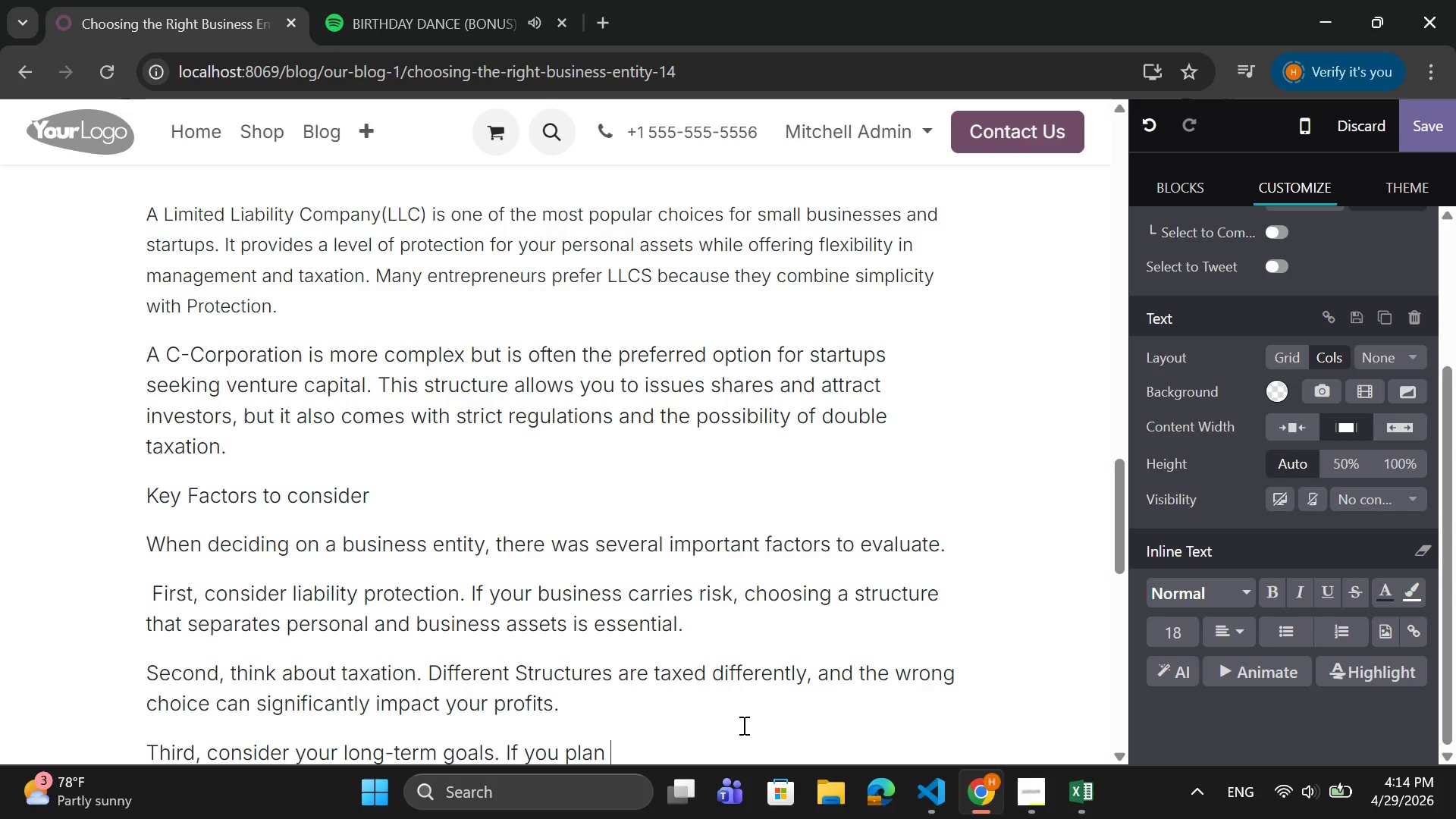 
type(to scale, g)
key(Backspace)
type(hire employees,p)
key(Backspace)
type( or seek investment)
 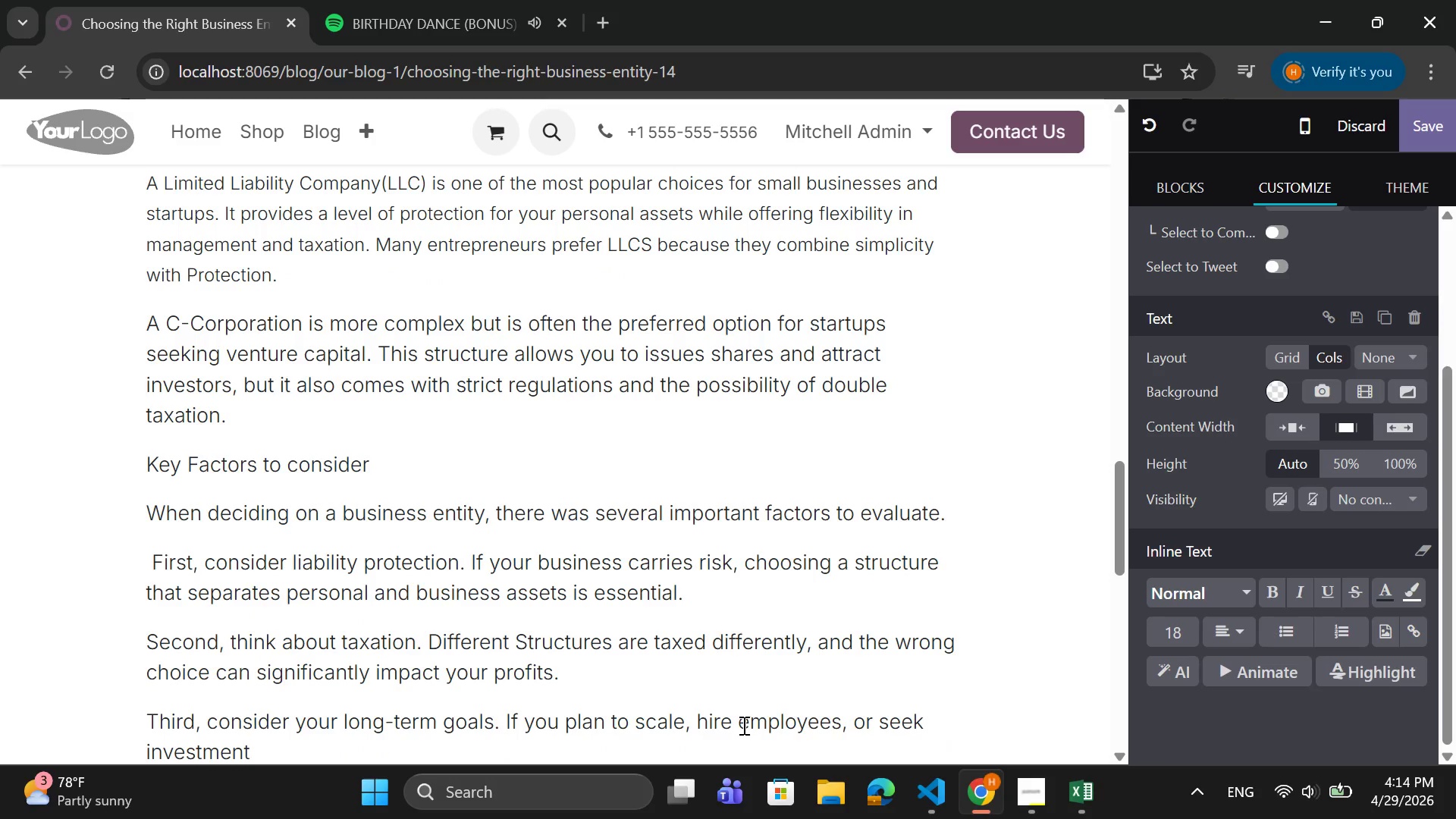 
type(,ds)
key(Backspace)
key(Backspace)
type( reporting, )
 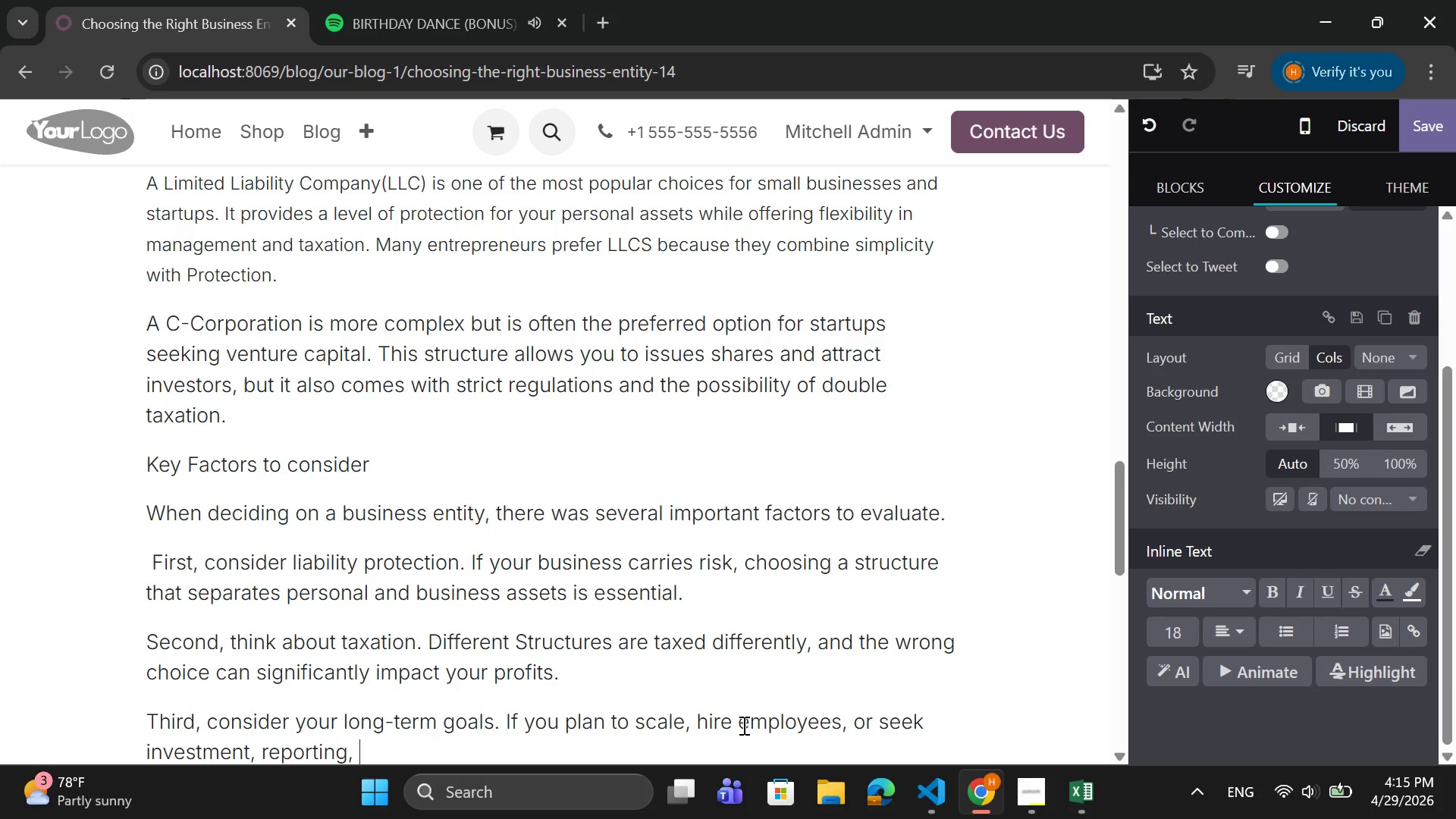 
type(and compliance than others.)
 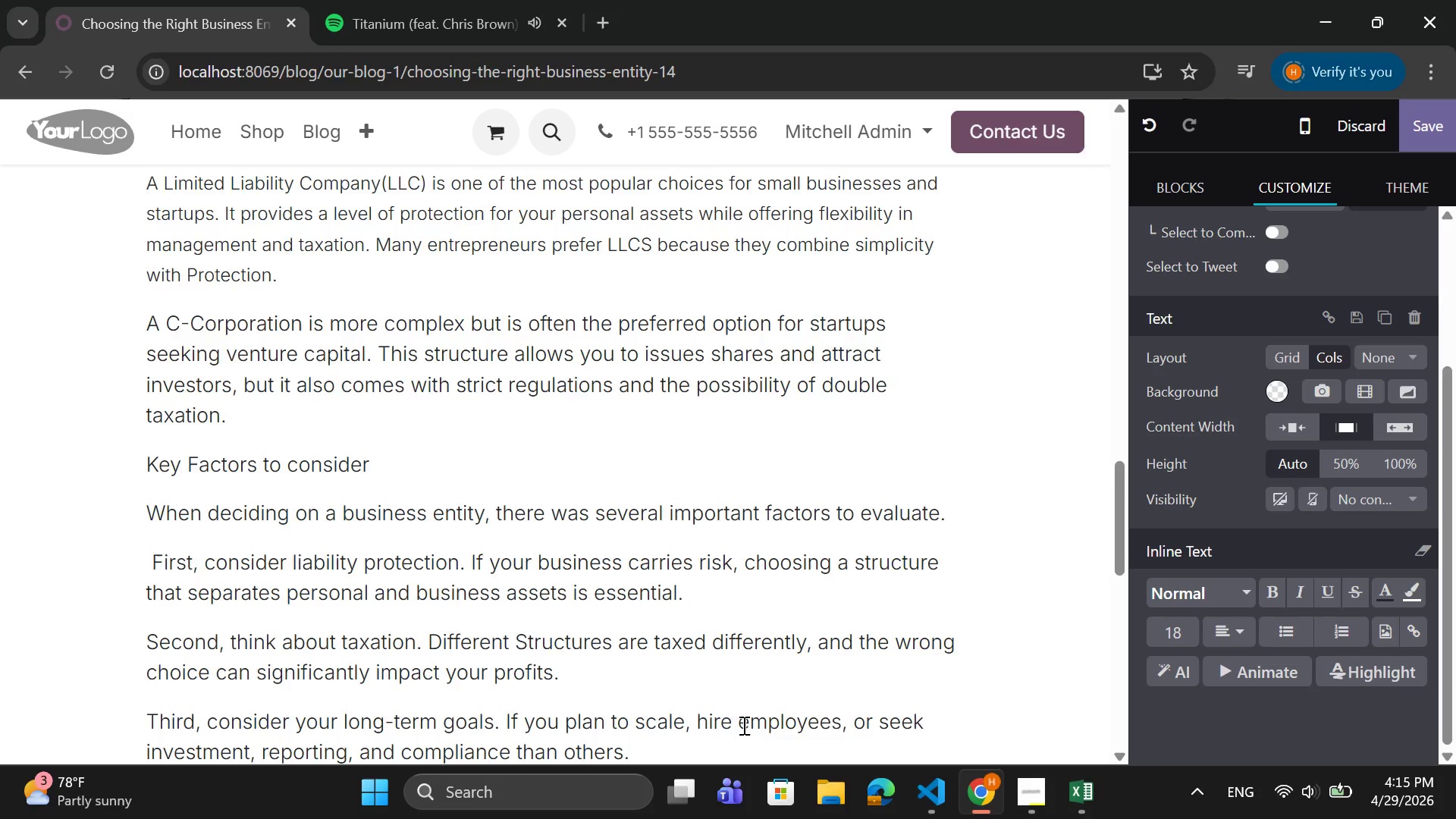 
key(Enter)
 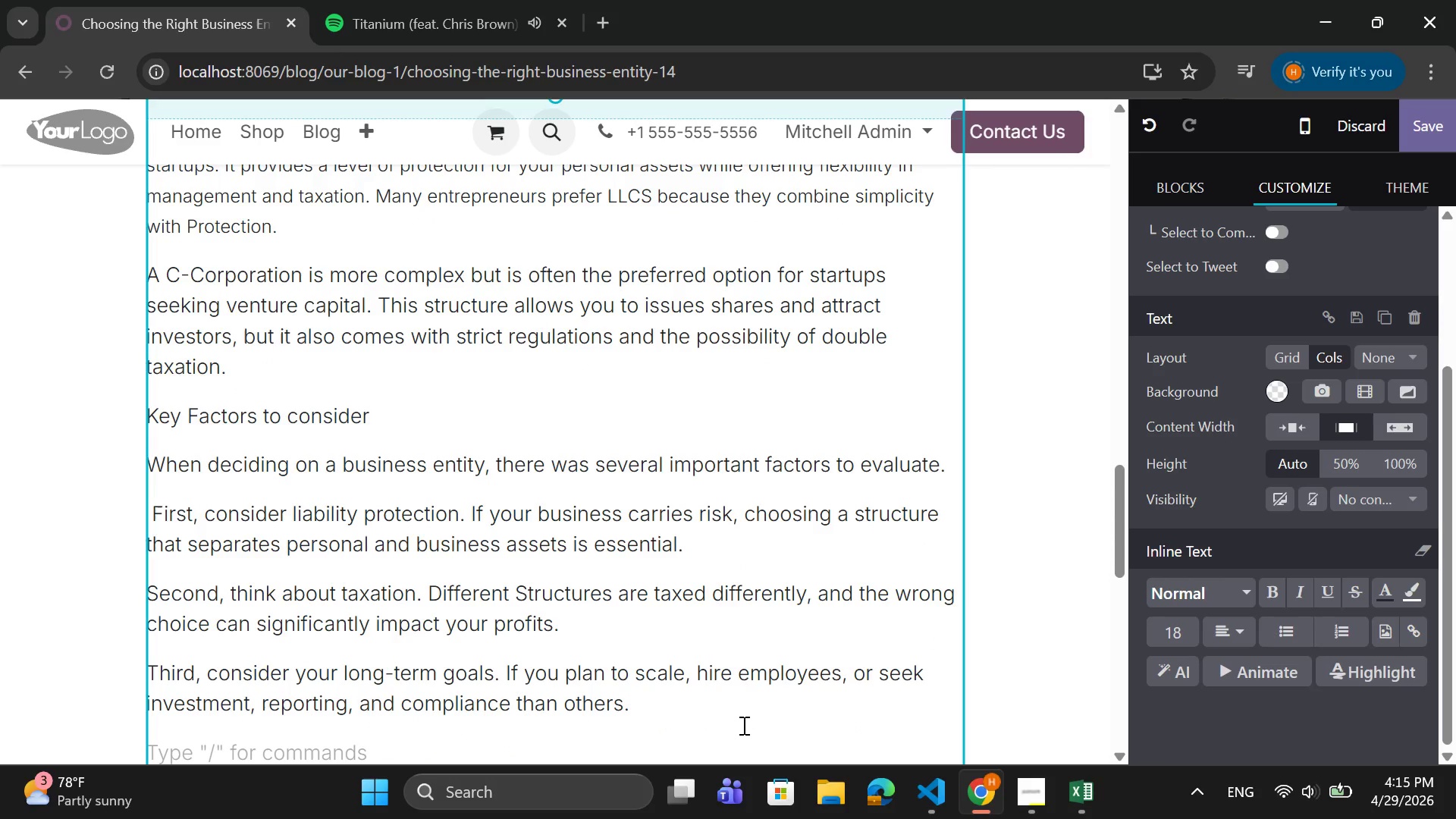 
type(Risks of choosing )
 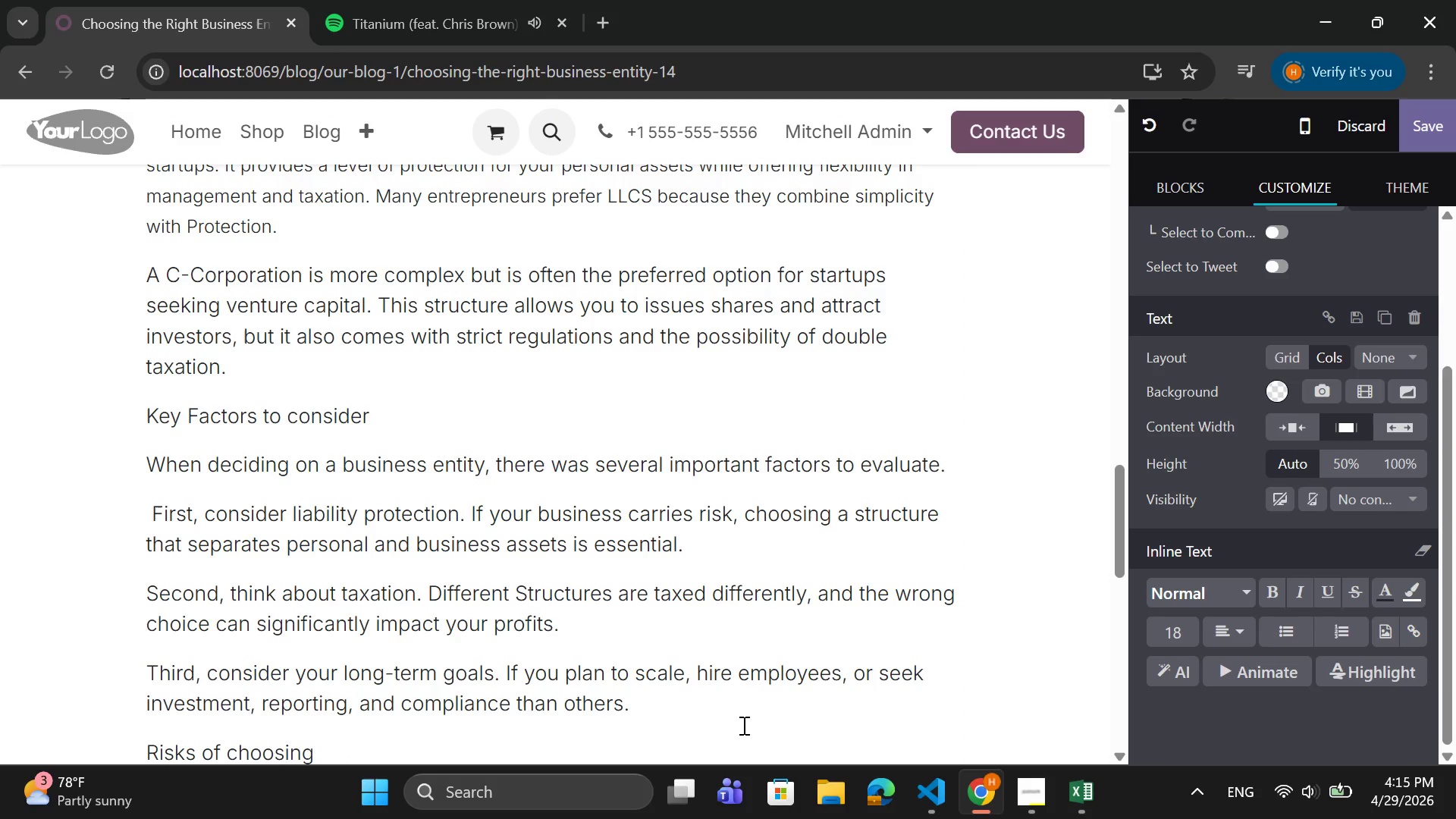 
wait(5.12)
 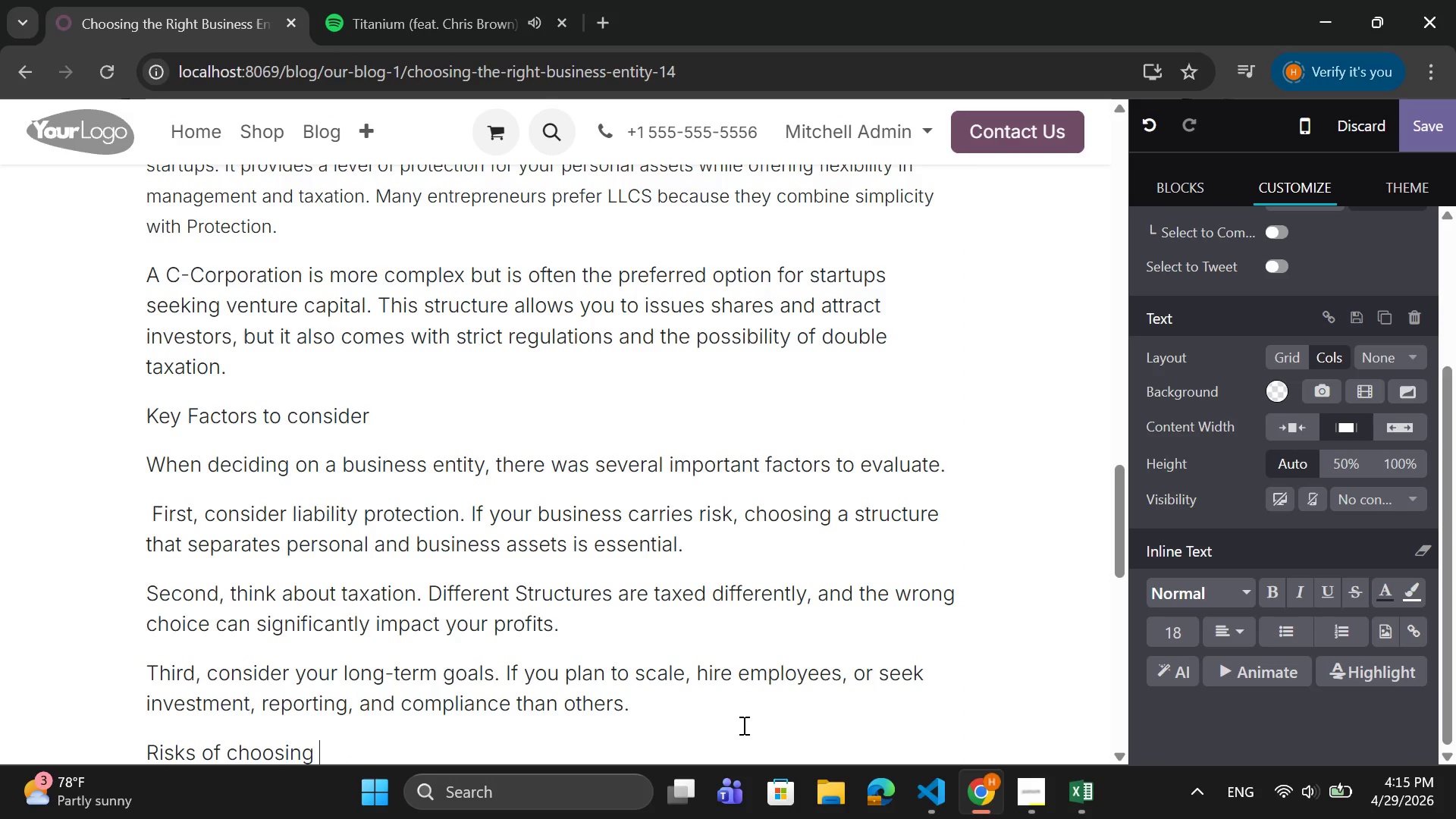 
type(the wrint)
key(Backspace)
key(Backspace)
key(Backspace)
type(ong )
 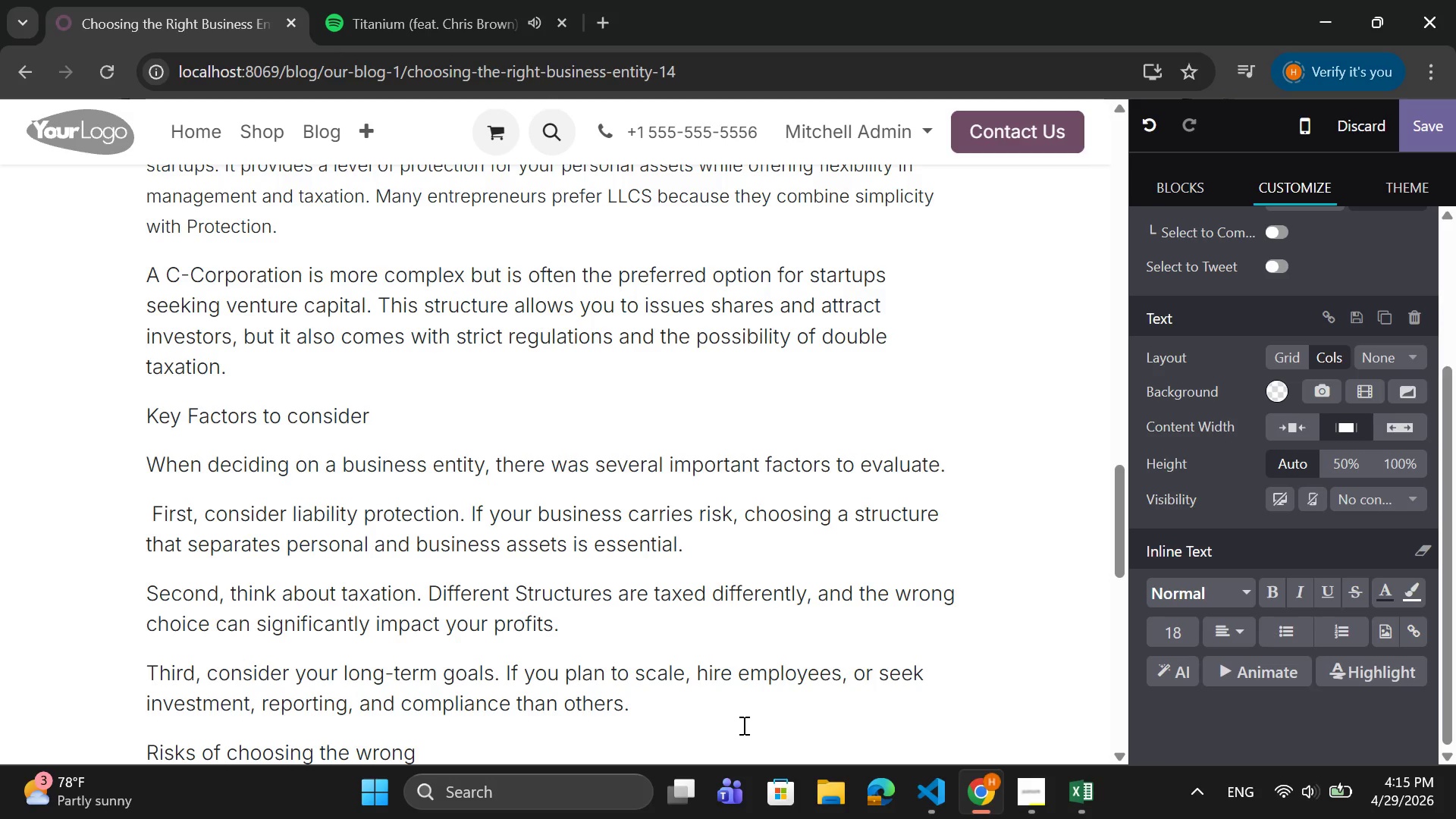 
wait(6.42)
 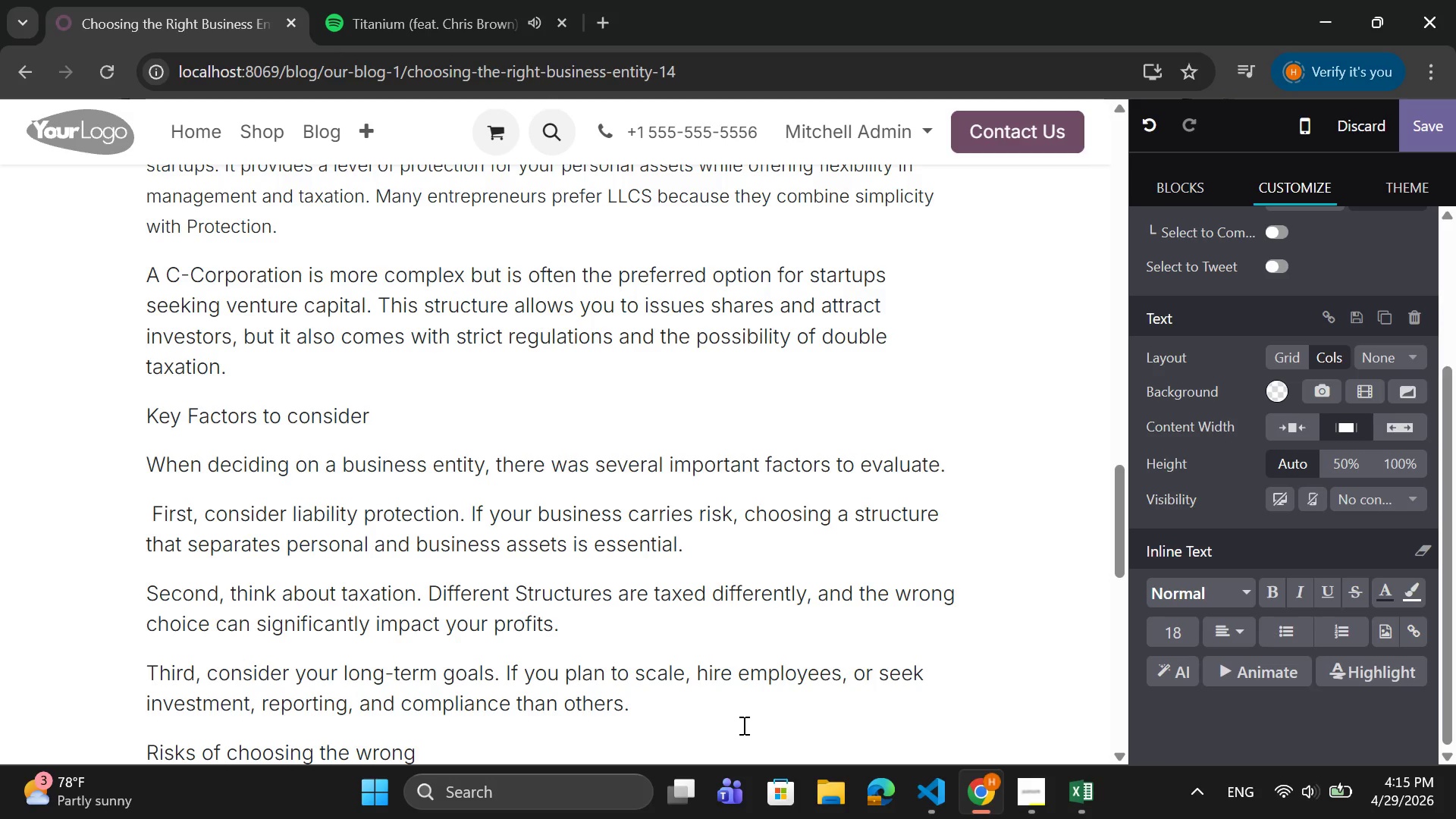 
key(Backspace)
 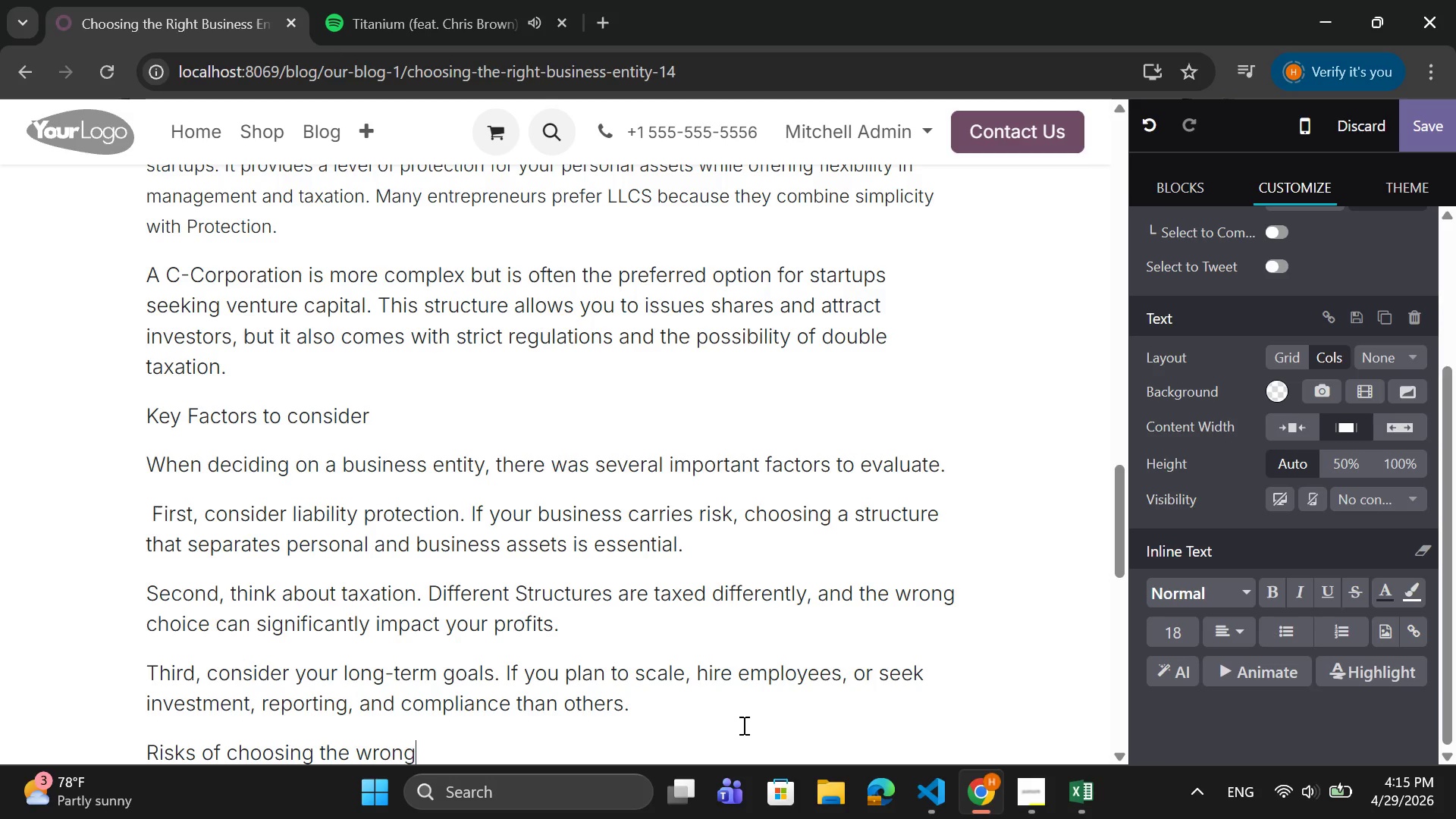 
key(Backspace)
 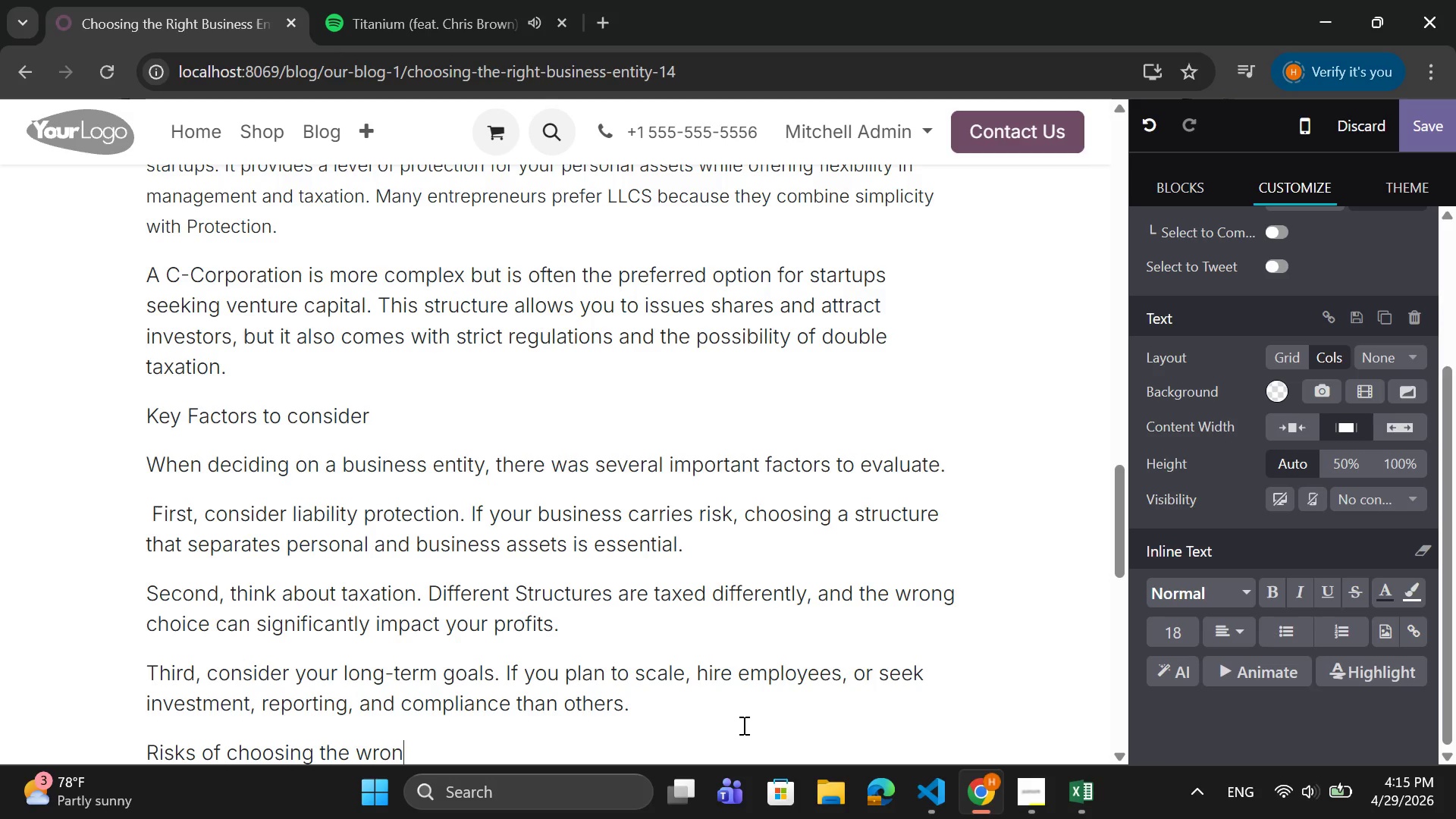 
key(Backspace)
 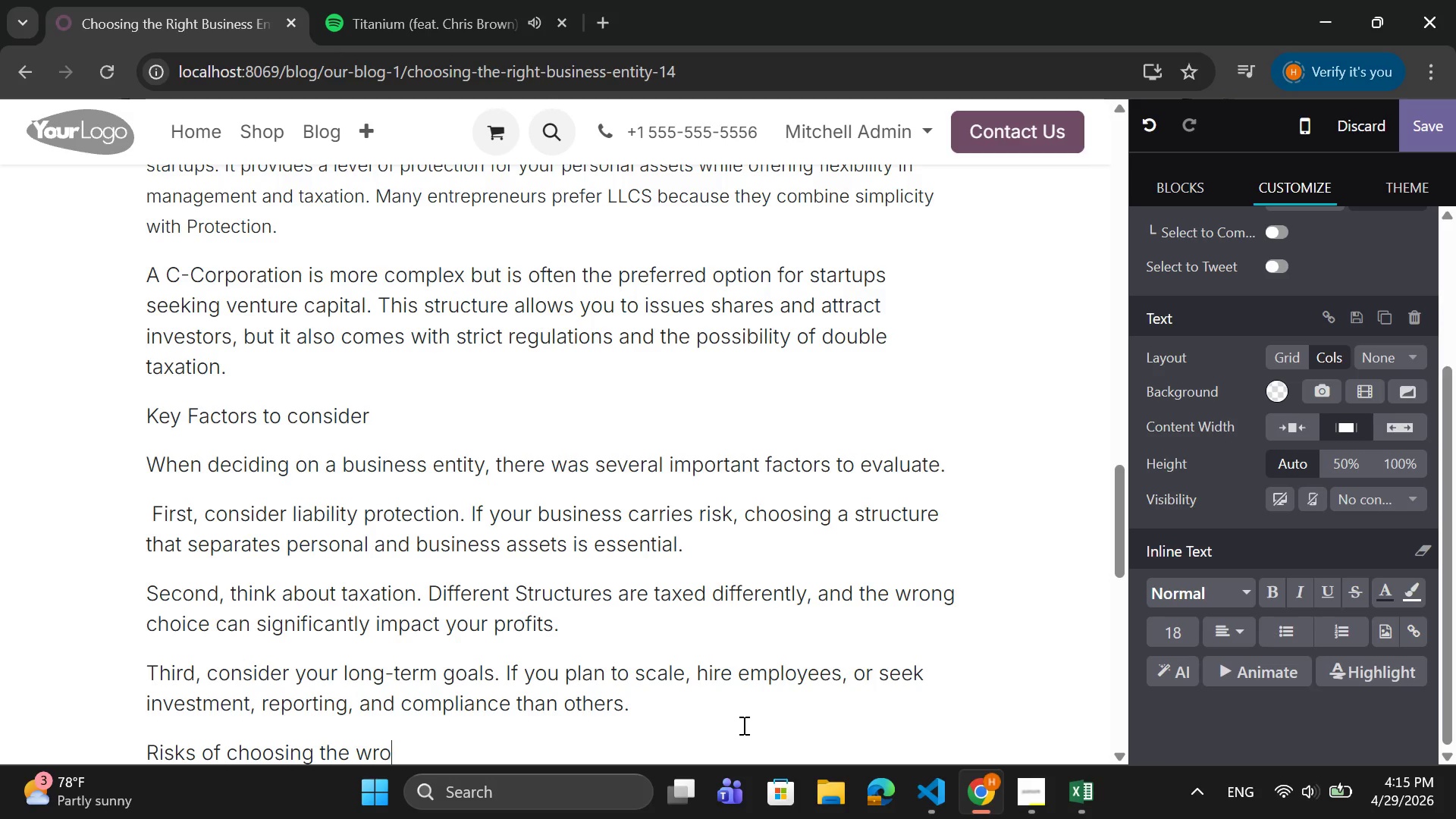 
key(Backspace)
 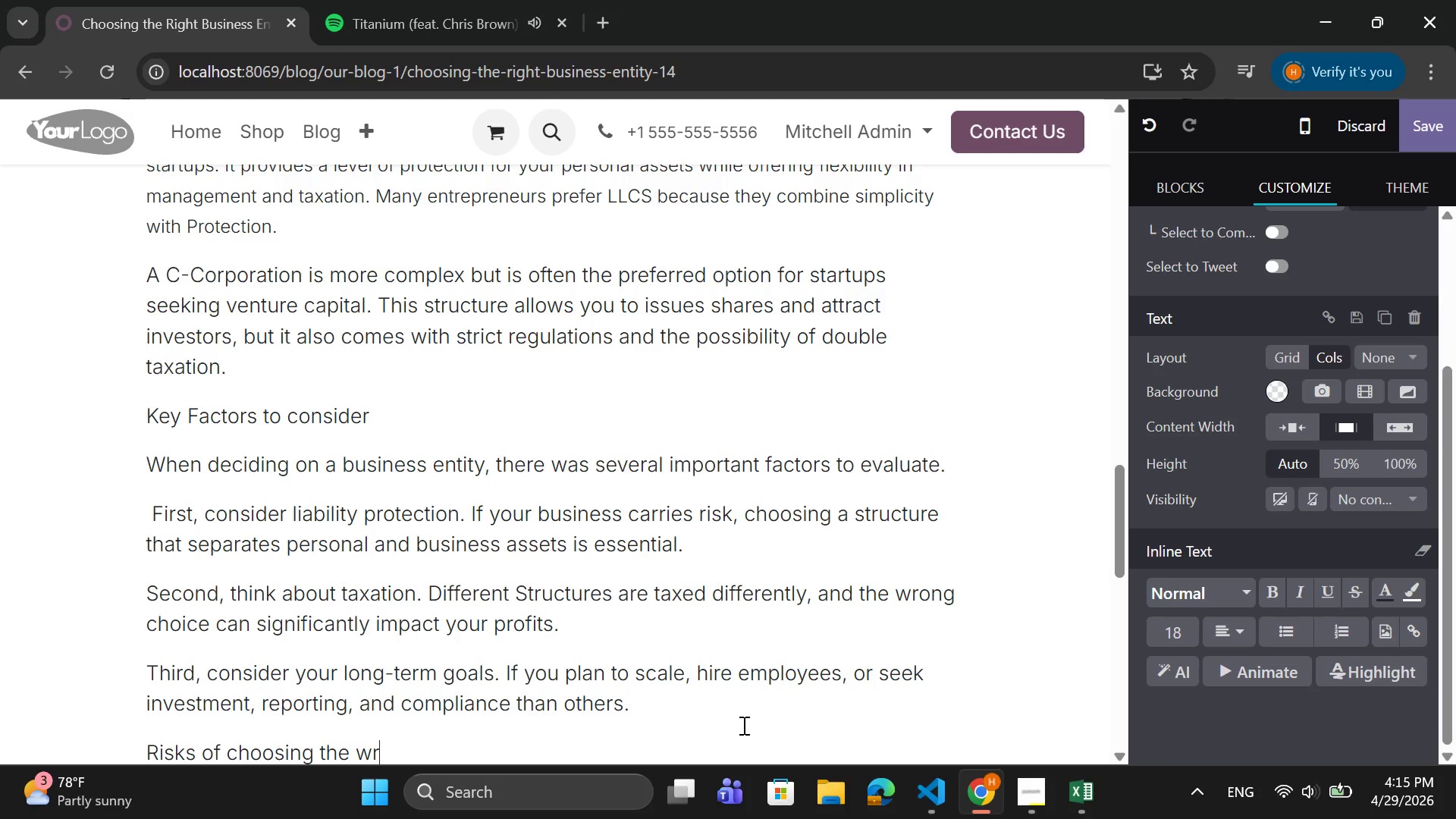 
key(Backspace)
 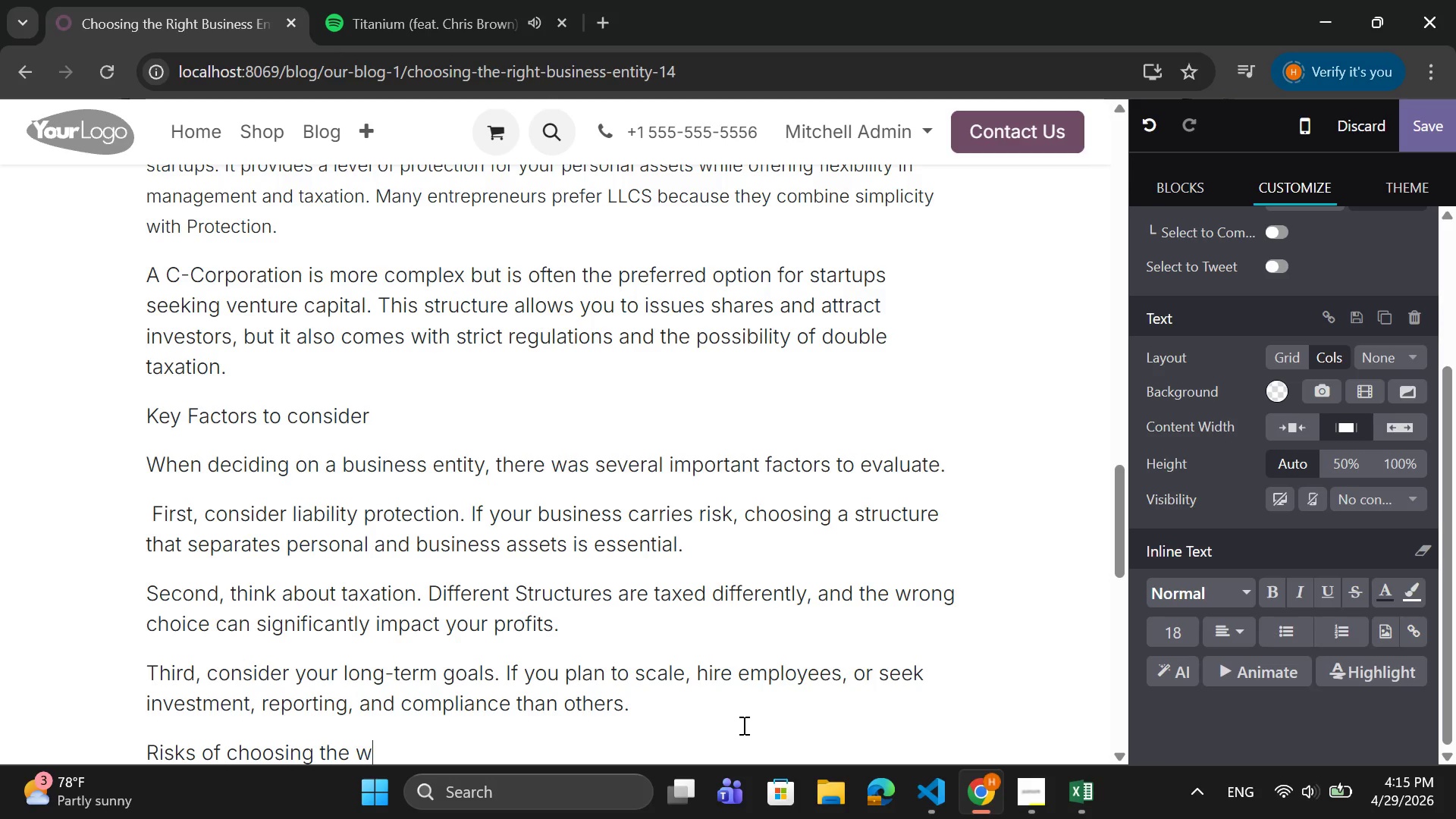 
key(Backspace)
 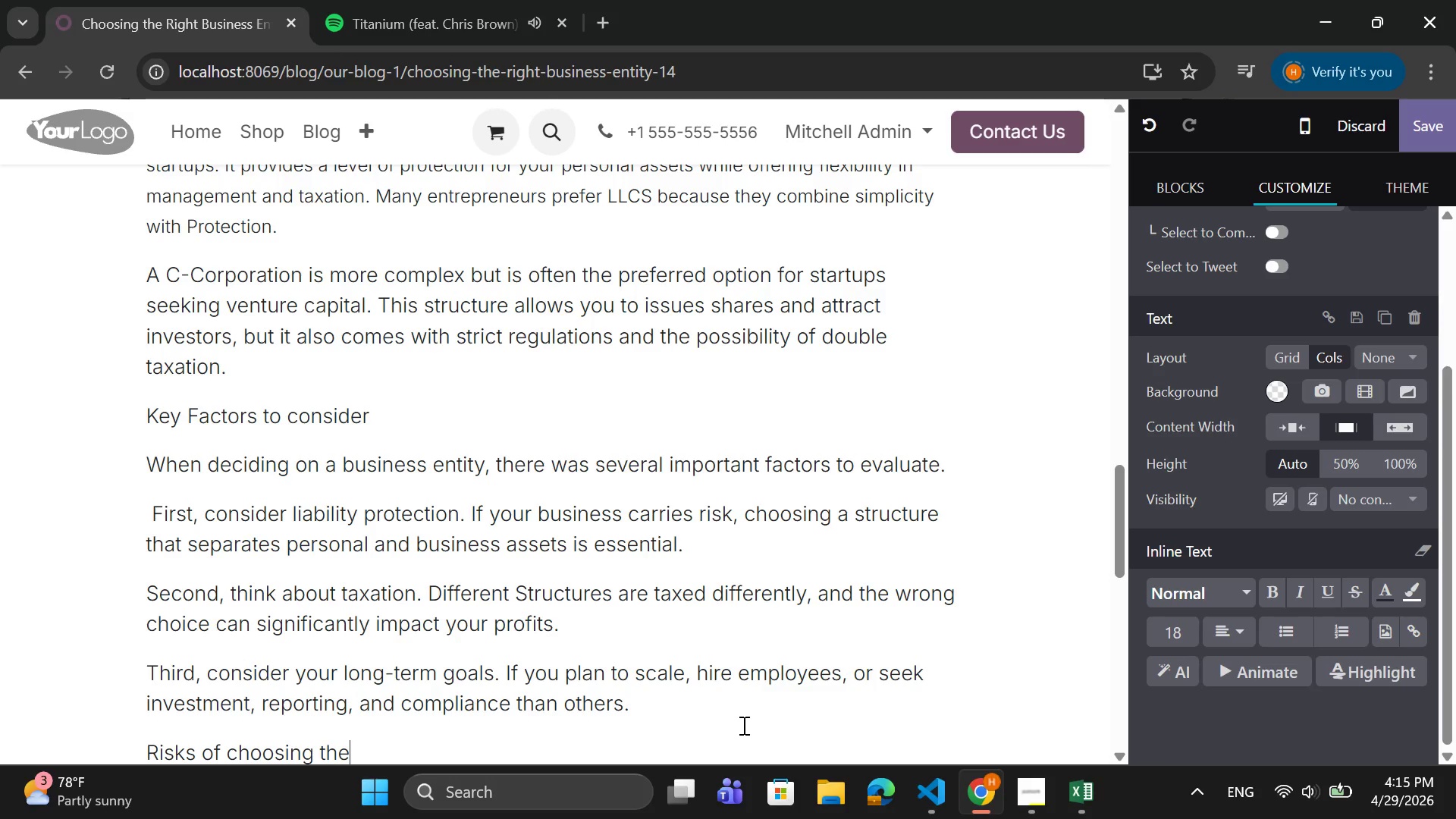 
key(Backspace)
 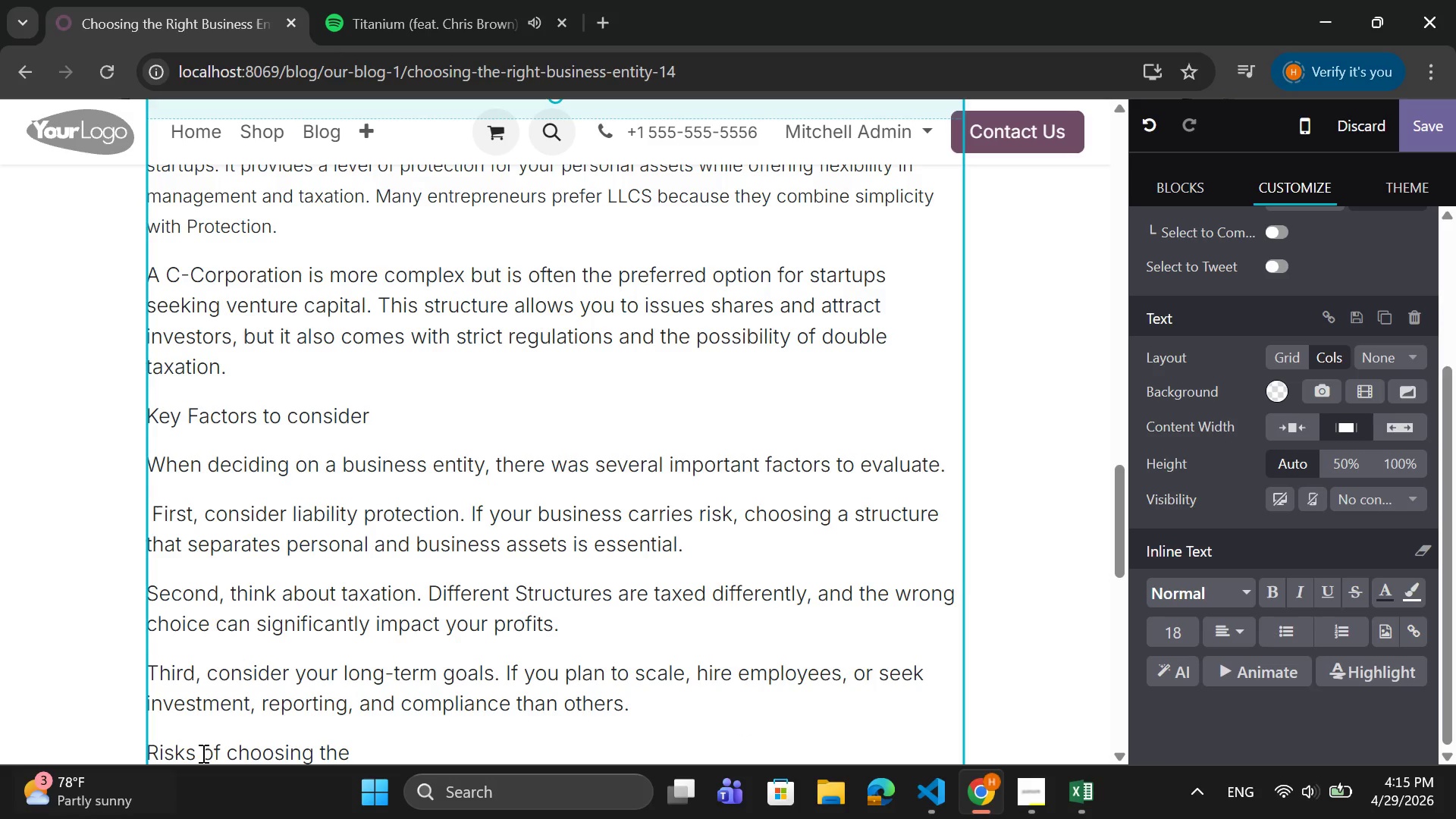 
left_click([235, 753])
 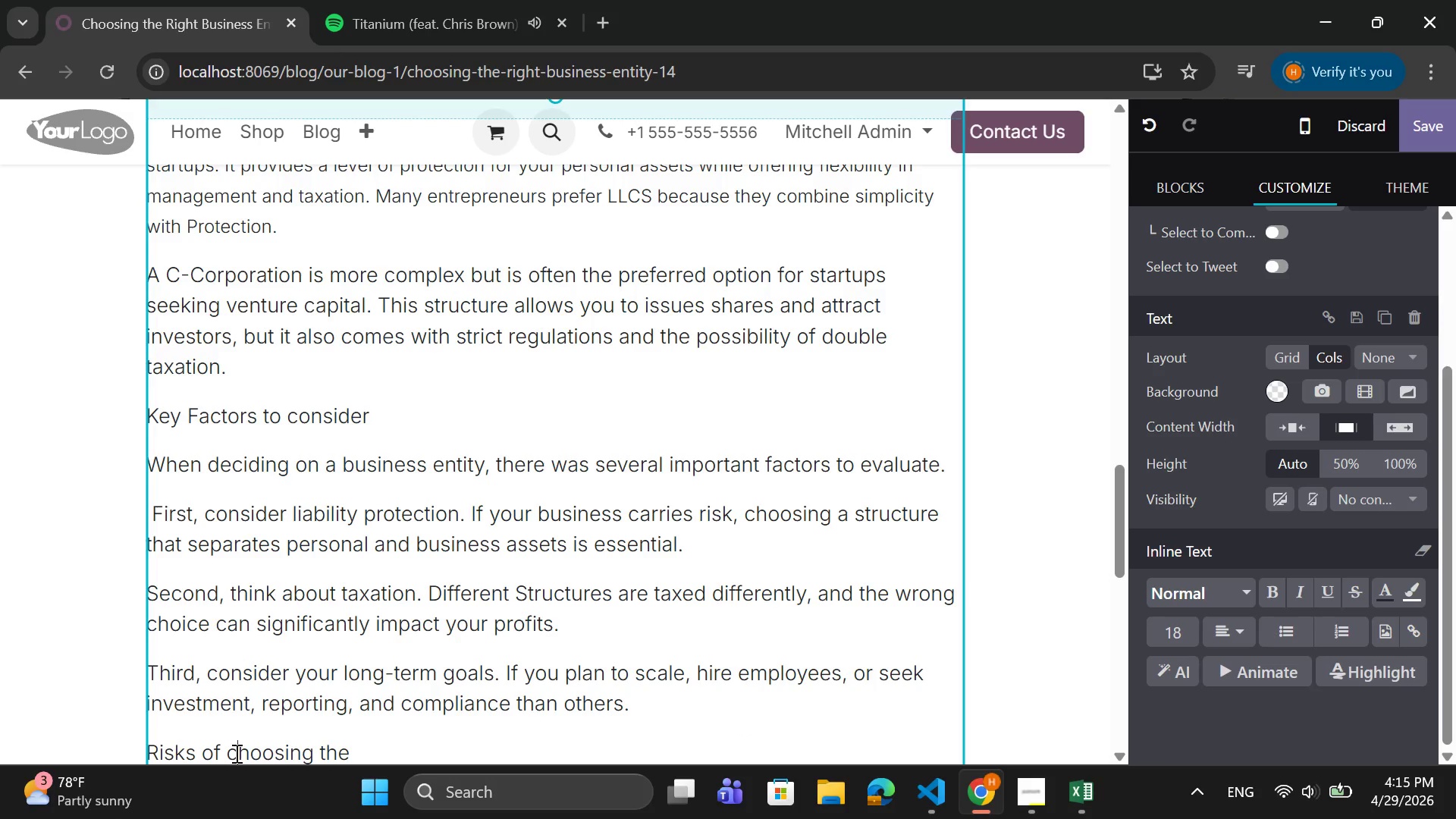 
key(Backspace)
 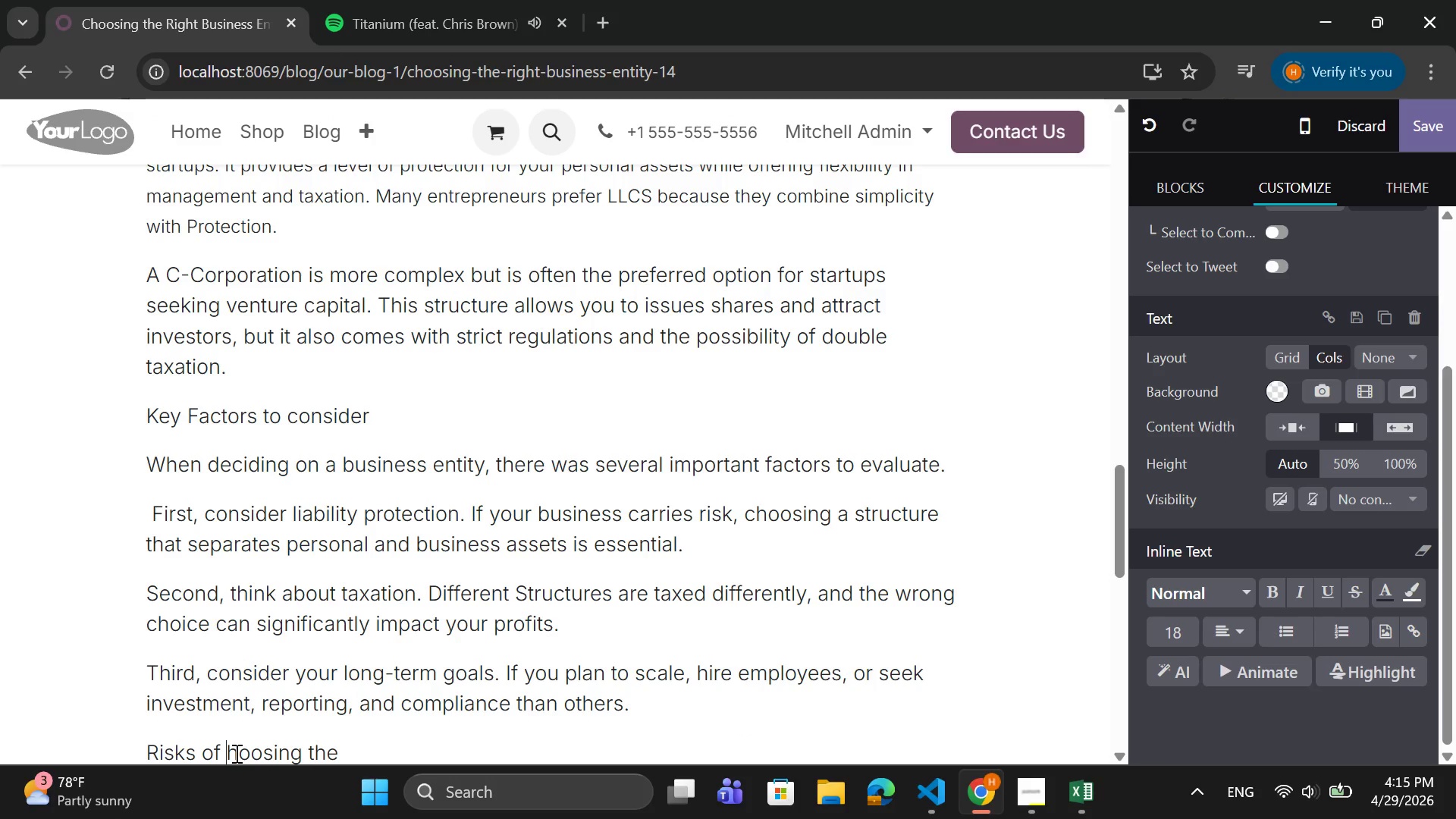 
key(CapsLock)
 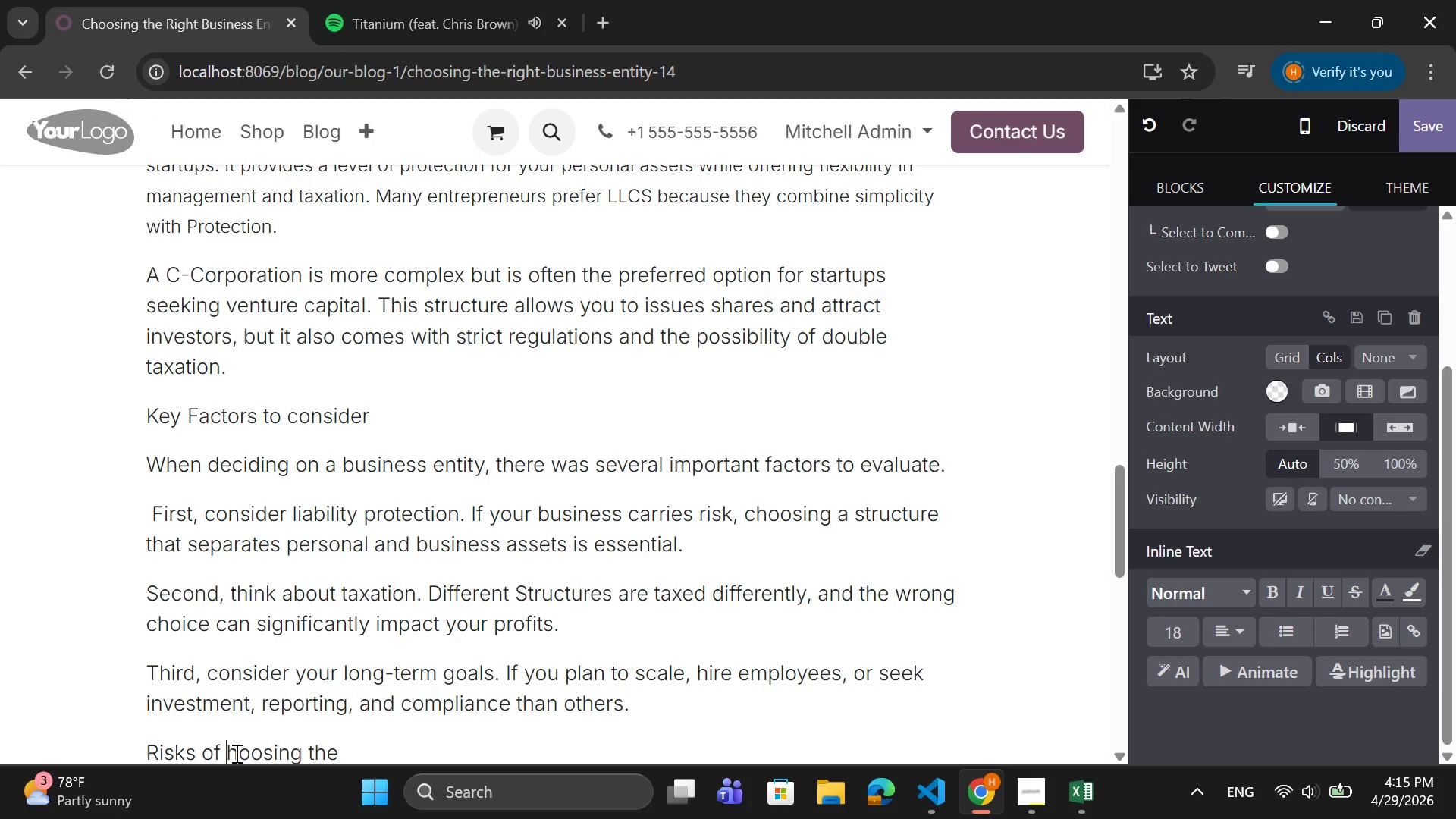 
key(C)
 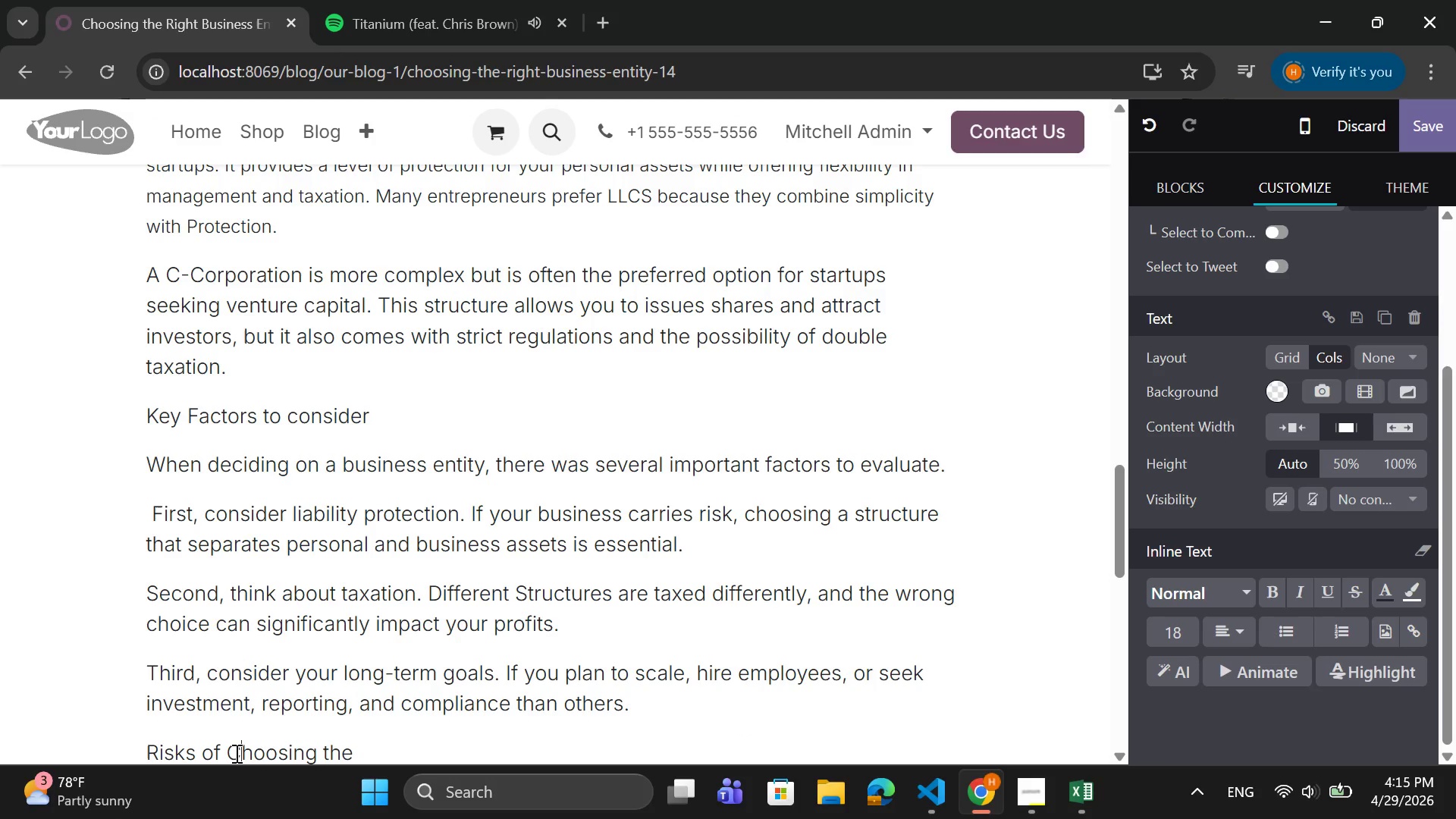 
key(CapsLock)
 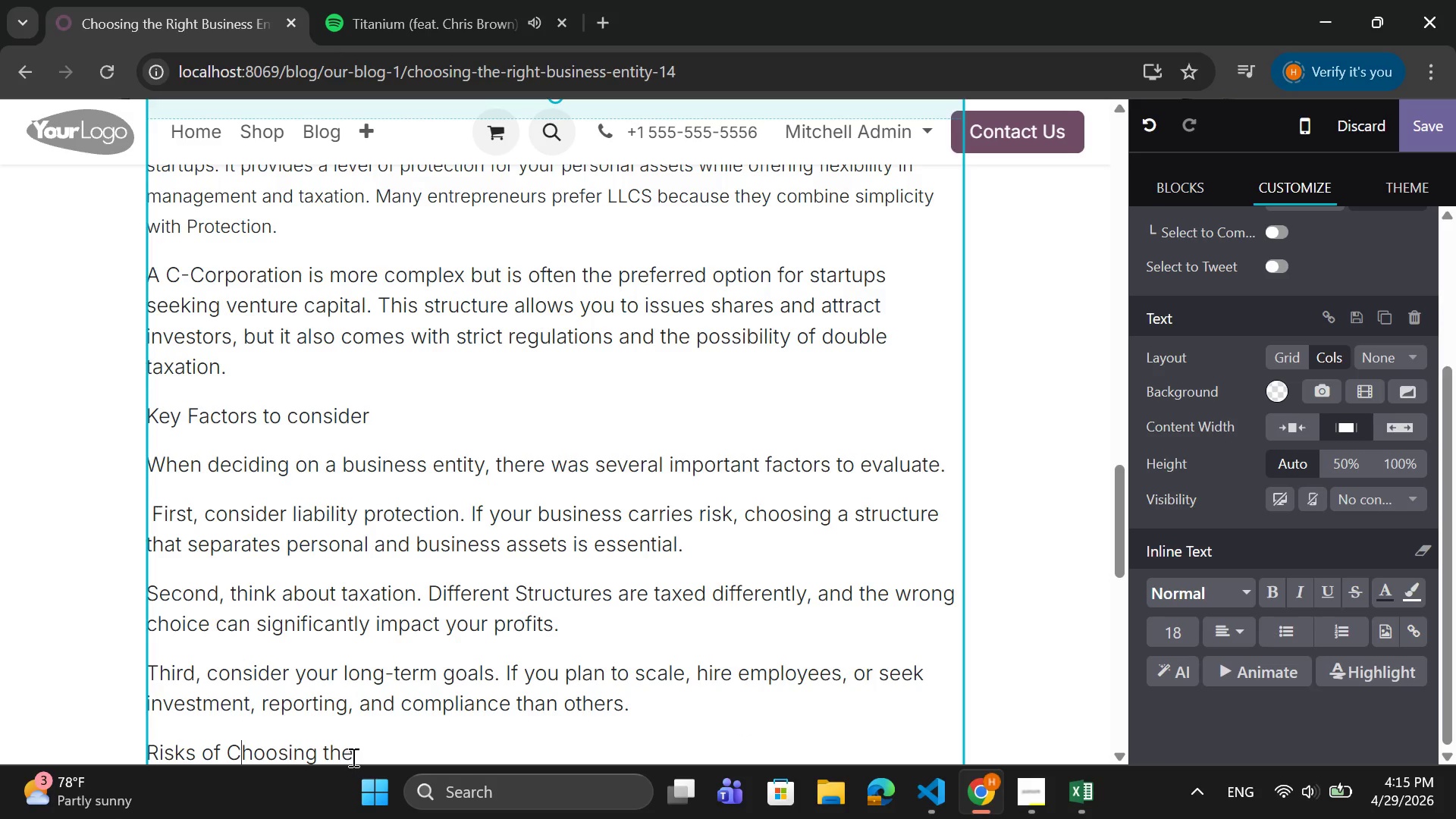 
left_click([354, 754])
 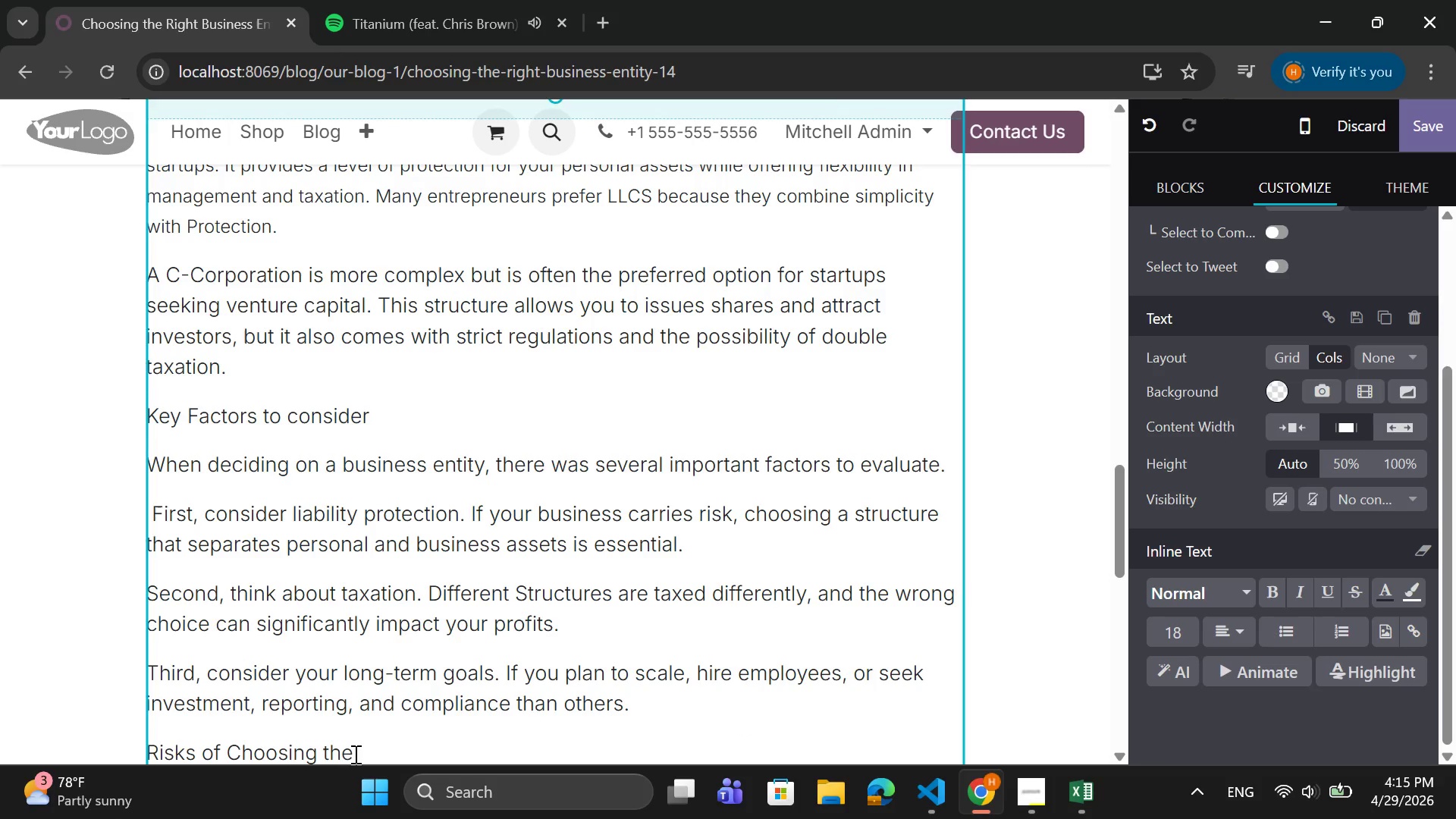 
type( Wrong Entity)
 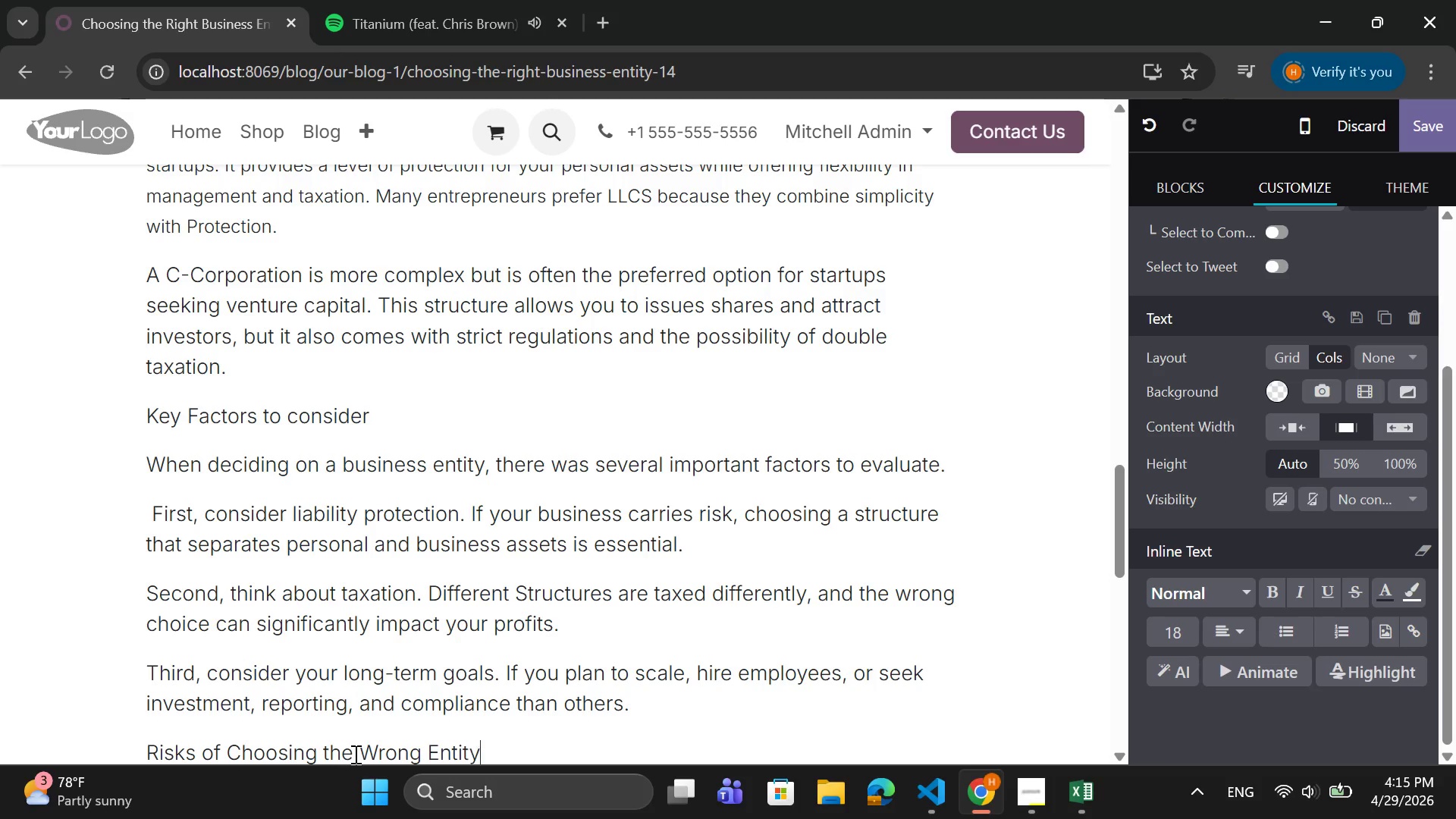 
hold_key(key=R, duration=15.69)
 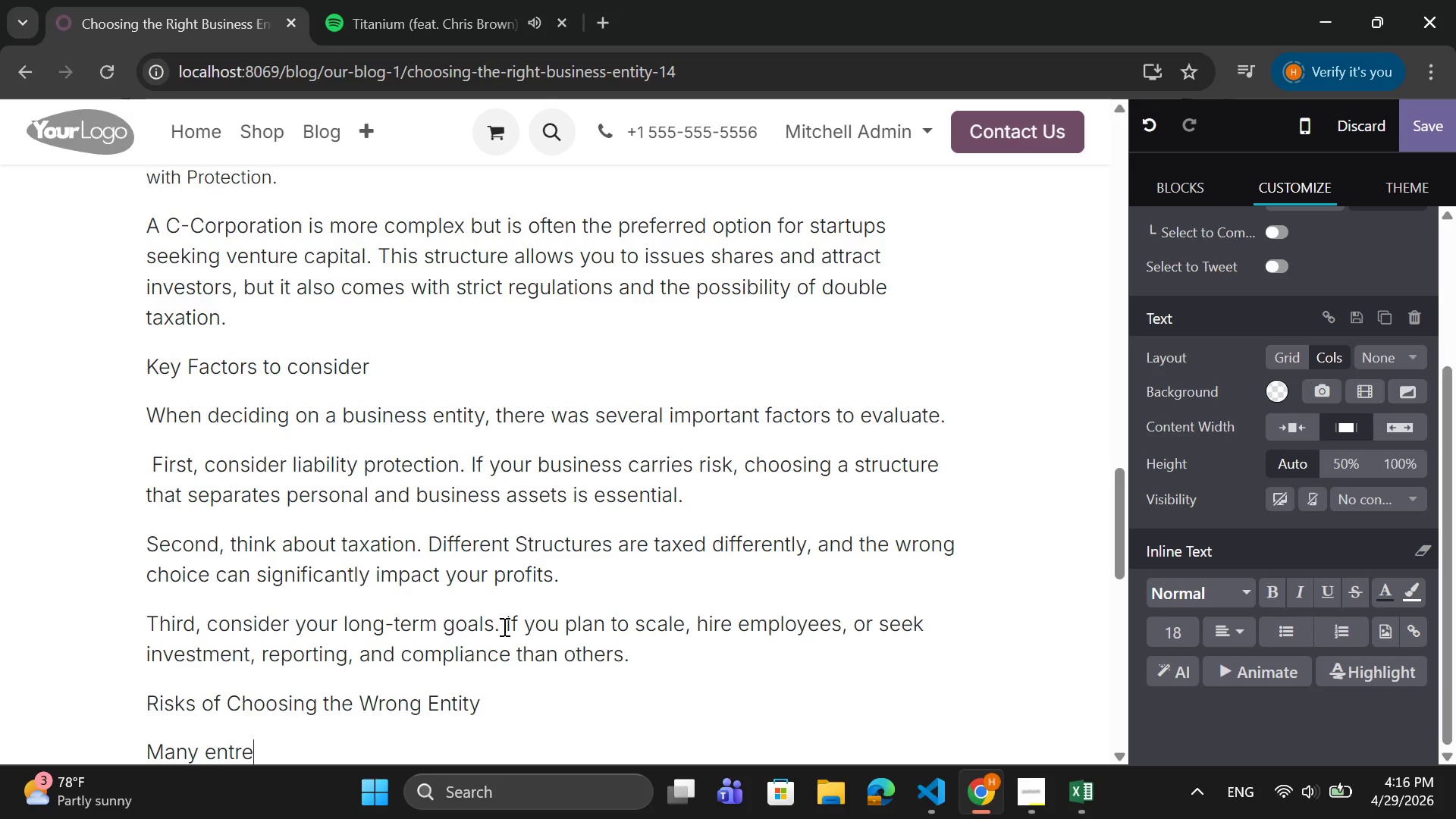 
key(Enter)
 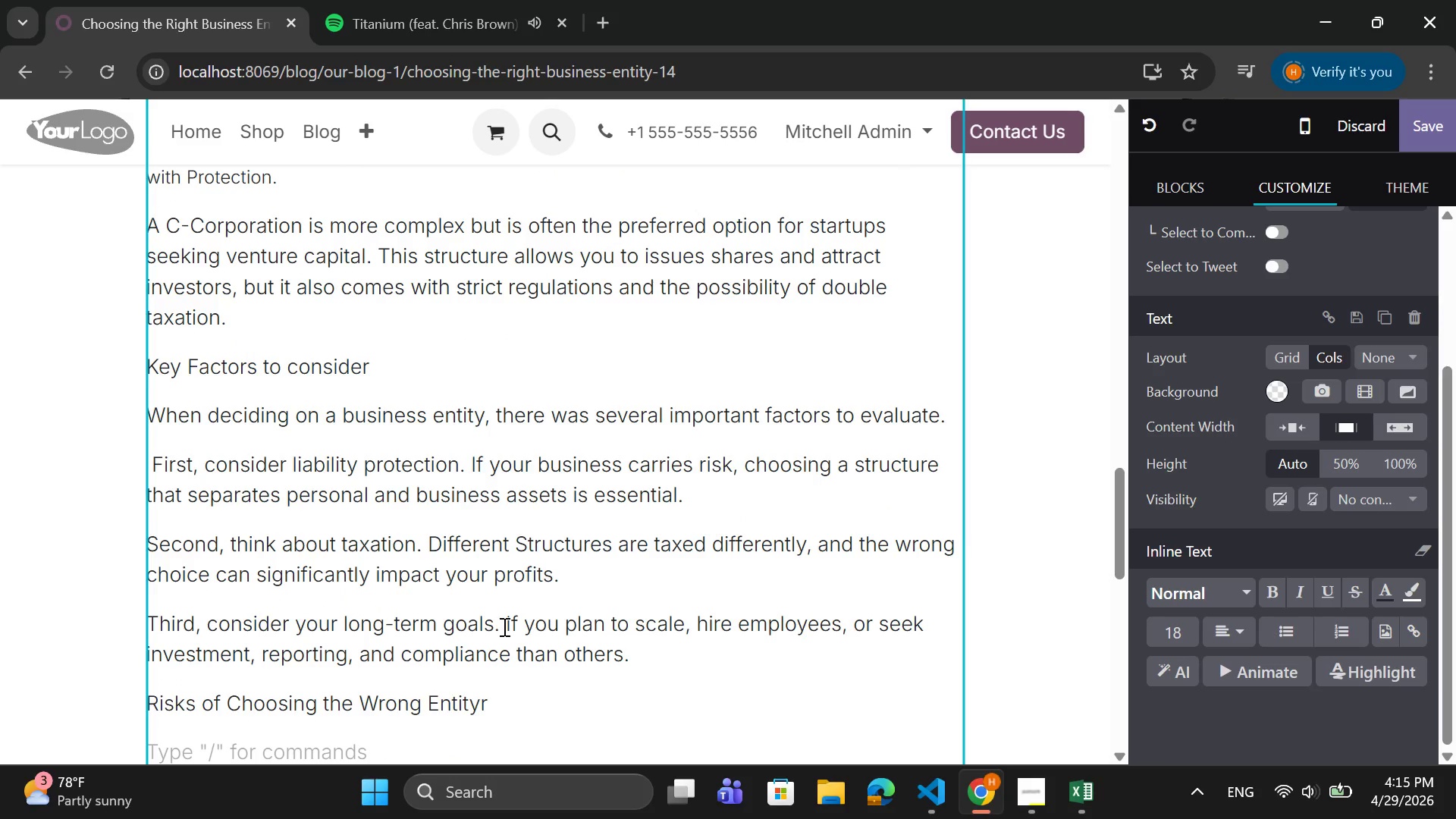 
key(Backspace)
 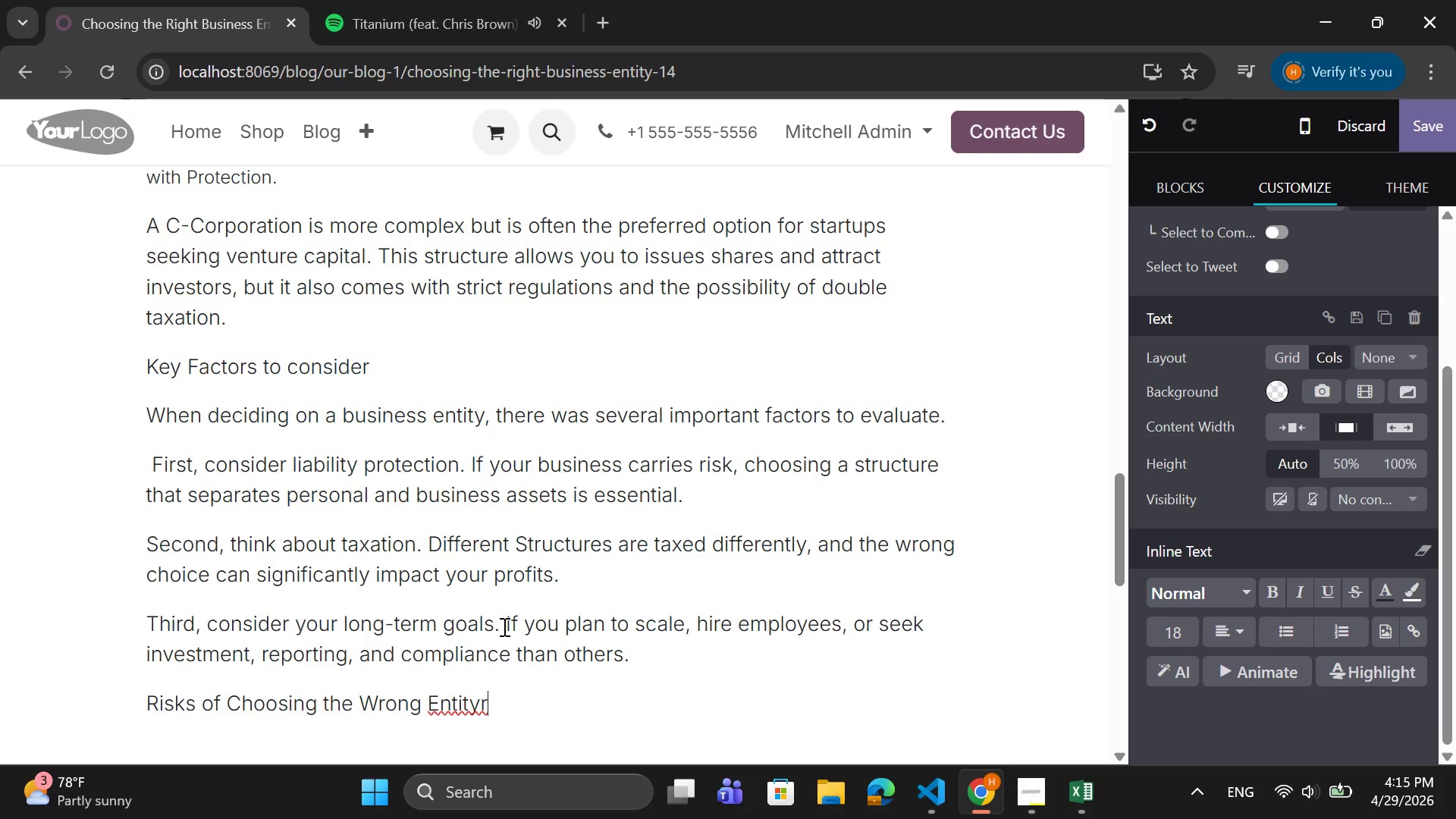 
key(Backspace)
 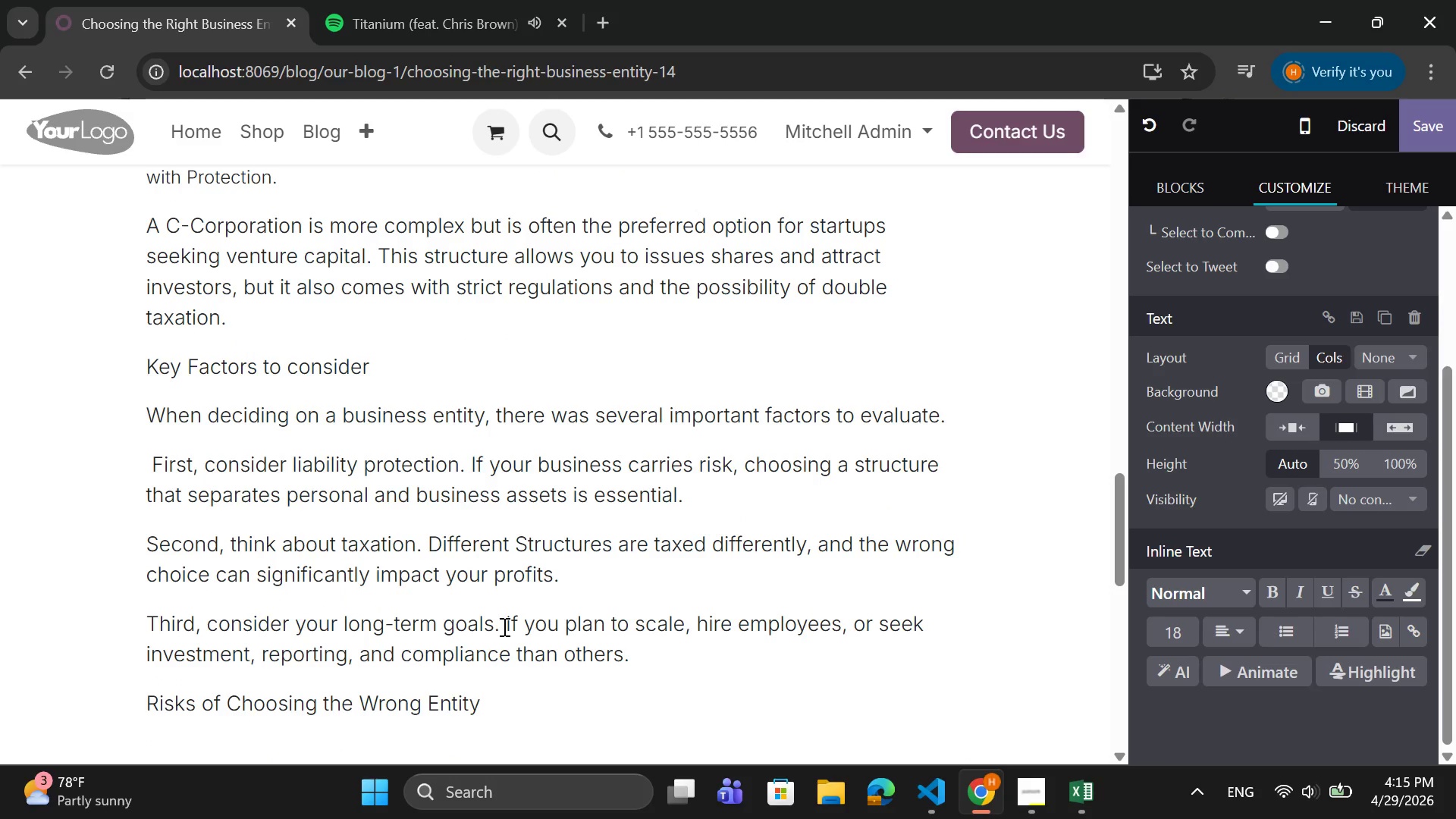 
key(Enter)
 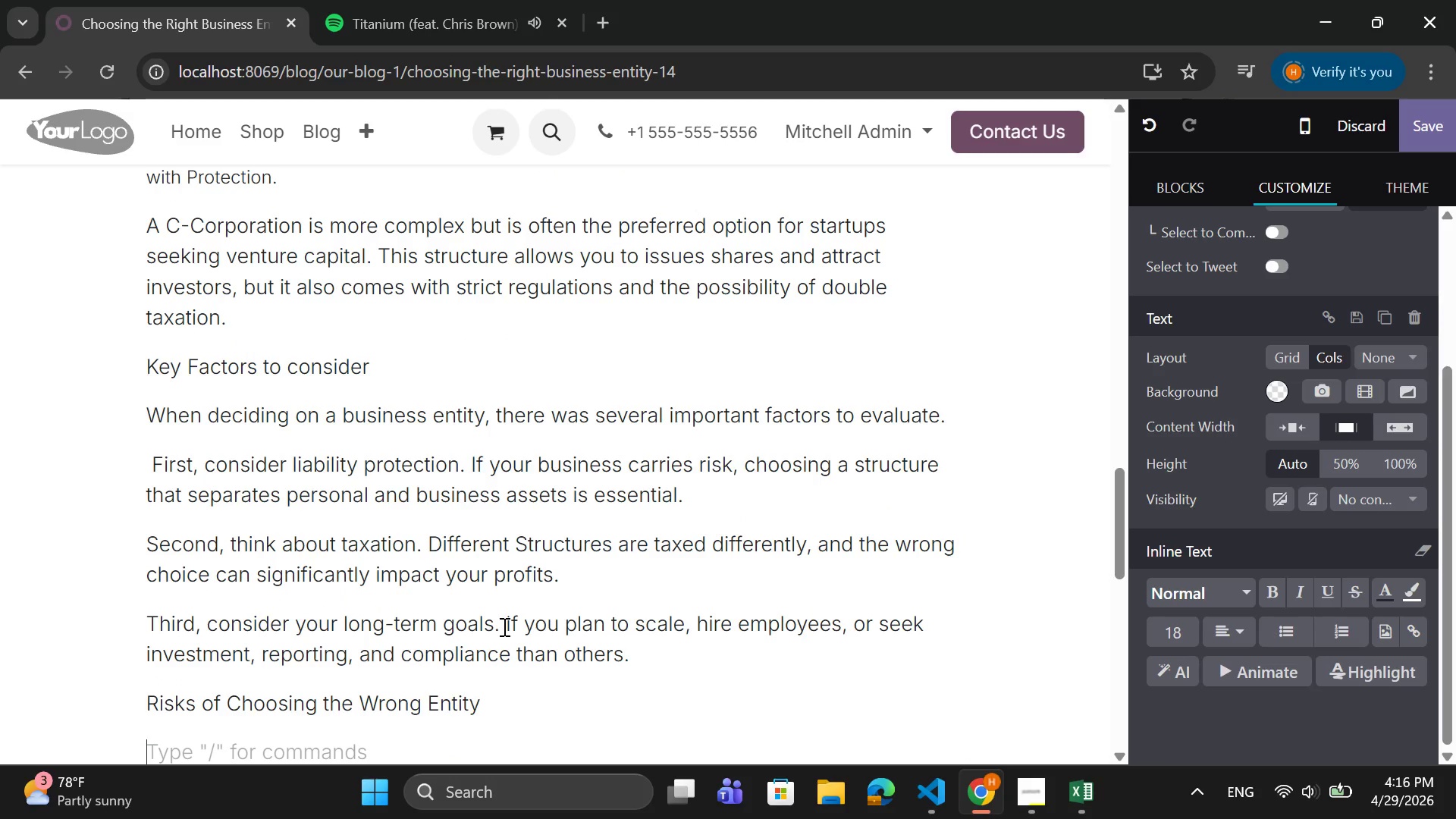 
type(Many entepreneurs underestik)
key(Backspace)
type(am)
key(Backspace)
key(Backspace)
type(mate the oc)
key(Backspace)
key(Backspace)
type(conseques)
key(Backspace)
type(nces of sleecting the wrong strucutre. One p)
key(Backspace)
type(of the bigre)
key(Backspace)
key(Backspace)
type(gest risks i )
key(Backspace)
type(s personal liability )
key(Backspace)
type(. If ytour )
key(Backspace)
key(Backspace)
key(Backspace)
key(Backspace)
key(Backspace)
type(our business is sued or cannot pay its debts )
key(Backspace)
type(, yp)
key(Backspace)
type(ou may )
 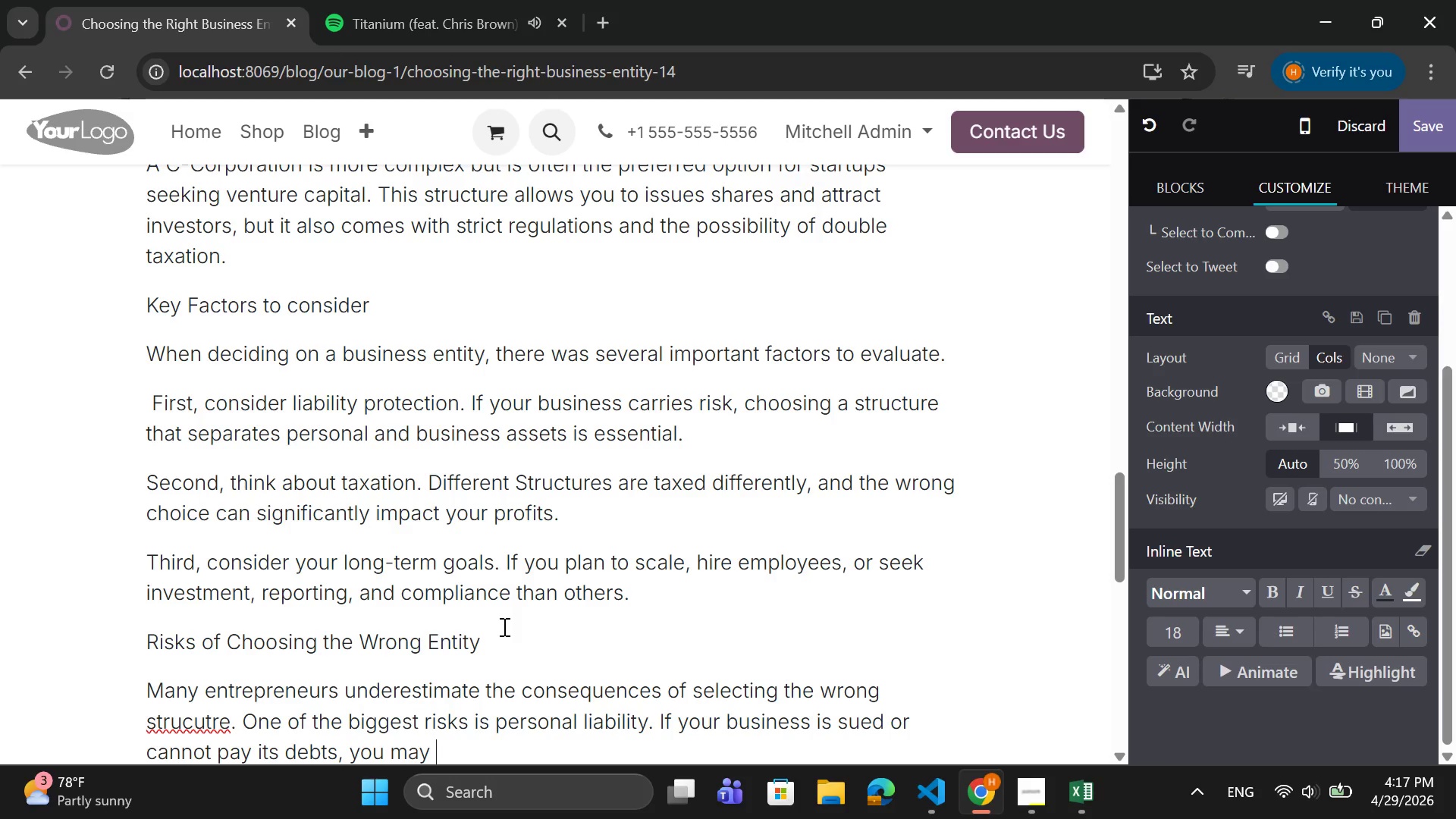 
type(be personal;)
key(Backspace)
type(ly)
 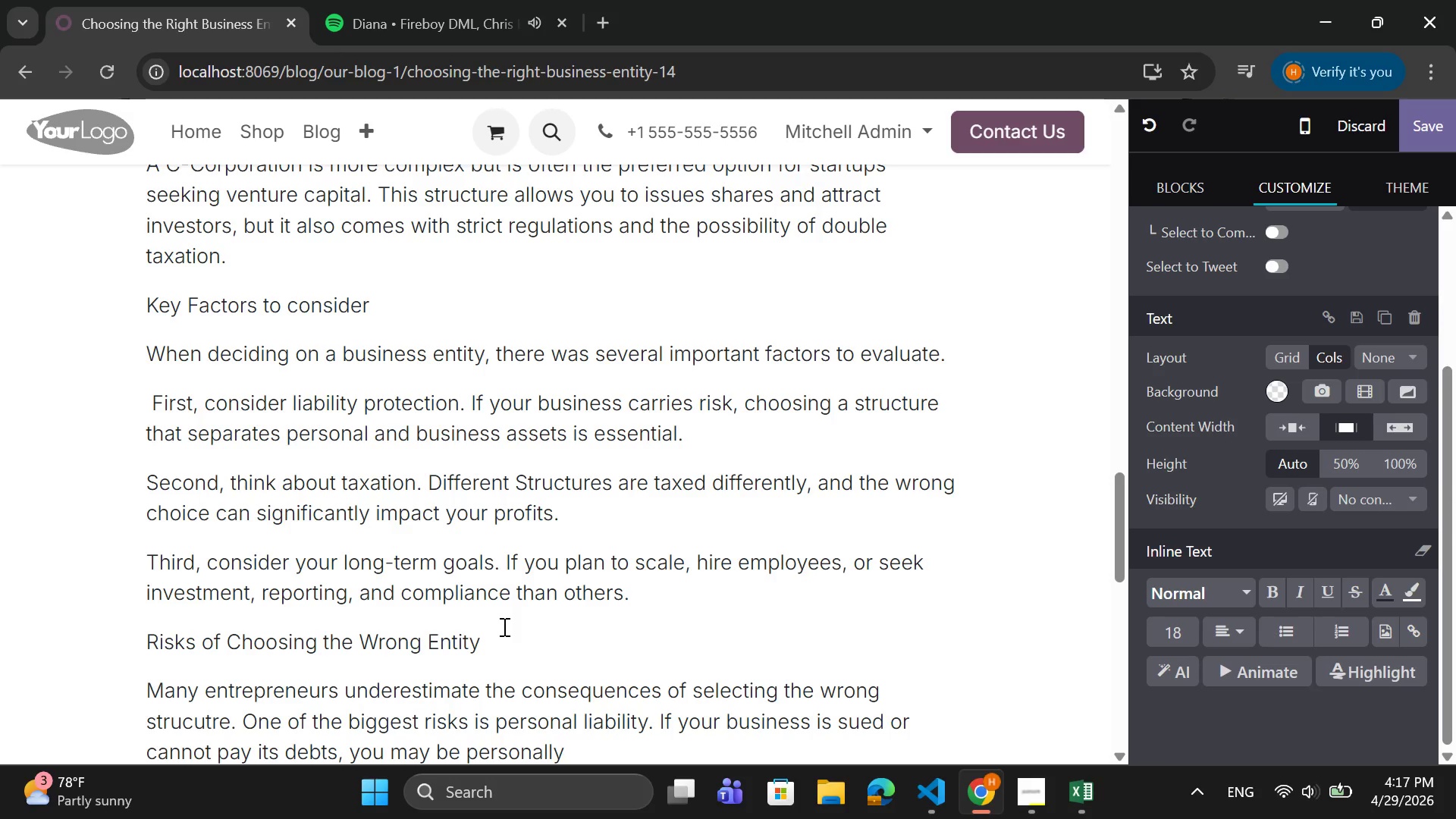 
wait(8.64)
 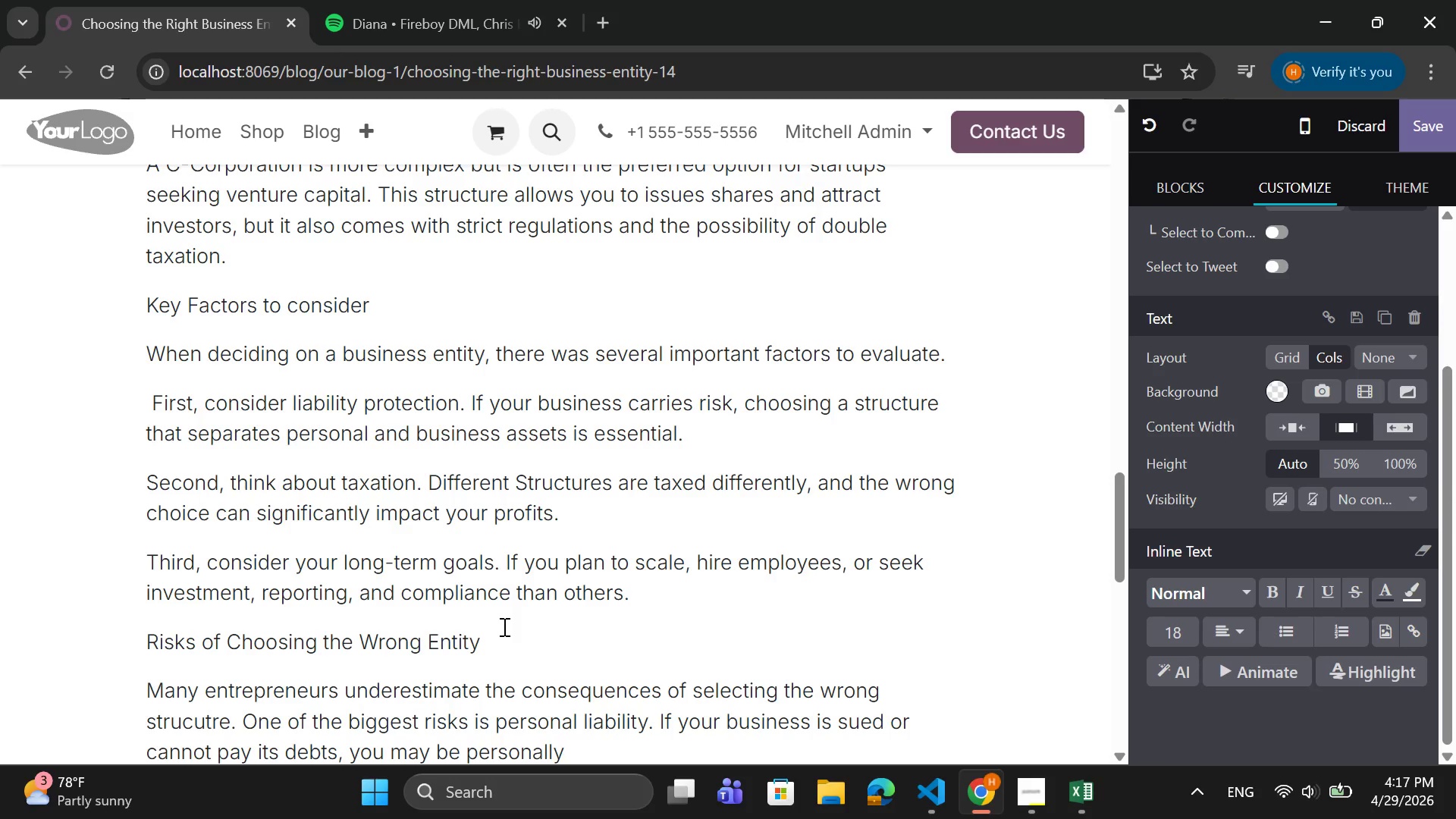 
type( responsible.)
 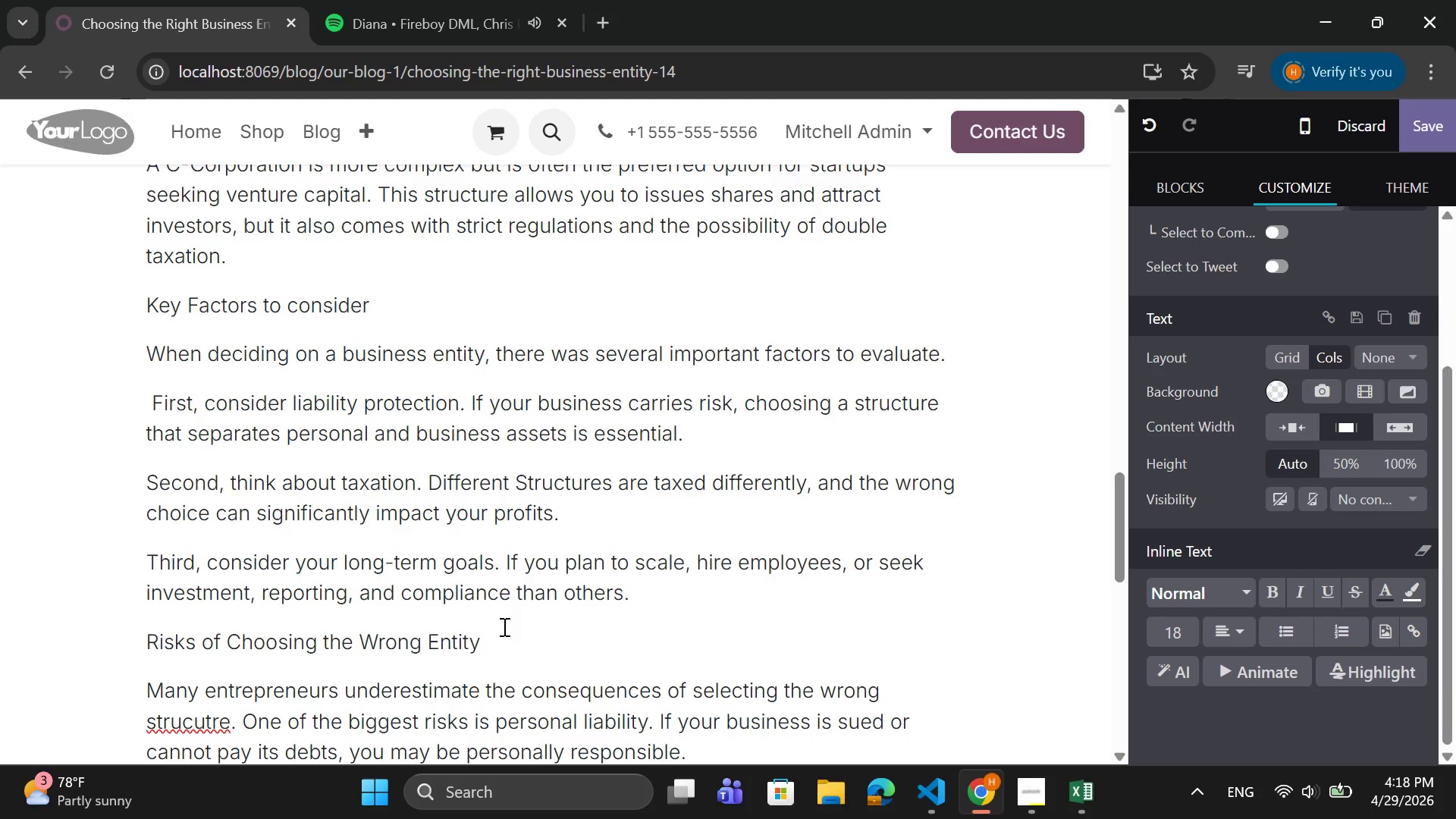 
key(Enter)
 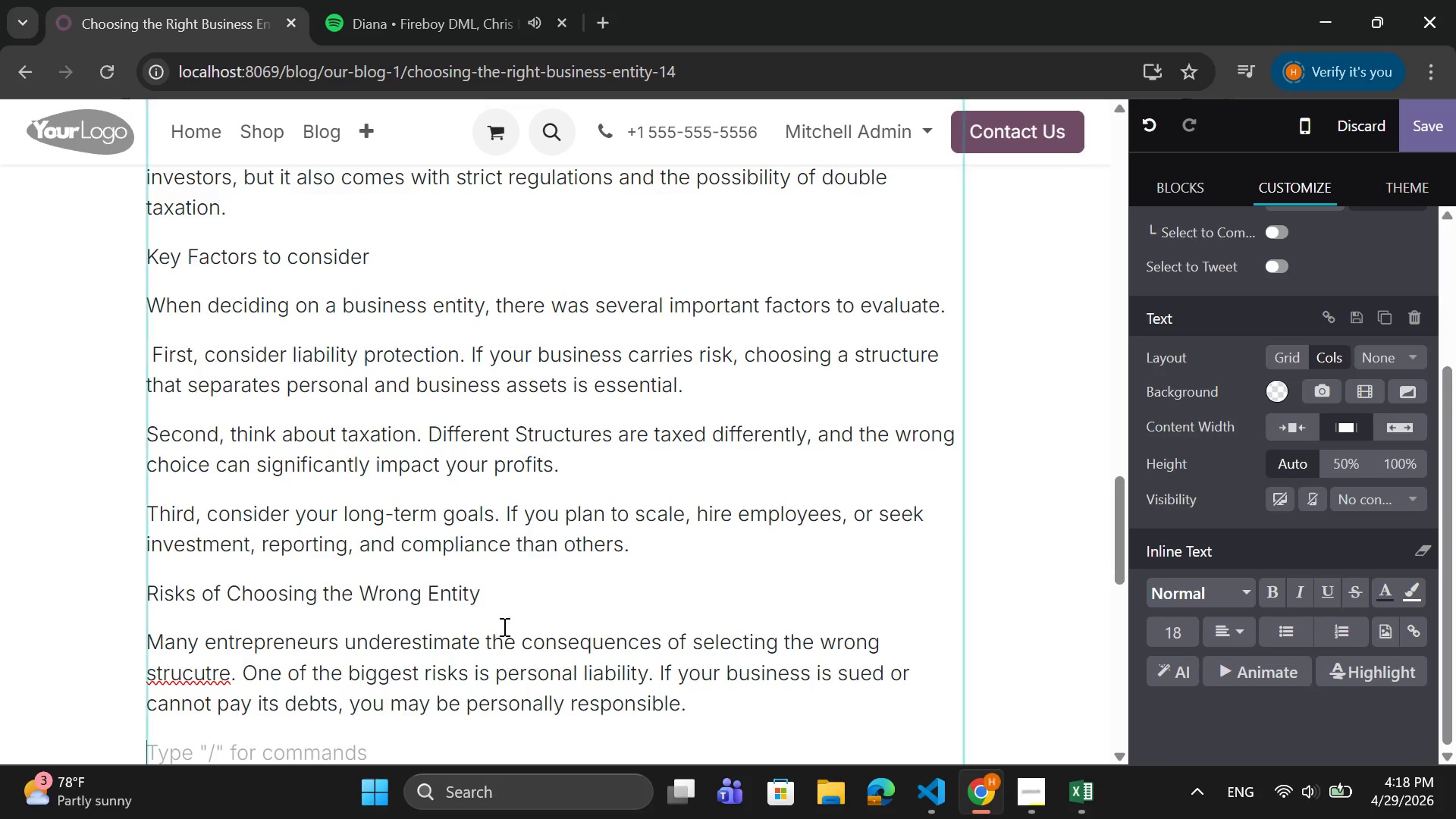 
type(Another major issue is limited)
 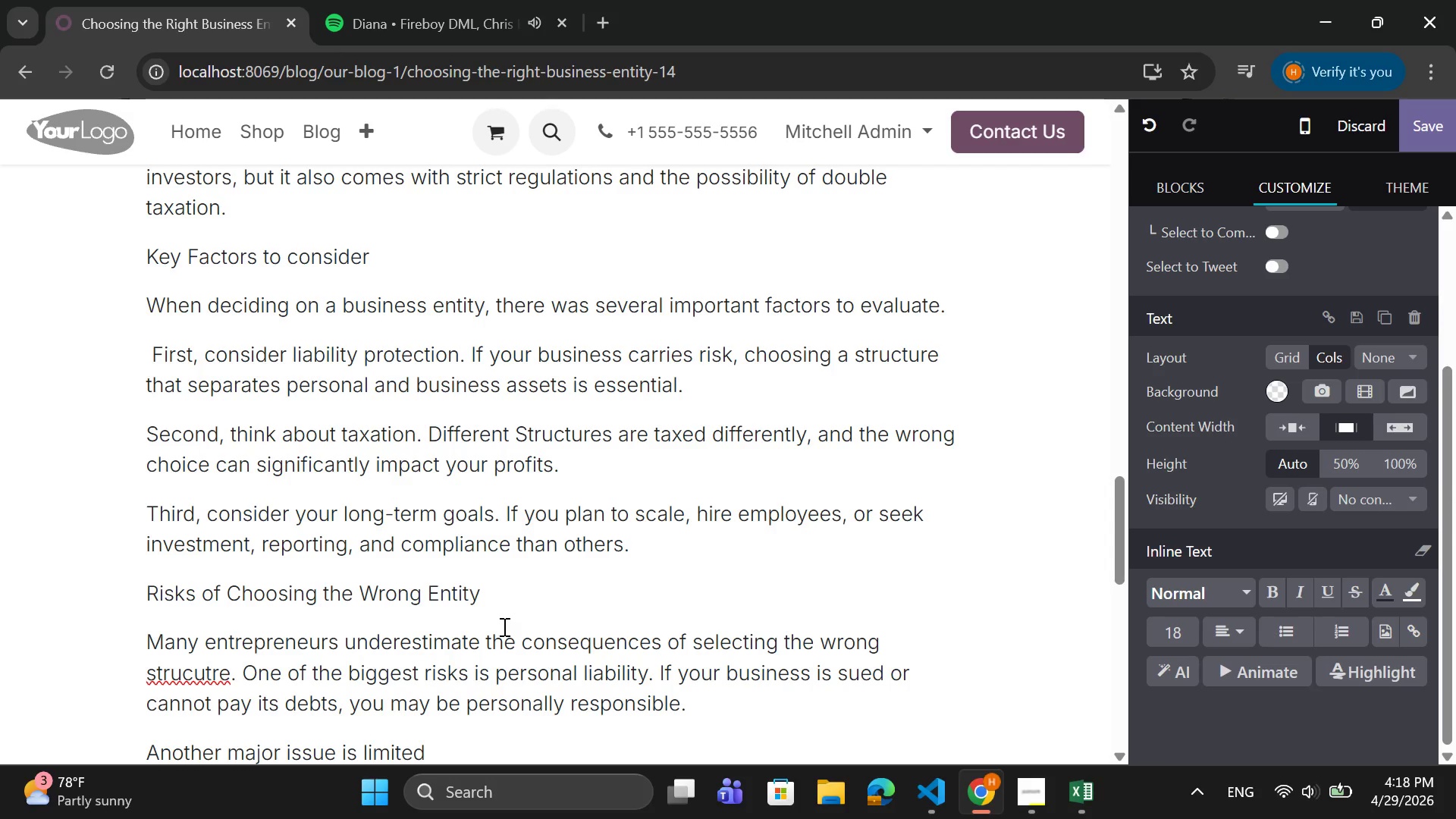 
wait(6.84)
 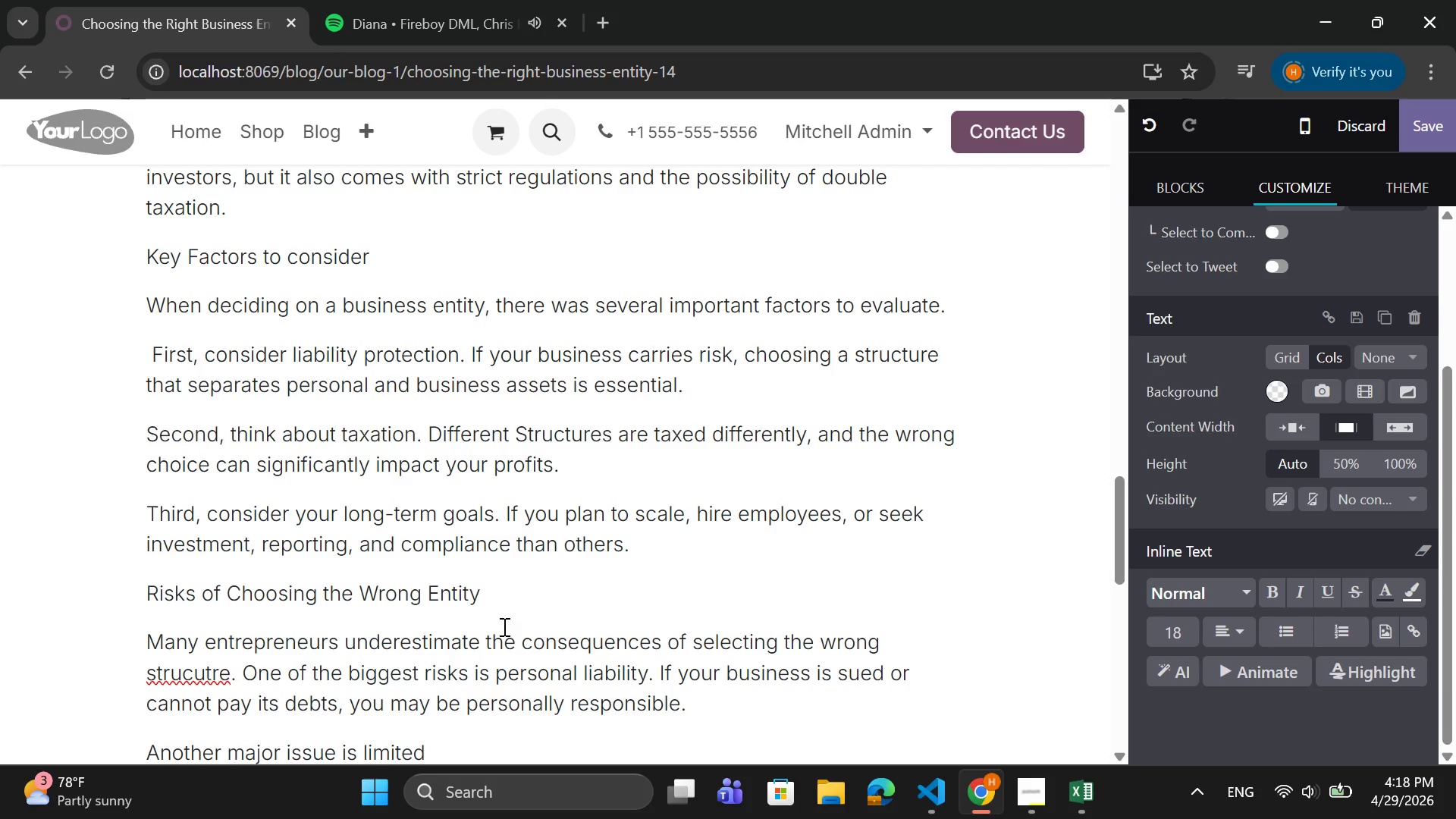 
type( access to funding. Investors often prefer corporations becasue)
key(Backspace)
key(Backspace)
key(Backspace)
type(use they allow fo r)
key(Backspace)
key(Backspace)
type(r equity disr)
key(Backspace)
type(tributu)
key(Backspace)
type(ion. If tou)
key(Backspace)
key(Backspace)
key(Backspace)
type(you start with the wrong strucutre, you may need to restrucuter)
key(Backspace)
key(Backspace)
type(e)
key(Backspace)
type(re later, which cna)
key(Backspace)
key(Backspace)
type(an be timep-)
key(Backspace)
key(Backspace)
type(-consuming and costly.)
 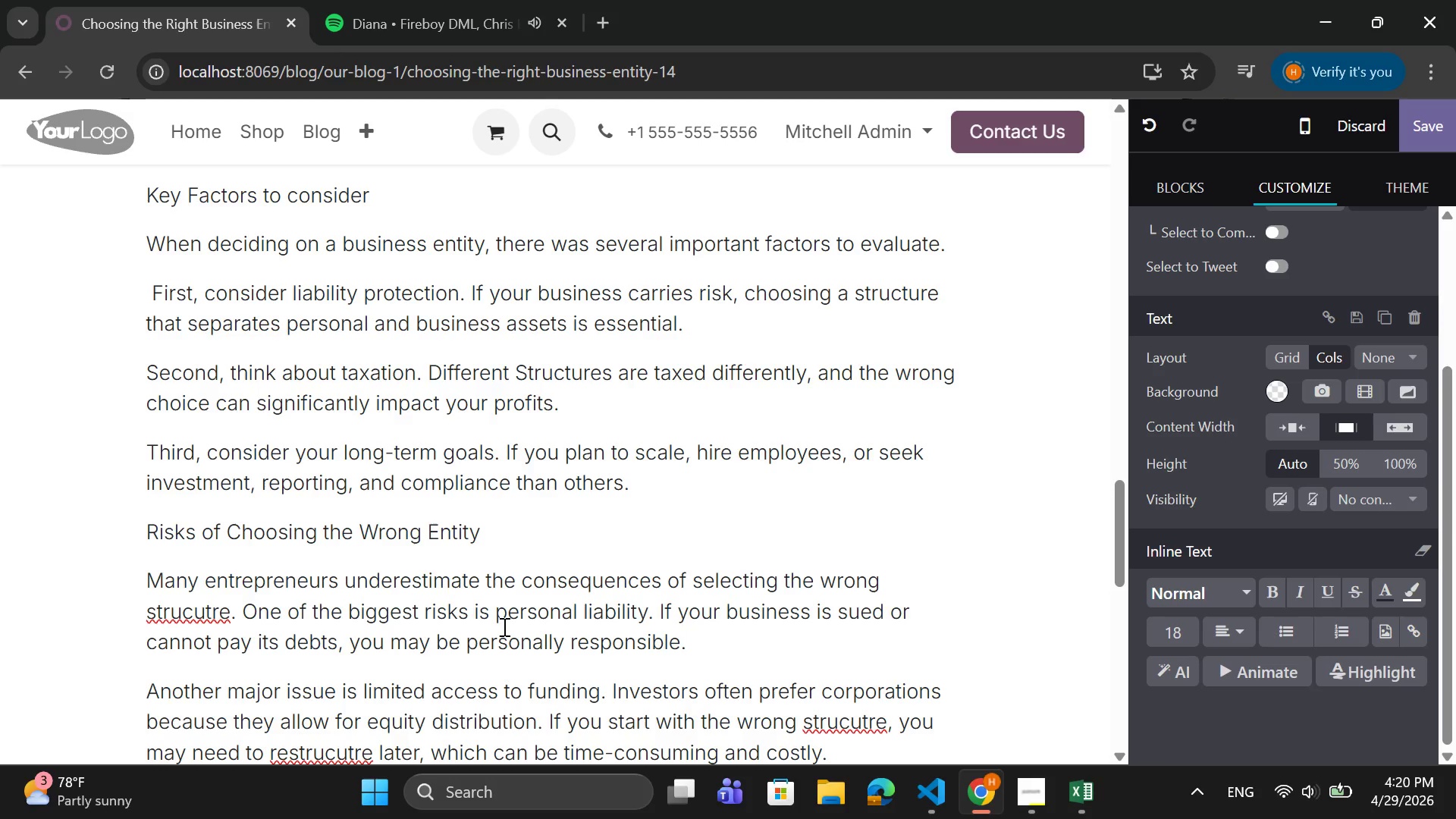 
wait(5.34)
 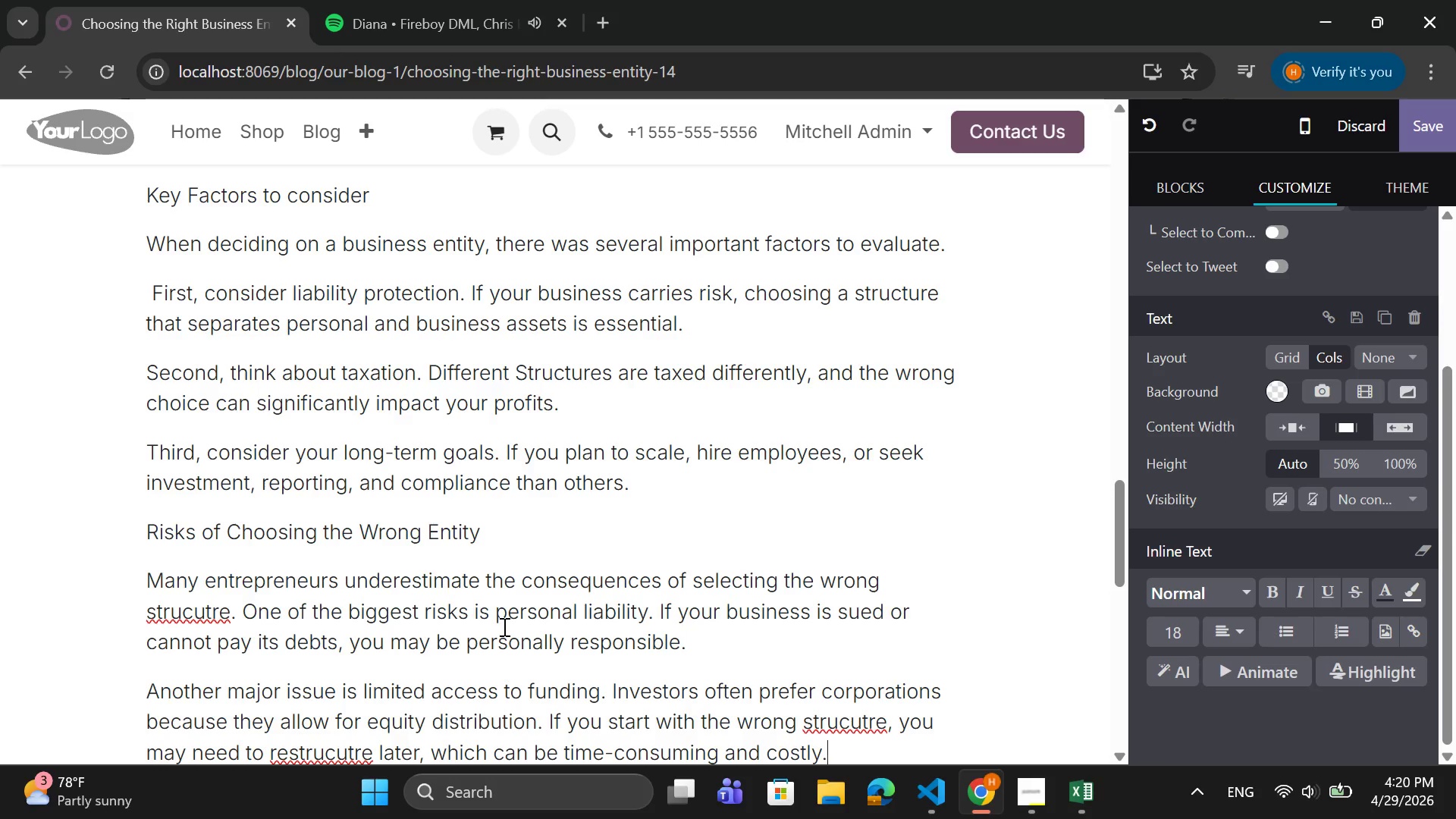 
key(Enter)
 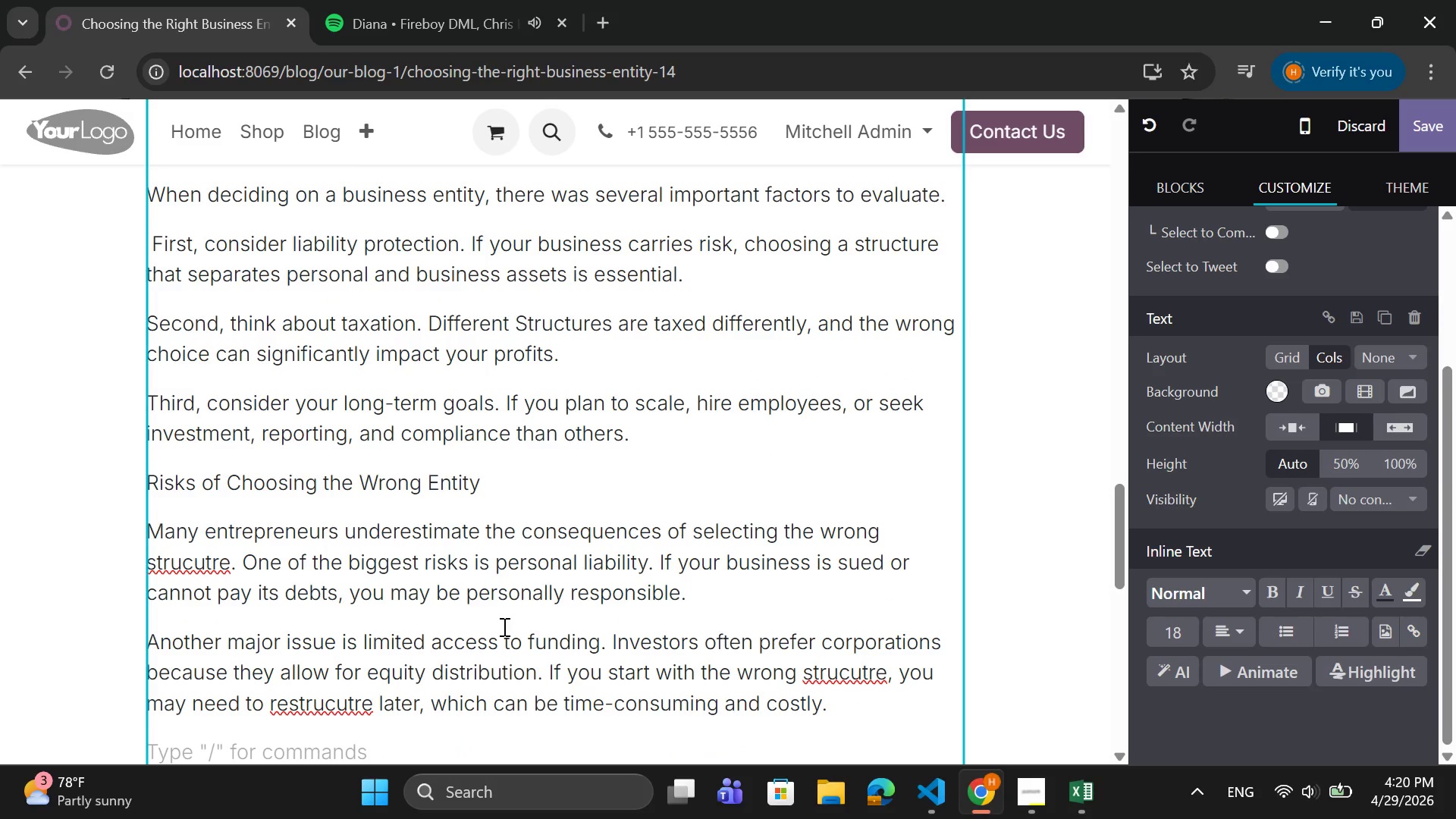 
type(Thee)
key(Backspace)
type(re can also be tax inefficiencies )
key(Backspace)
type(. some)
key(Backspace)
key(Backspace)
key(Backspace)
key(Backspace)
type(Some strucutre)
key(Backspace)
key(Backspace)
 